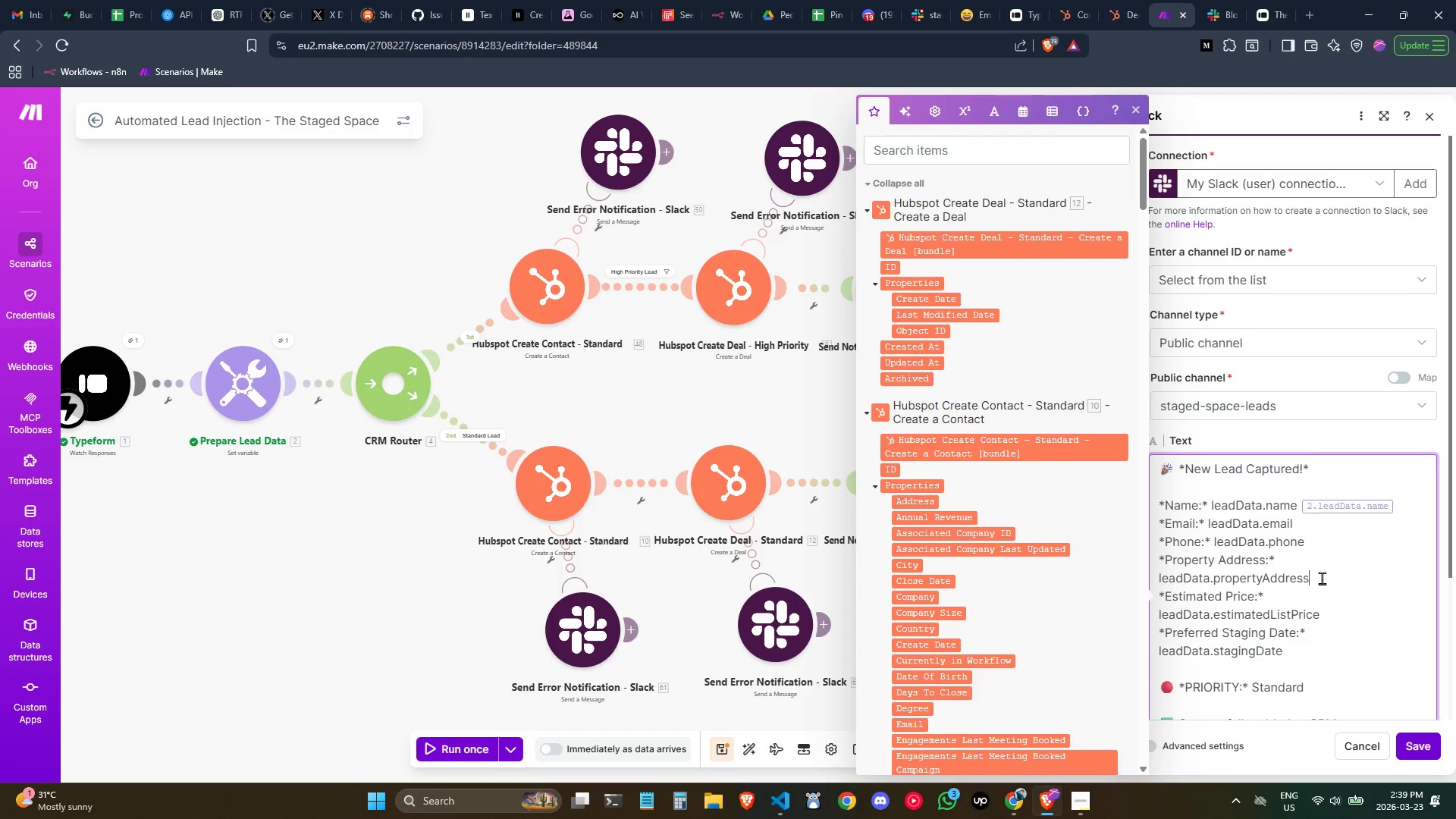 
key(Control+A)
 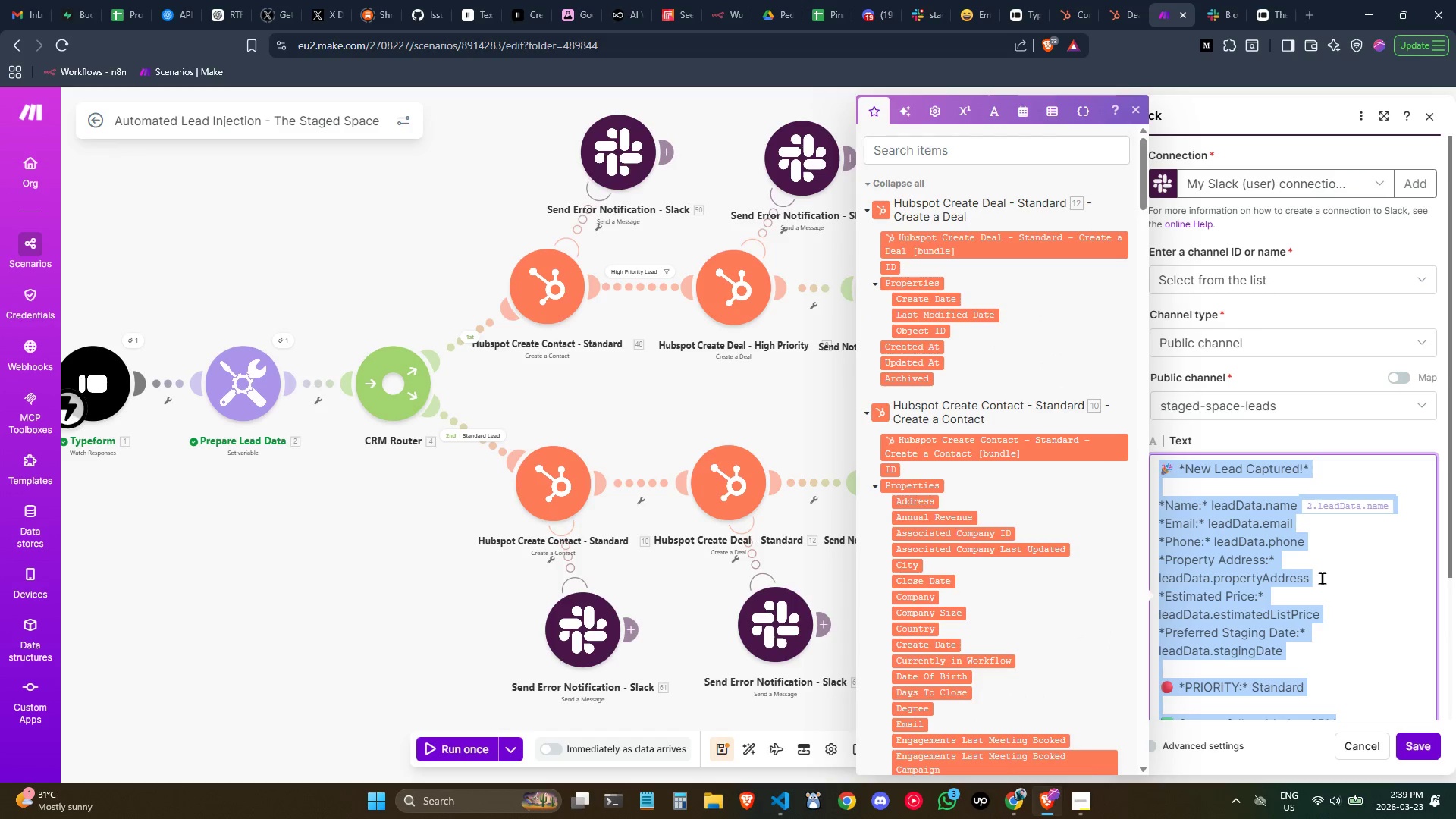 
key(Control+V)
 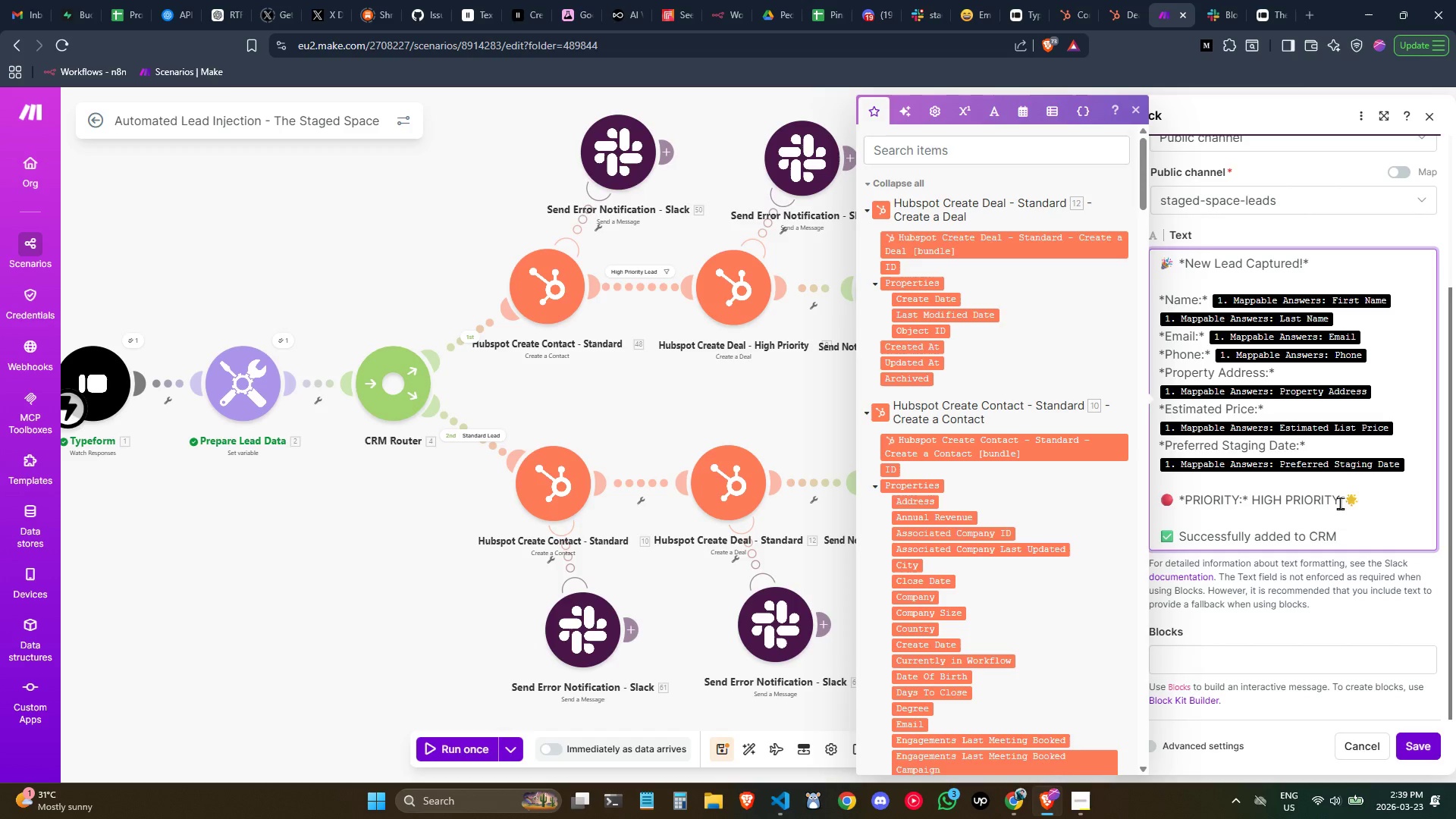 
left_click_drag(start_coordinate=[1341, 503], to_coordinate=[1254, 495])
 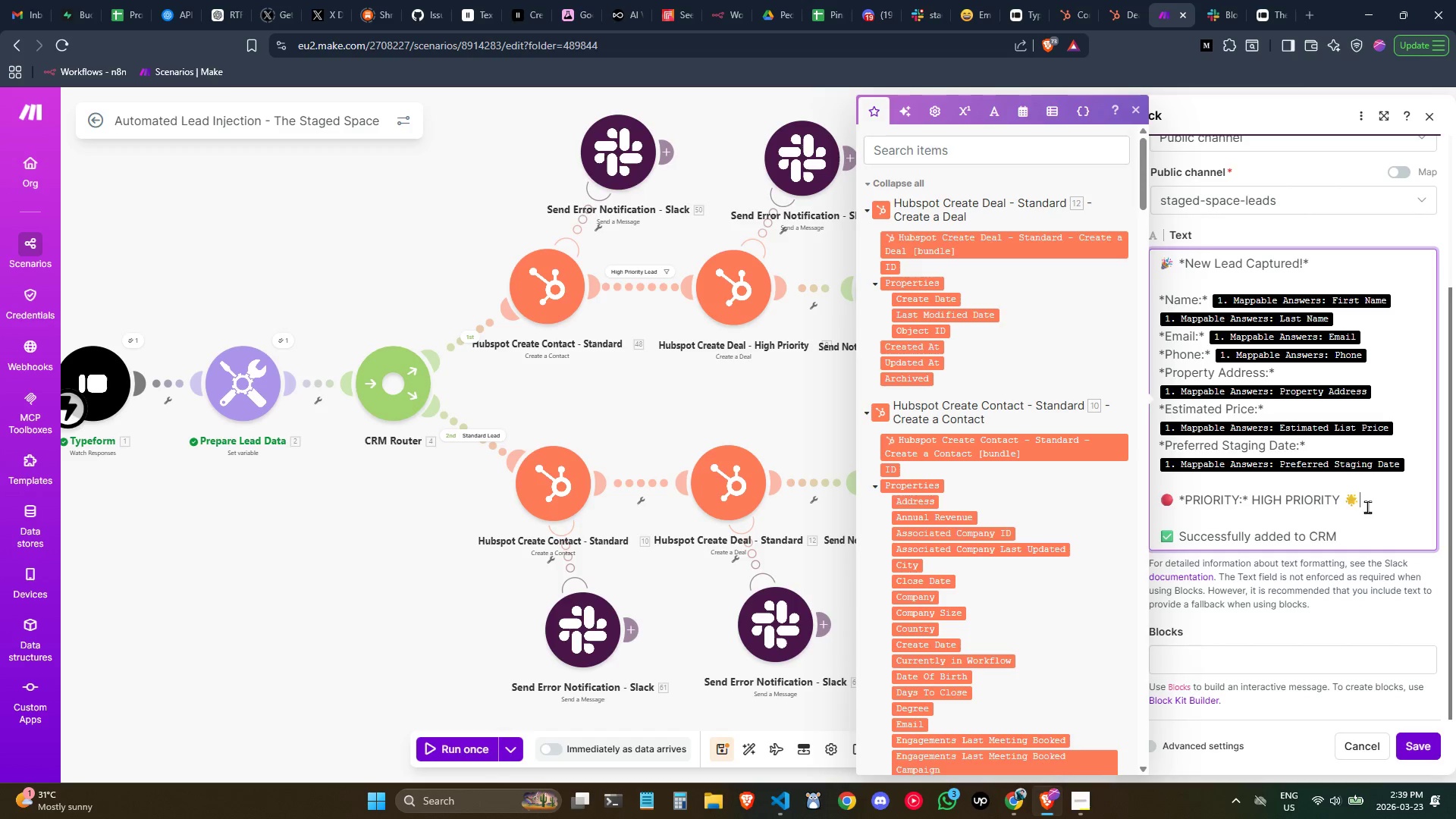 
left_click_drag(start_coordinate=[1365, 500], to_coordinate=[1252, 492])
 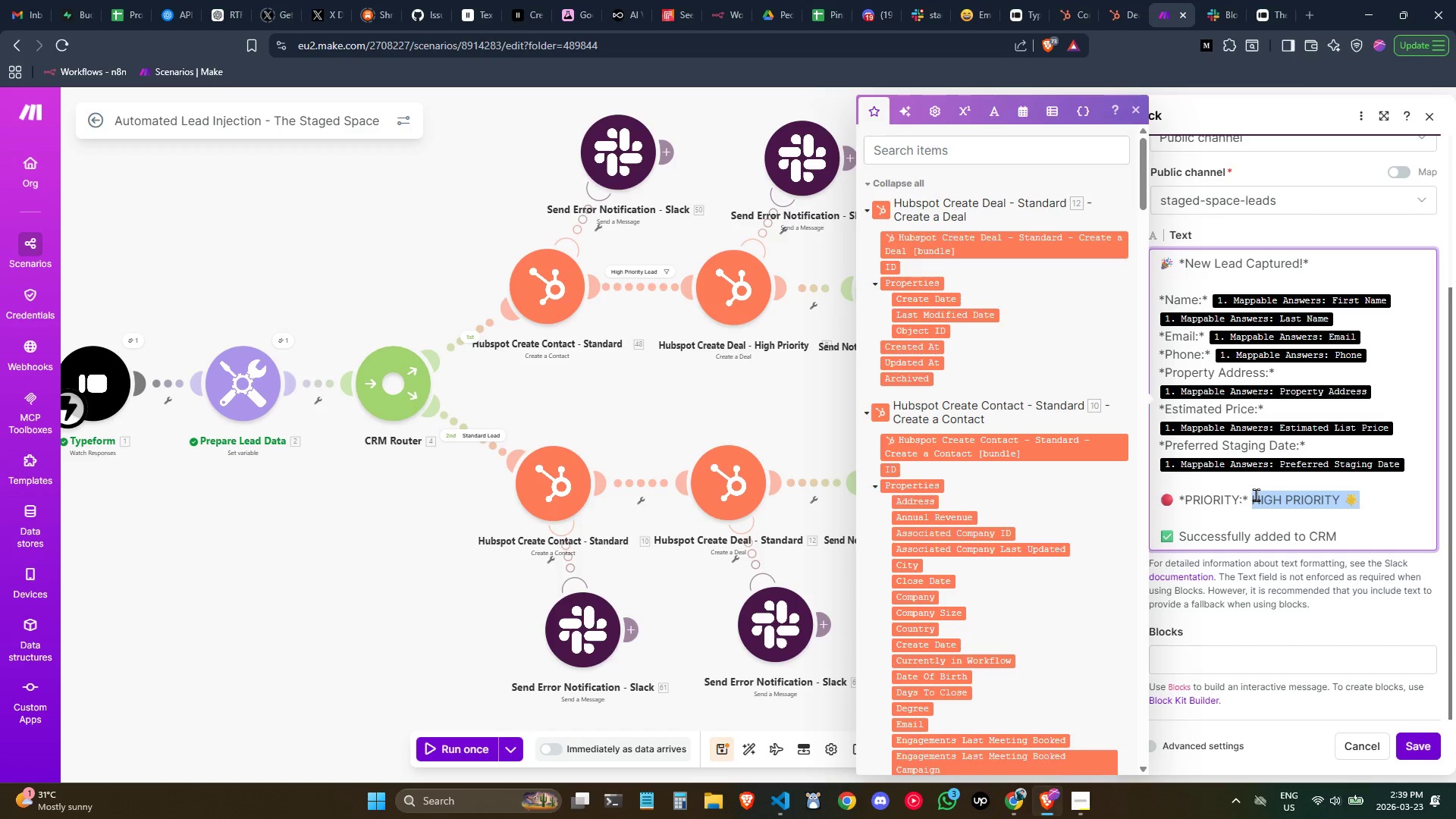 
type(Stanrad)
key(Backspace)
key(Backspace)
key(Backspace)
type(dard)
 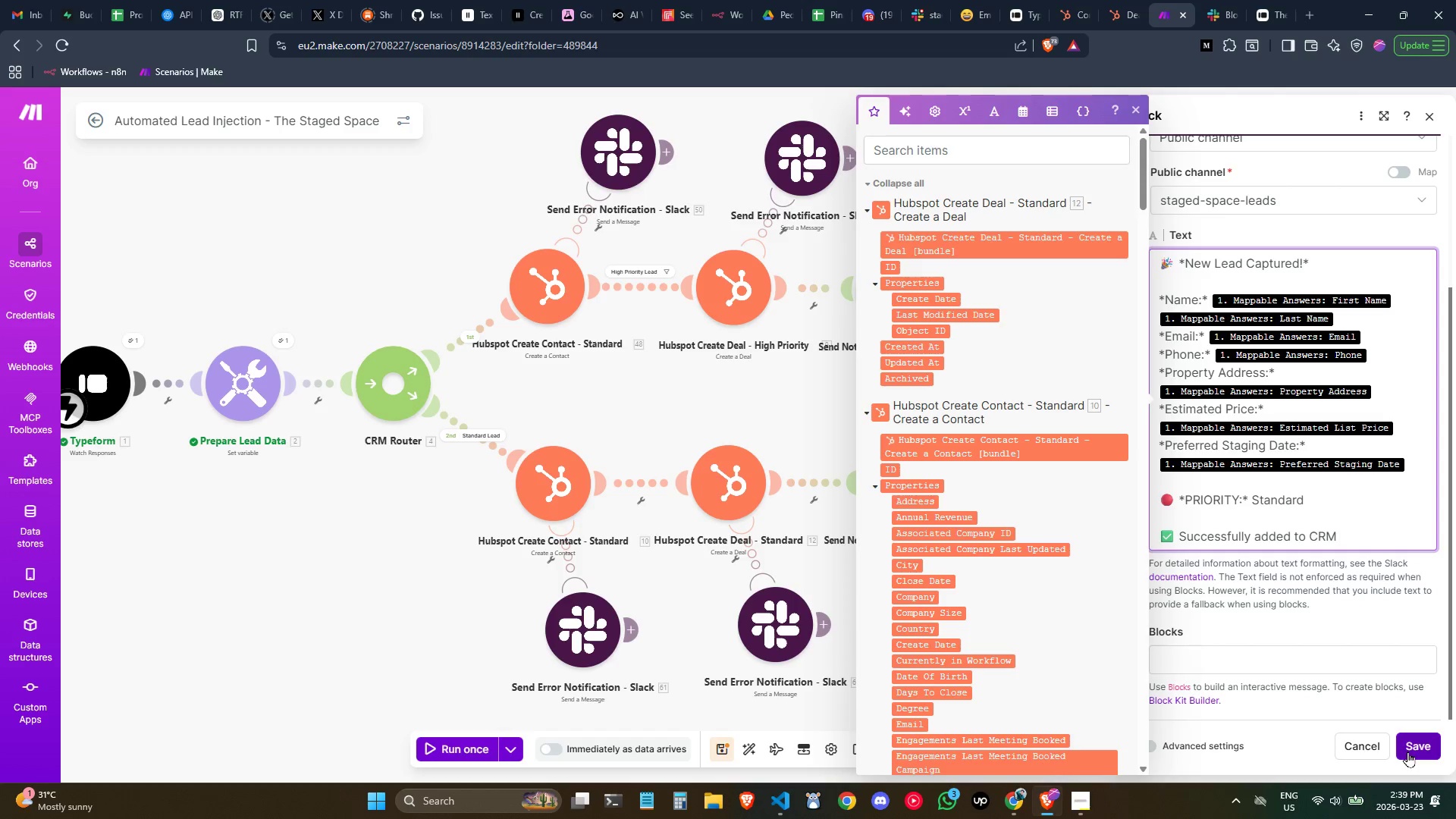 
left_click([1414, 753])
 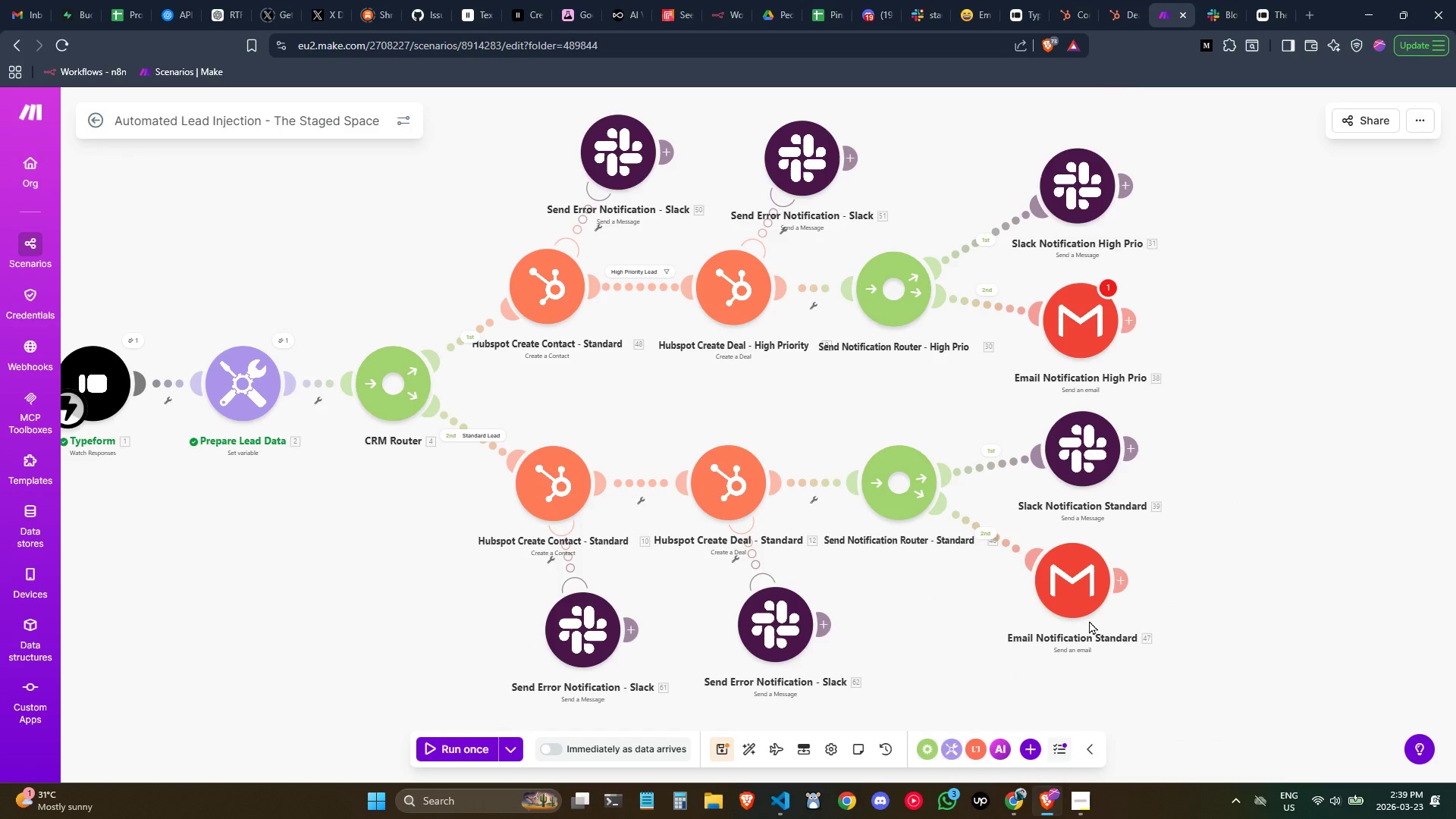 
left_click_drag(start_coordinate=[1094, 604], to_coordinate=[1106, 608])
 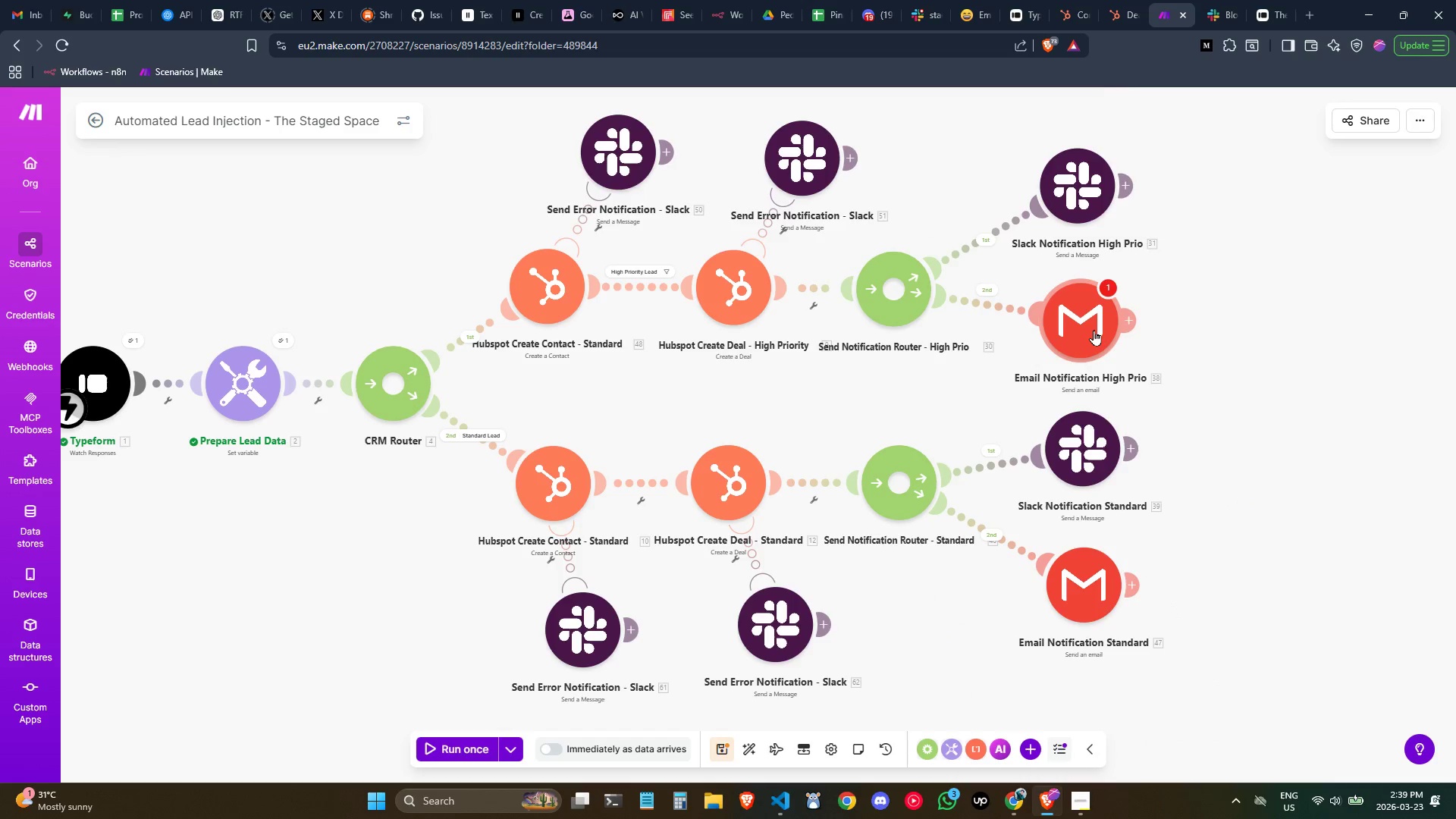 
double_click([1092, 329])
 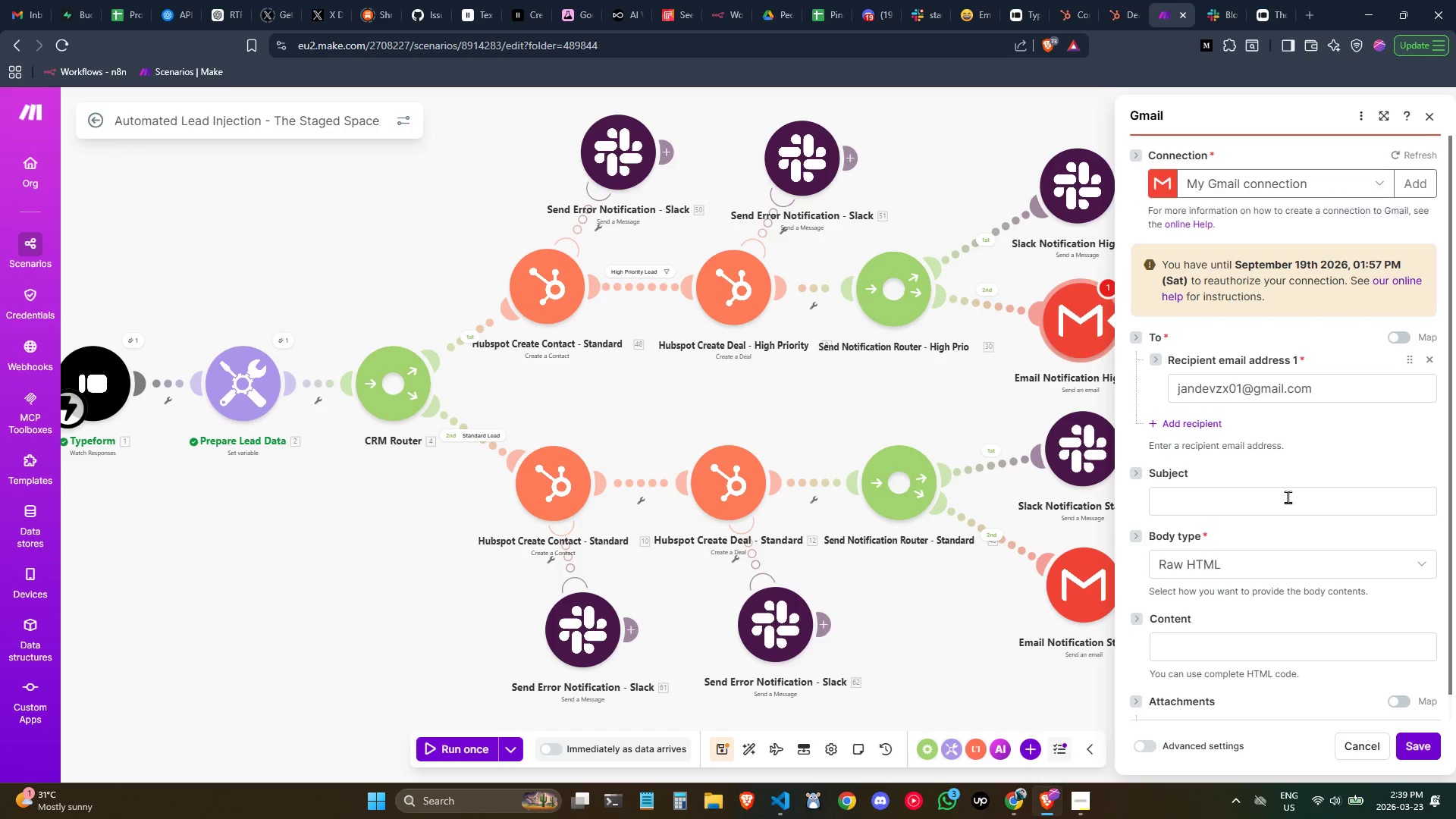 
scroll: coordinate [1284, 495], scroll_direction: down, amount: 1.0
 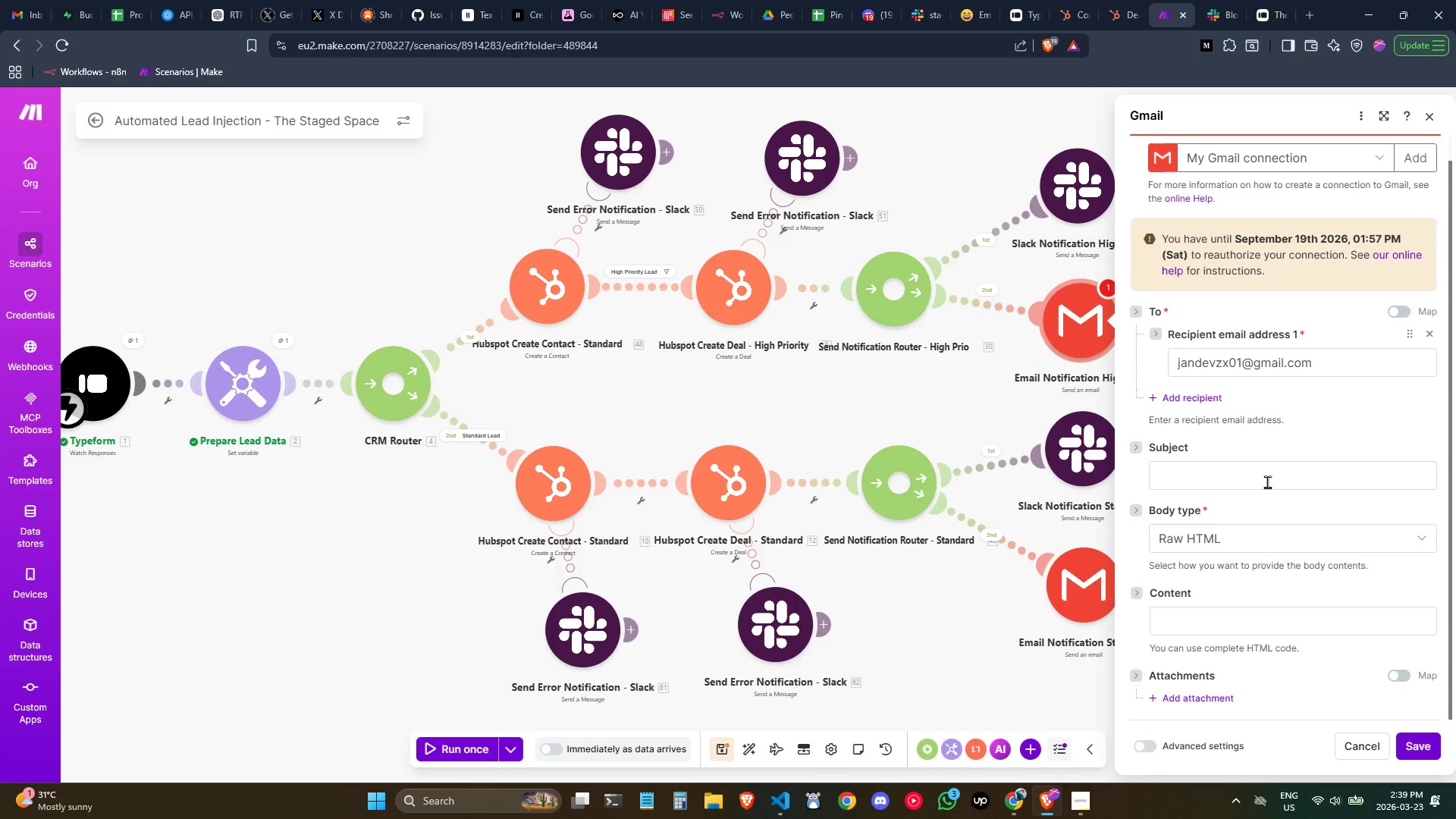 
left_click([1267, 482])
 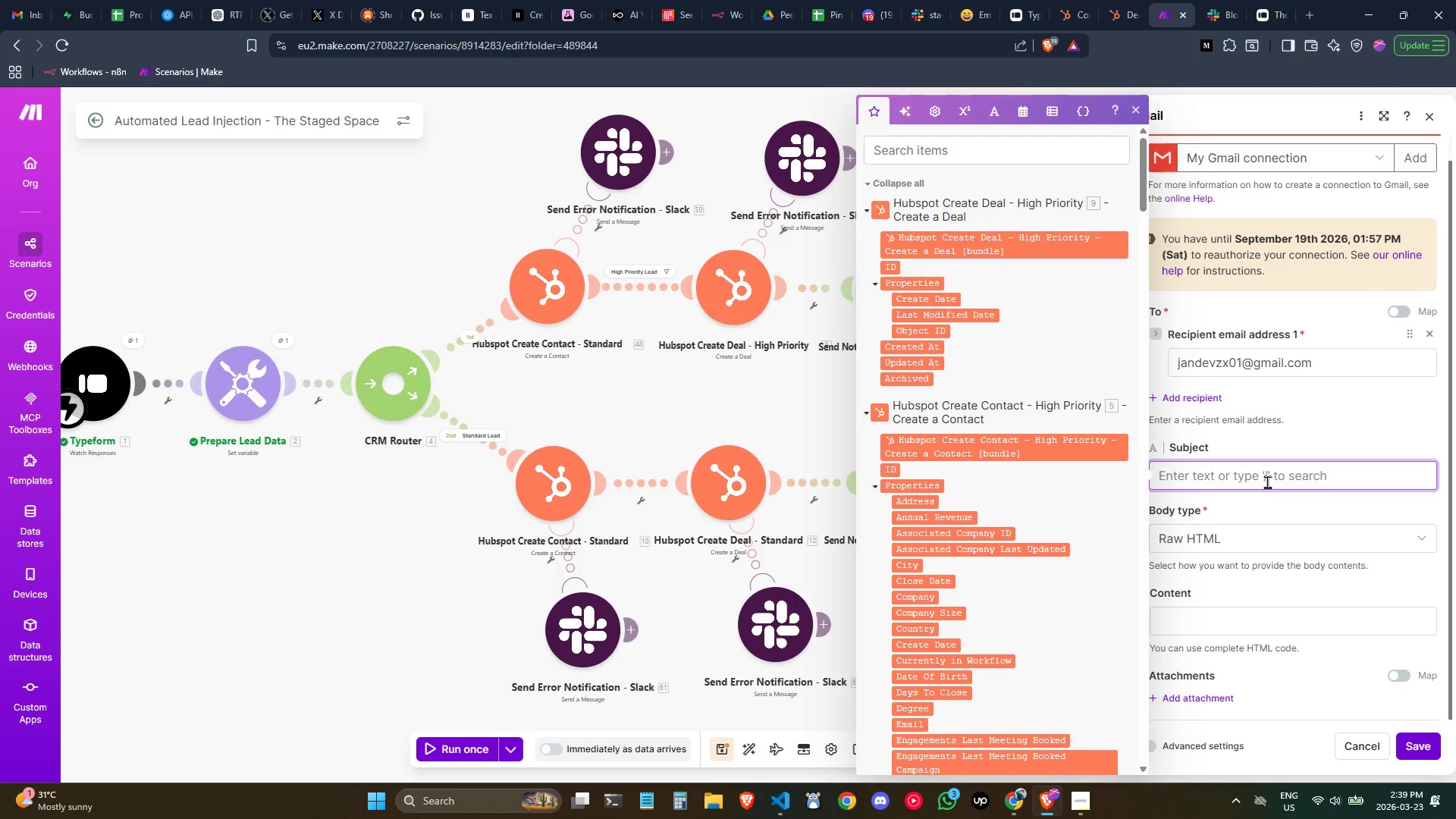 
wait(33.05)
 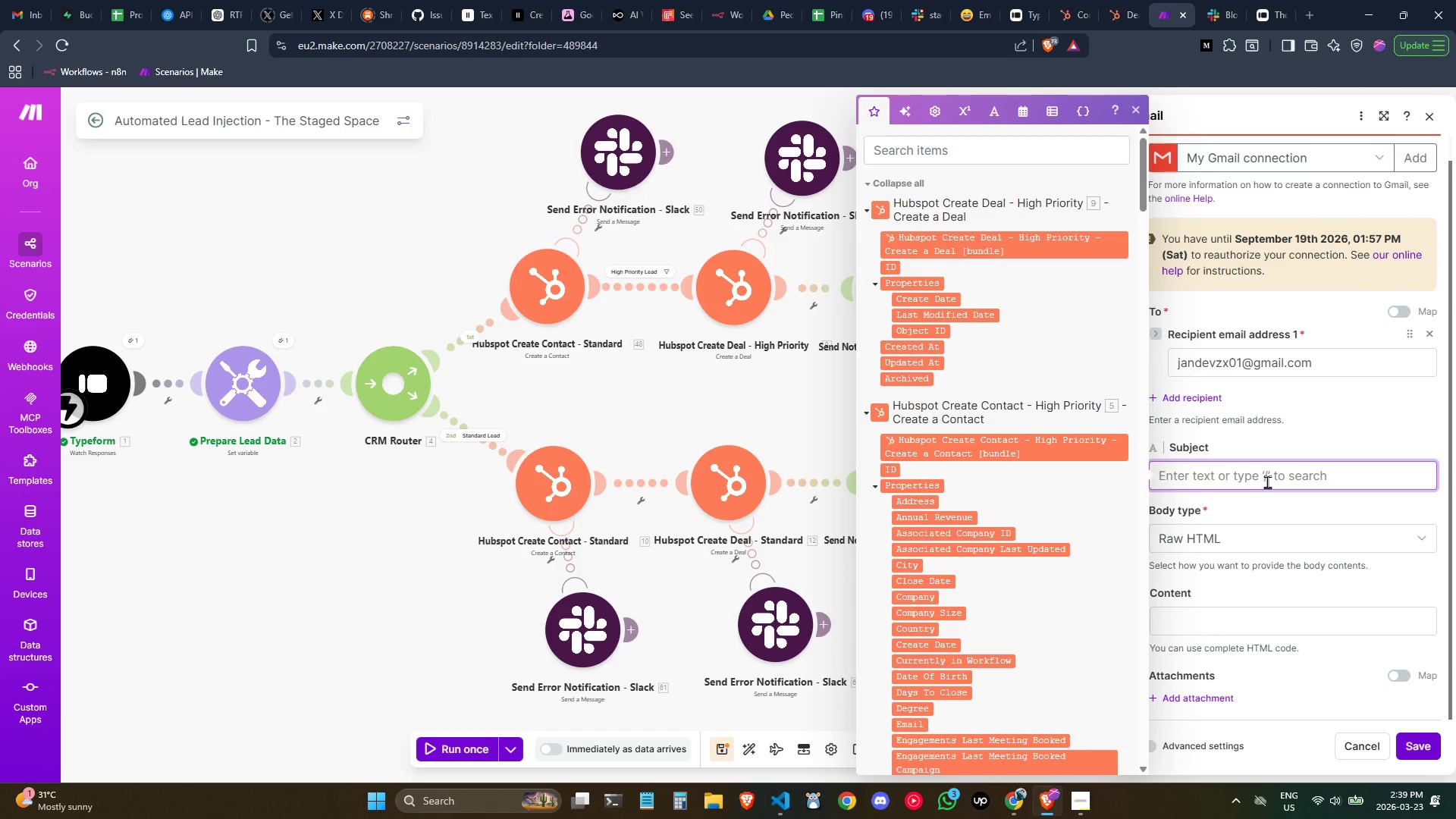 
scroll: coordinate [1280, 486], scroll_direction: up, amount: 1.0
 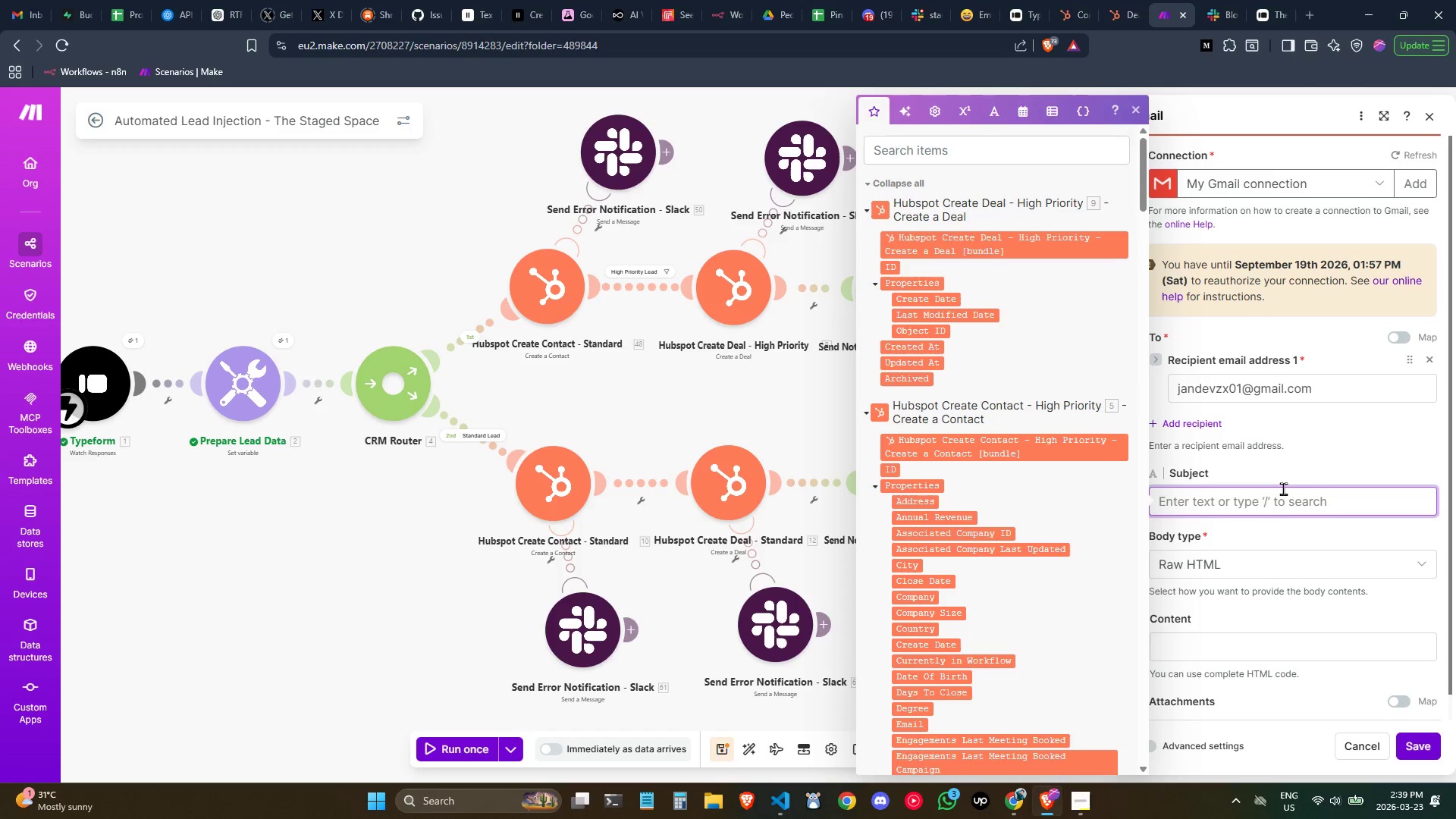 
left_click([1283, 489])
 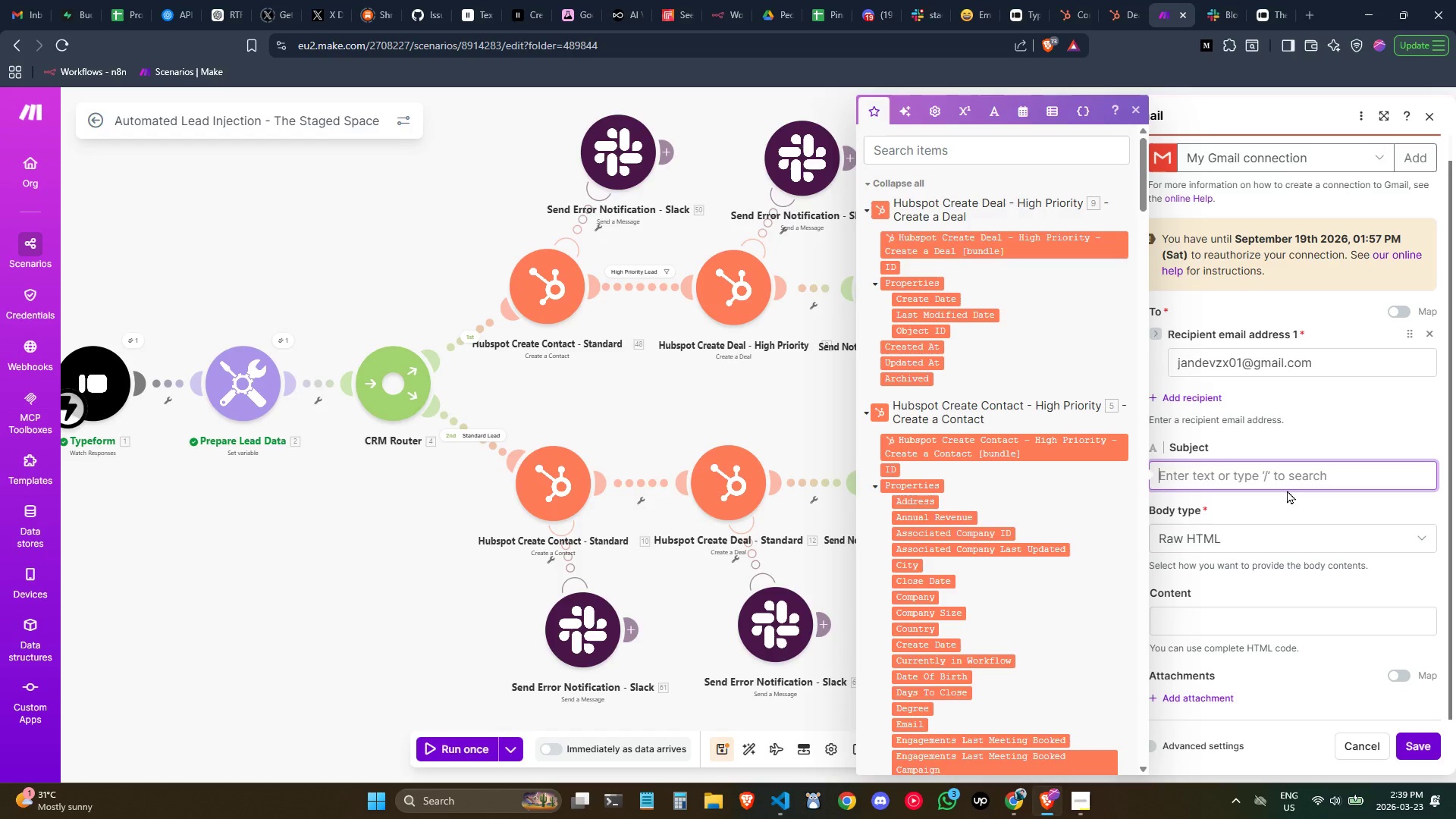 
scroll: coordinate [1283, 489], scroll_direction: down, amount: 1.0
 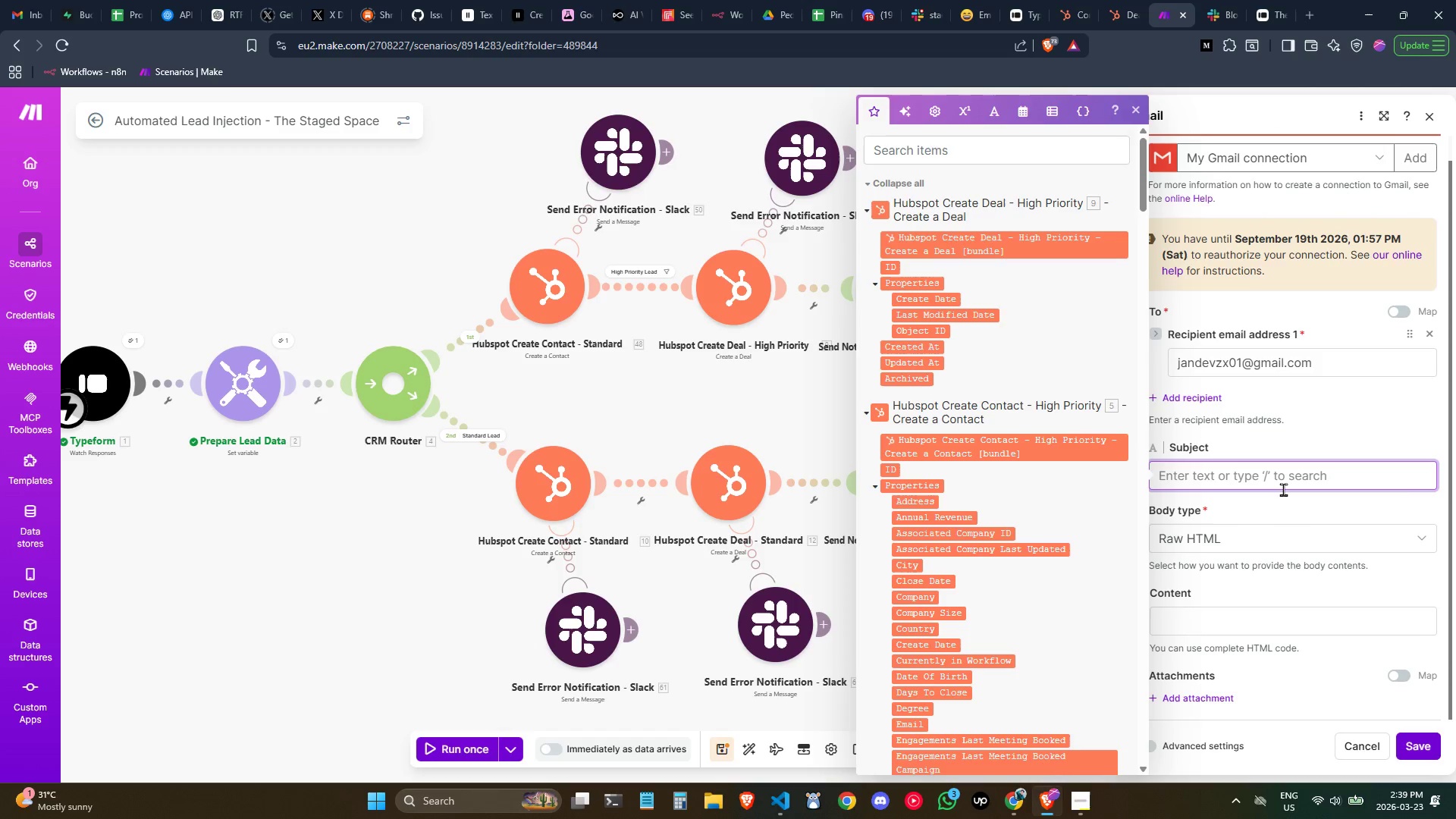 
type(New)
 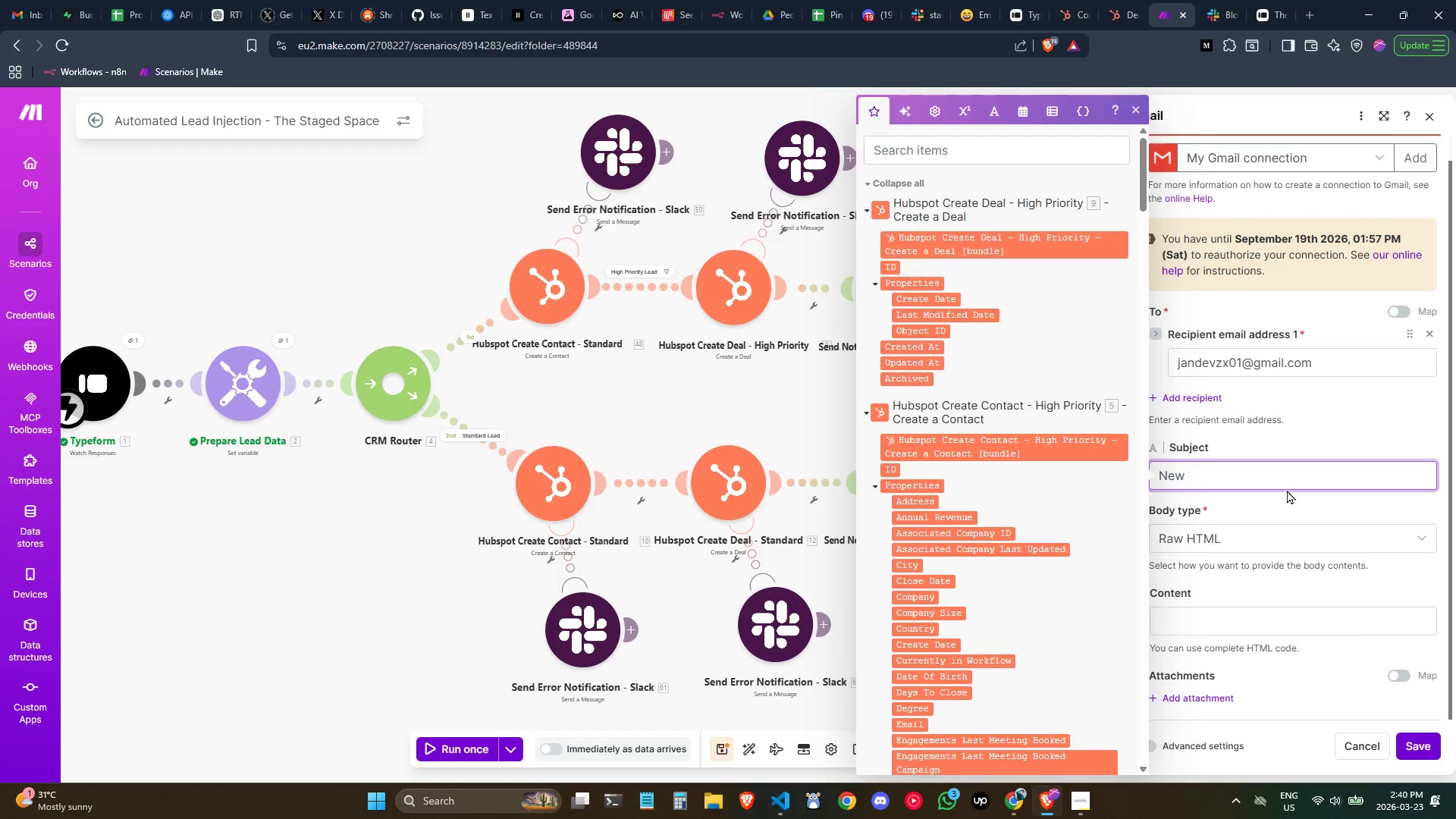 
type( Lead: )
 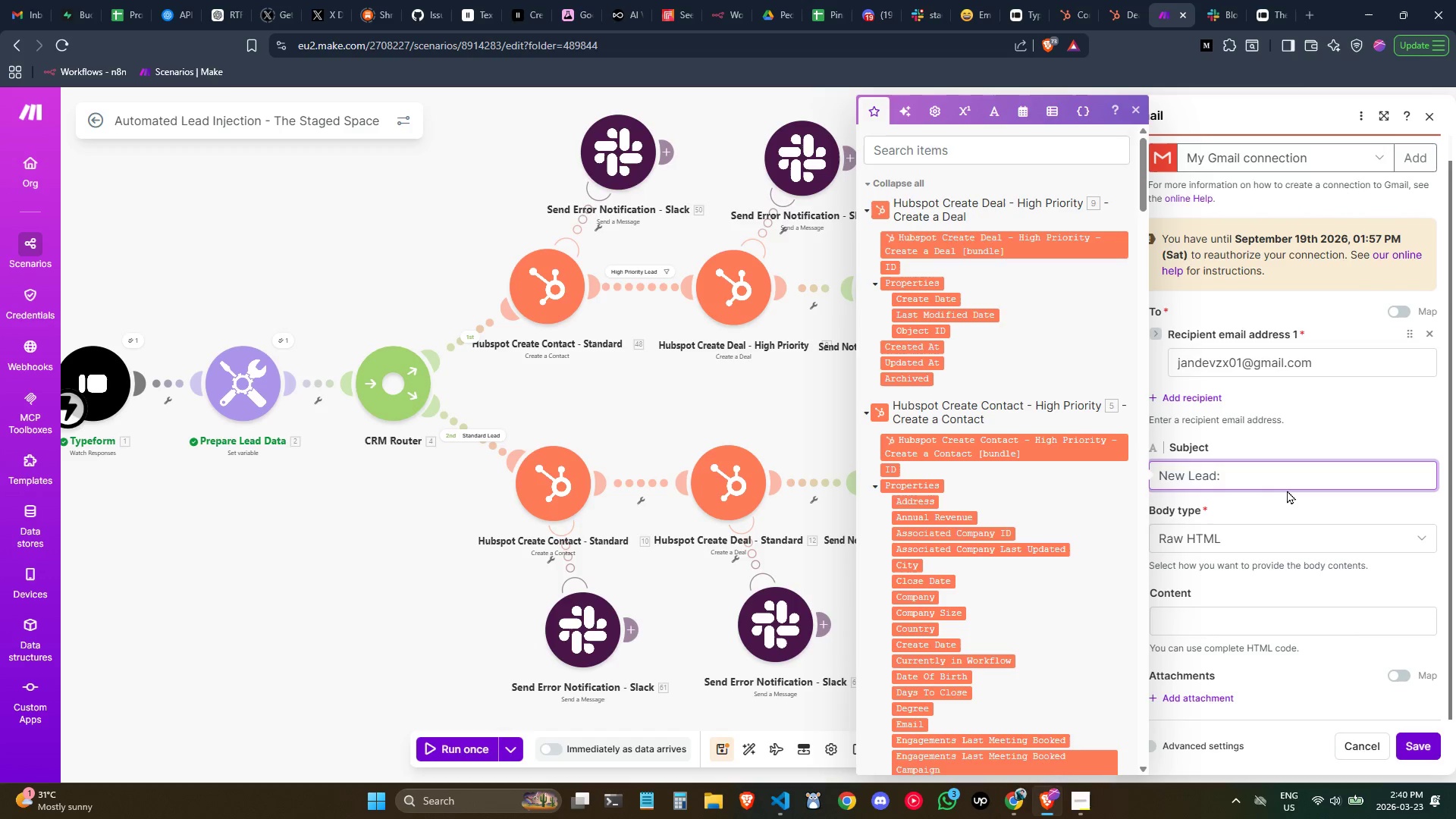 
wait(9.94)
 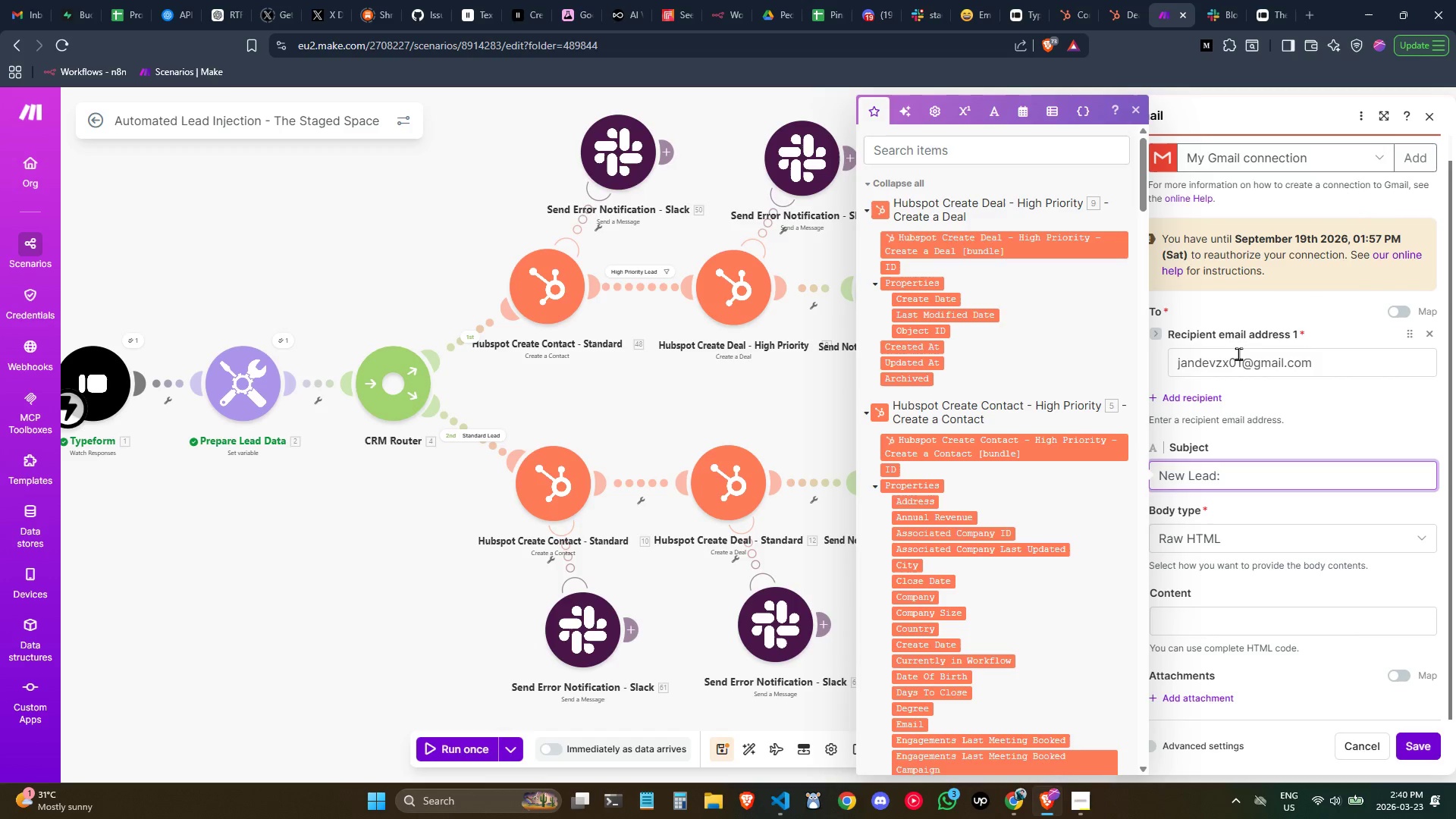 
left_click([865, 212])
 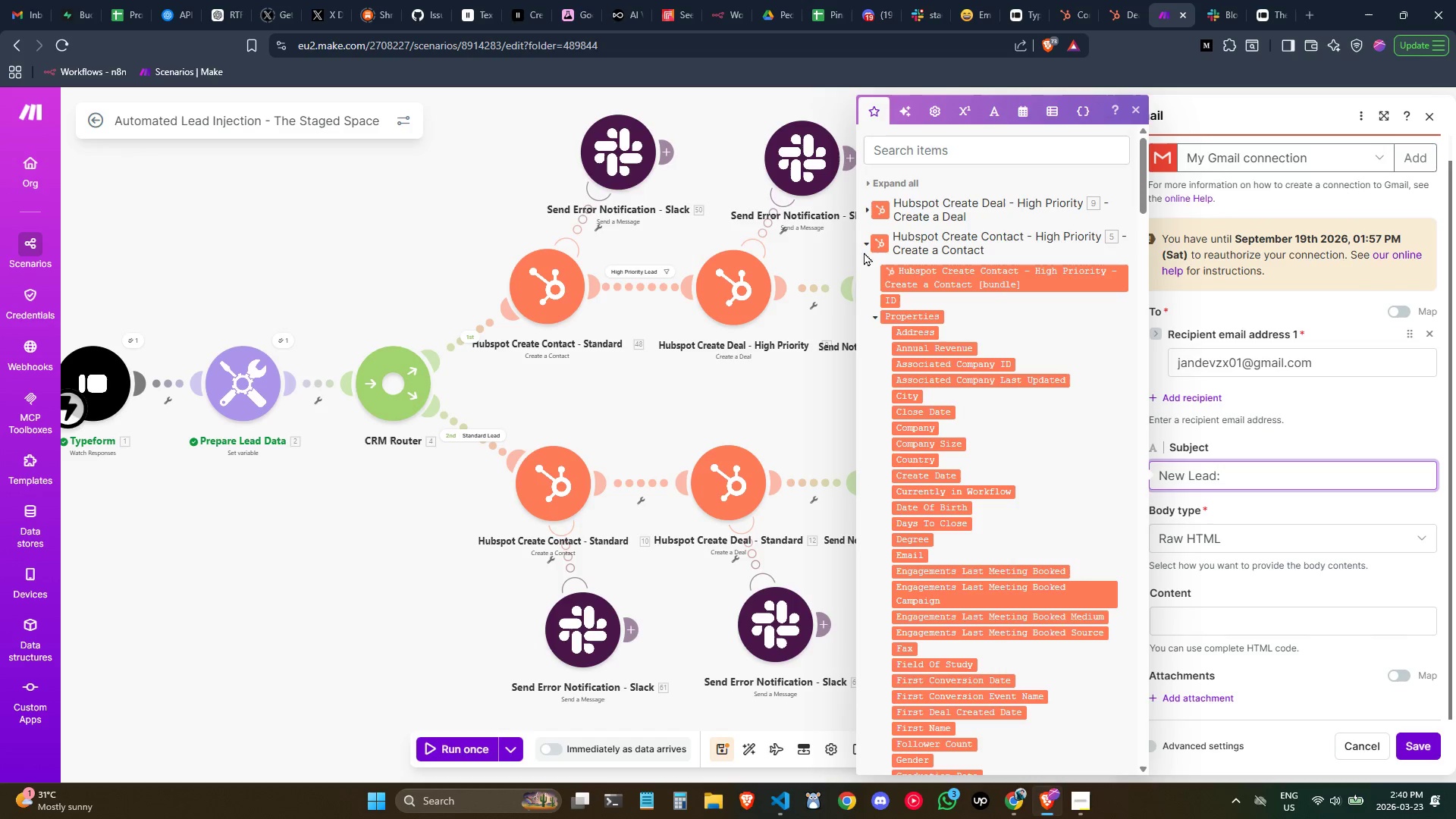 
left_click([868, 242])
 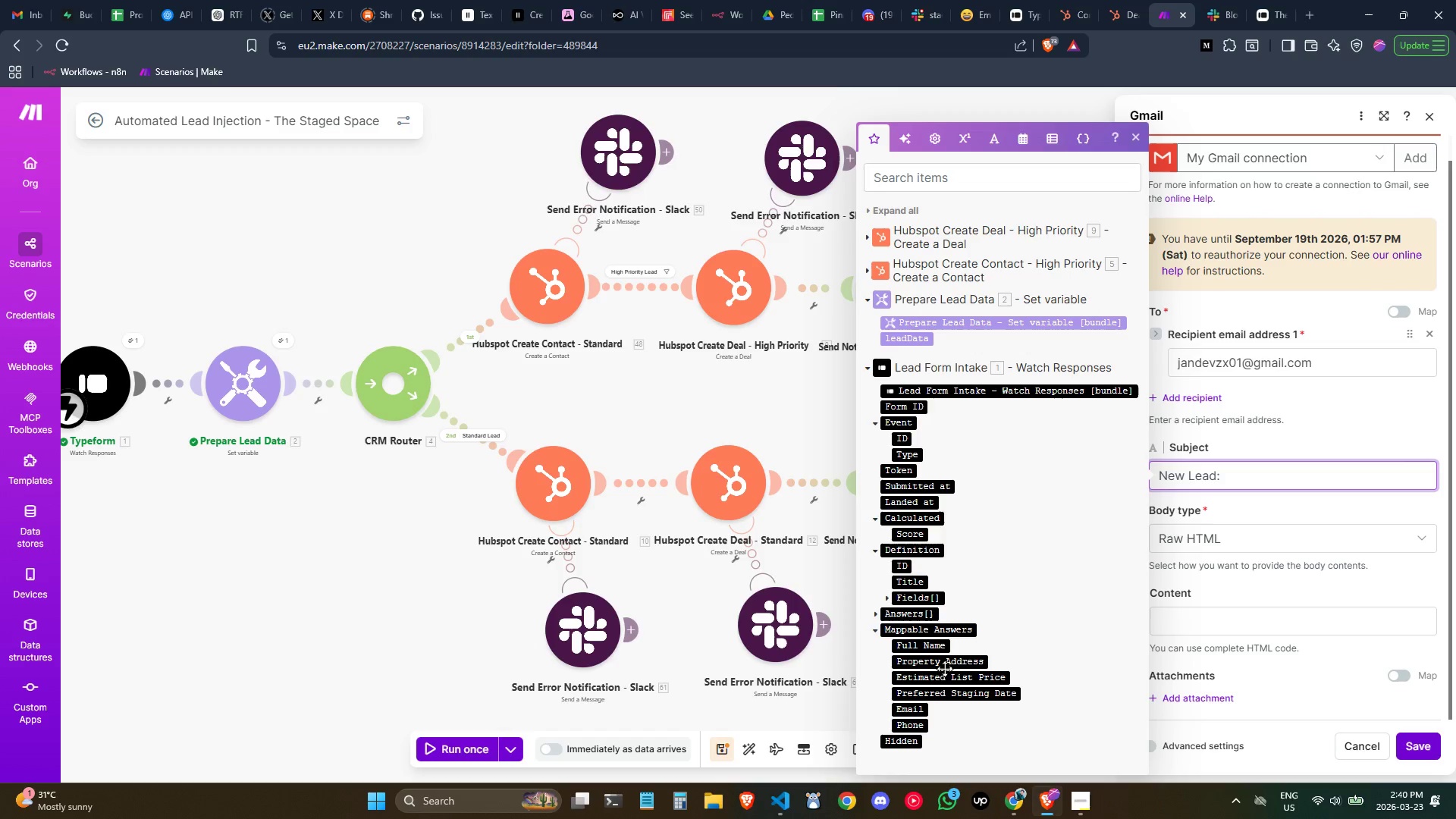 
wait(5.31)
 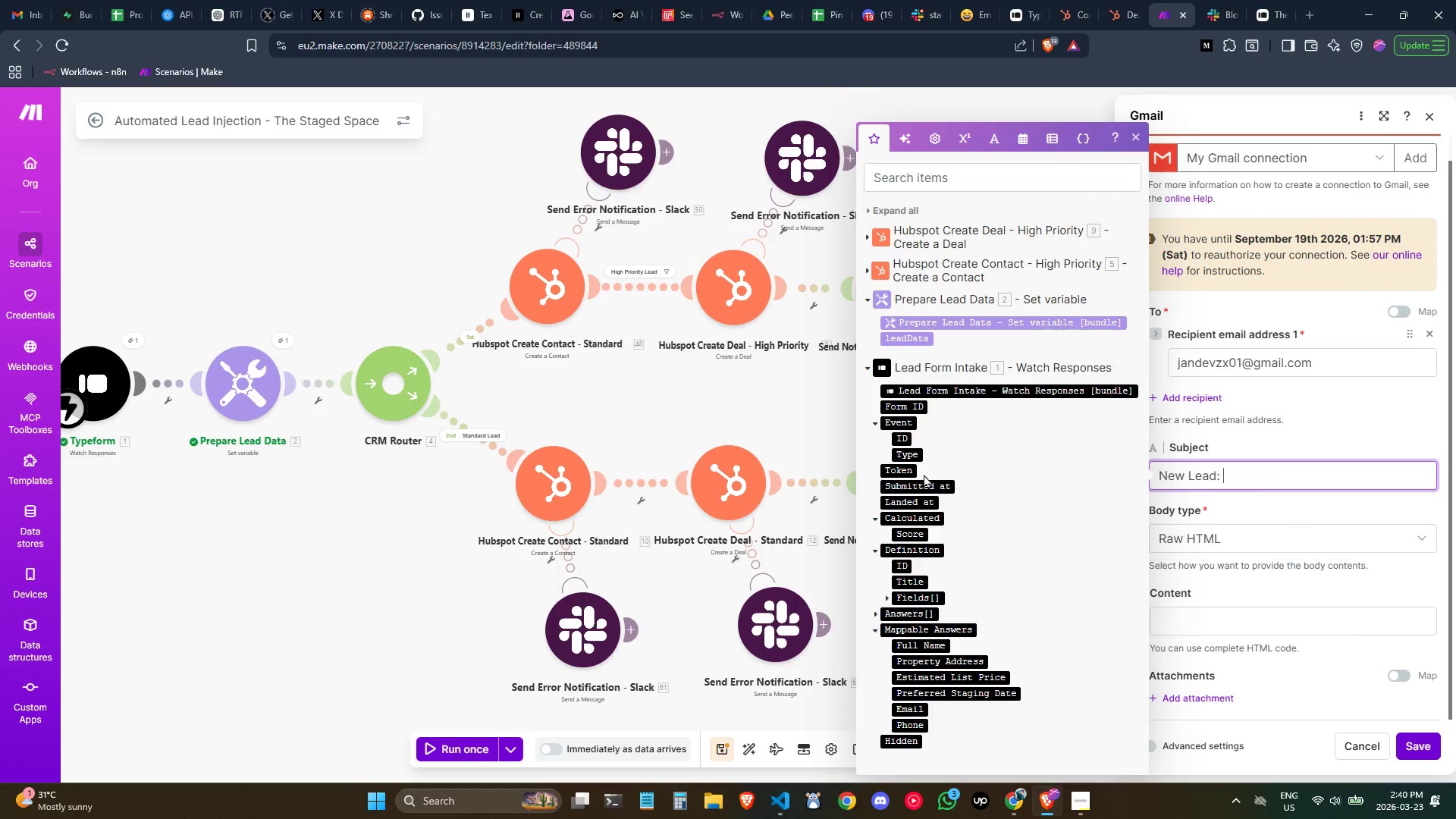 
left_click_drag(start_coordinate=[943, 663], to_coordinate=[1292, 485])
 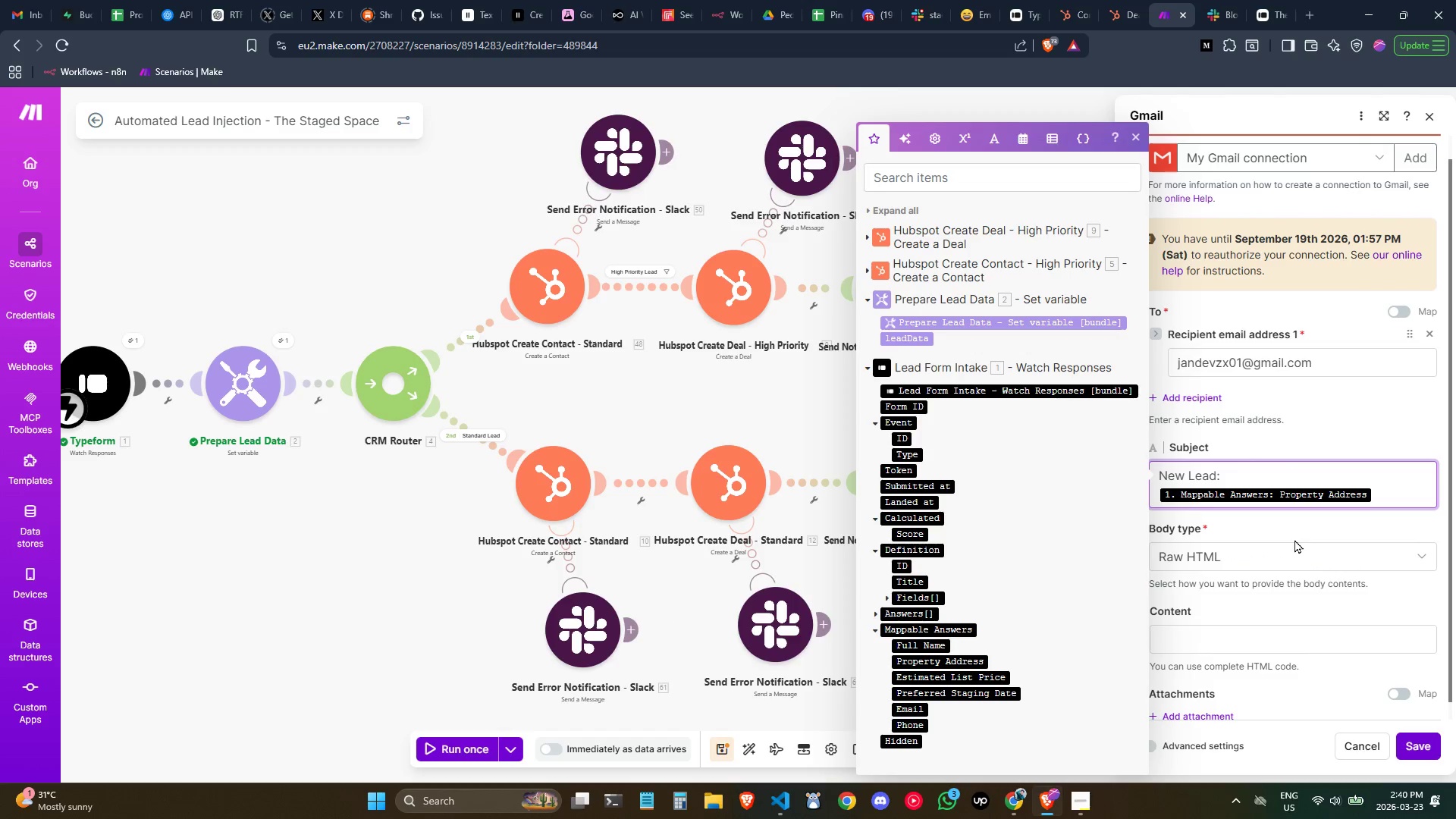 
mouse_move([1280, 532])
 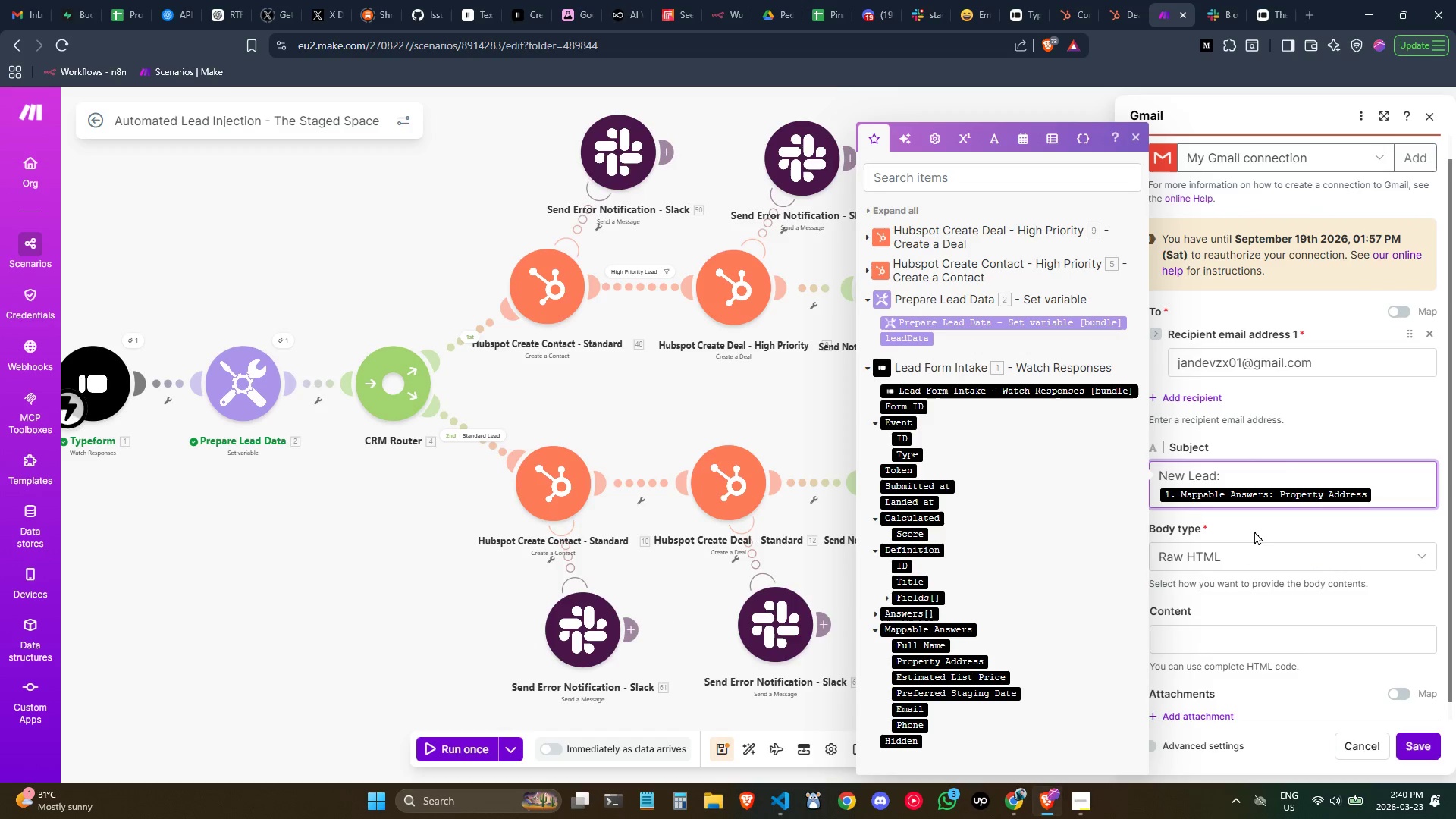 
mouse_move([1258, 586])
 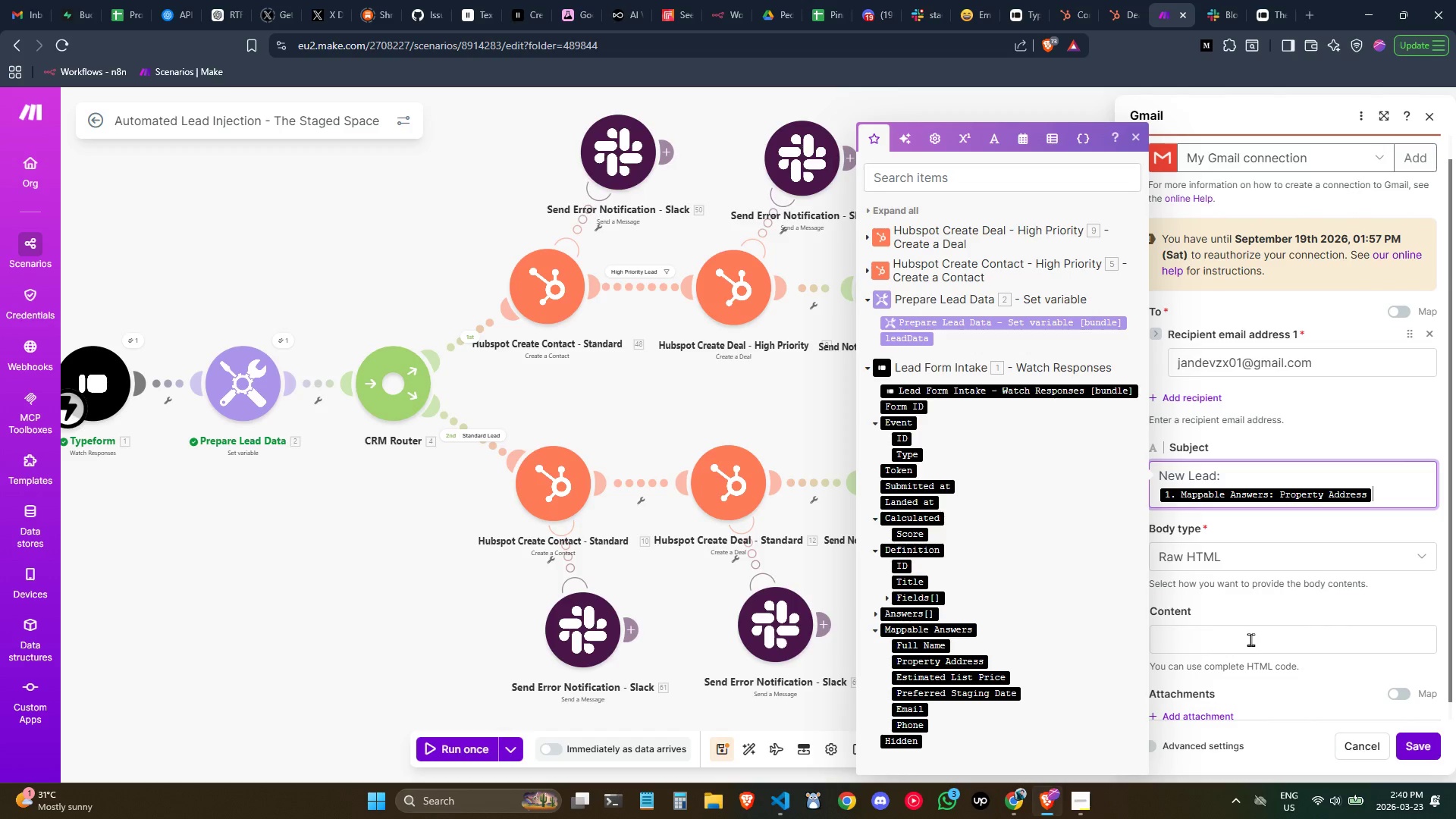 
left_click([1286, 563])
 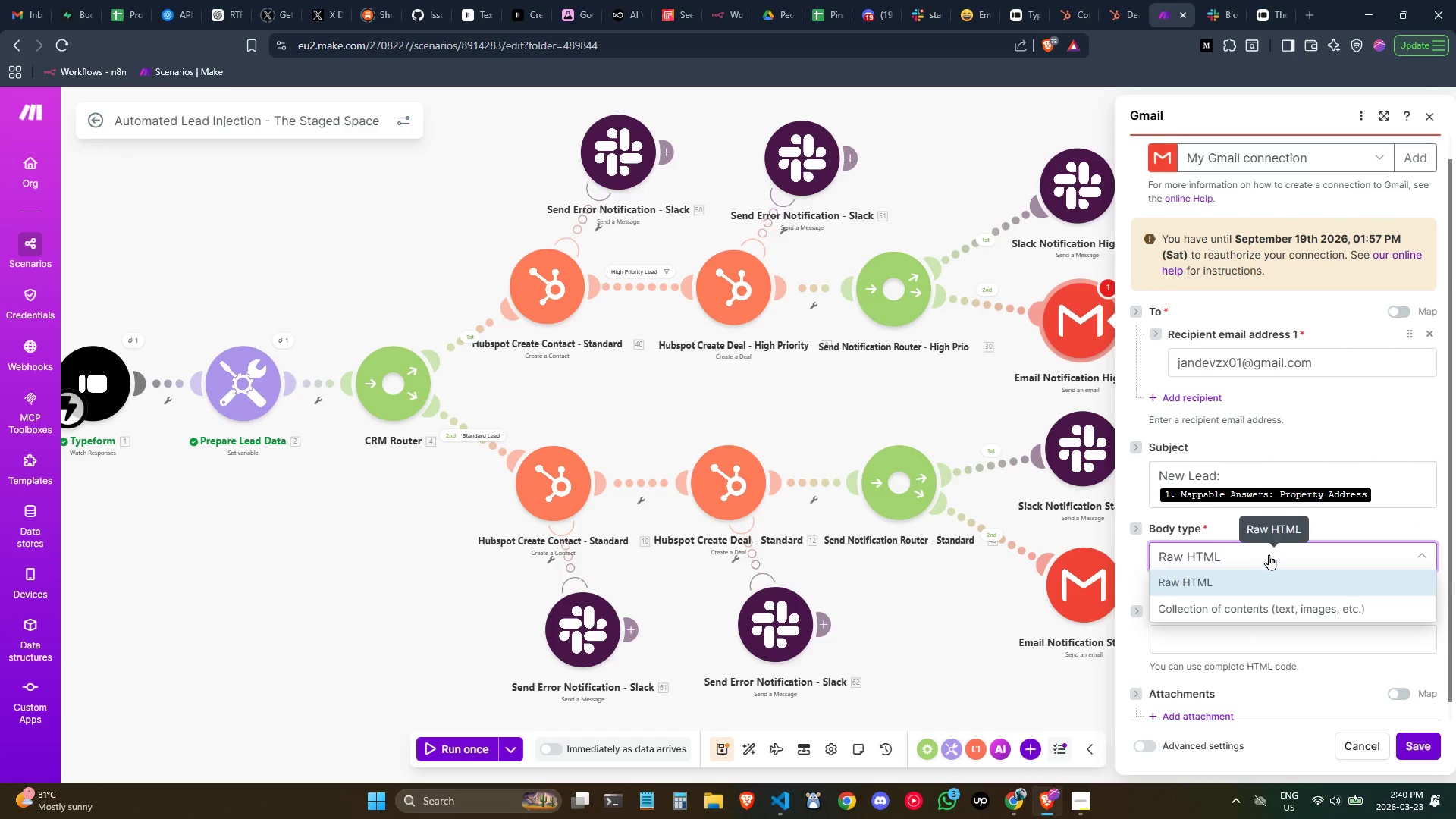 
left_click([1272, 555])
 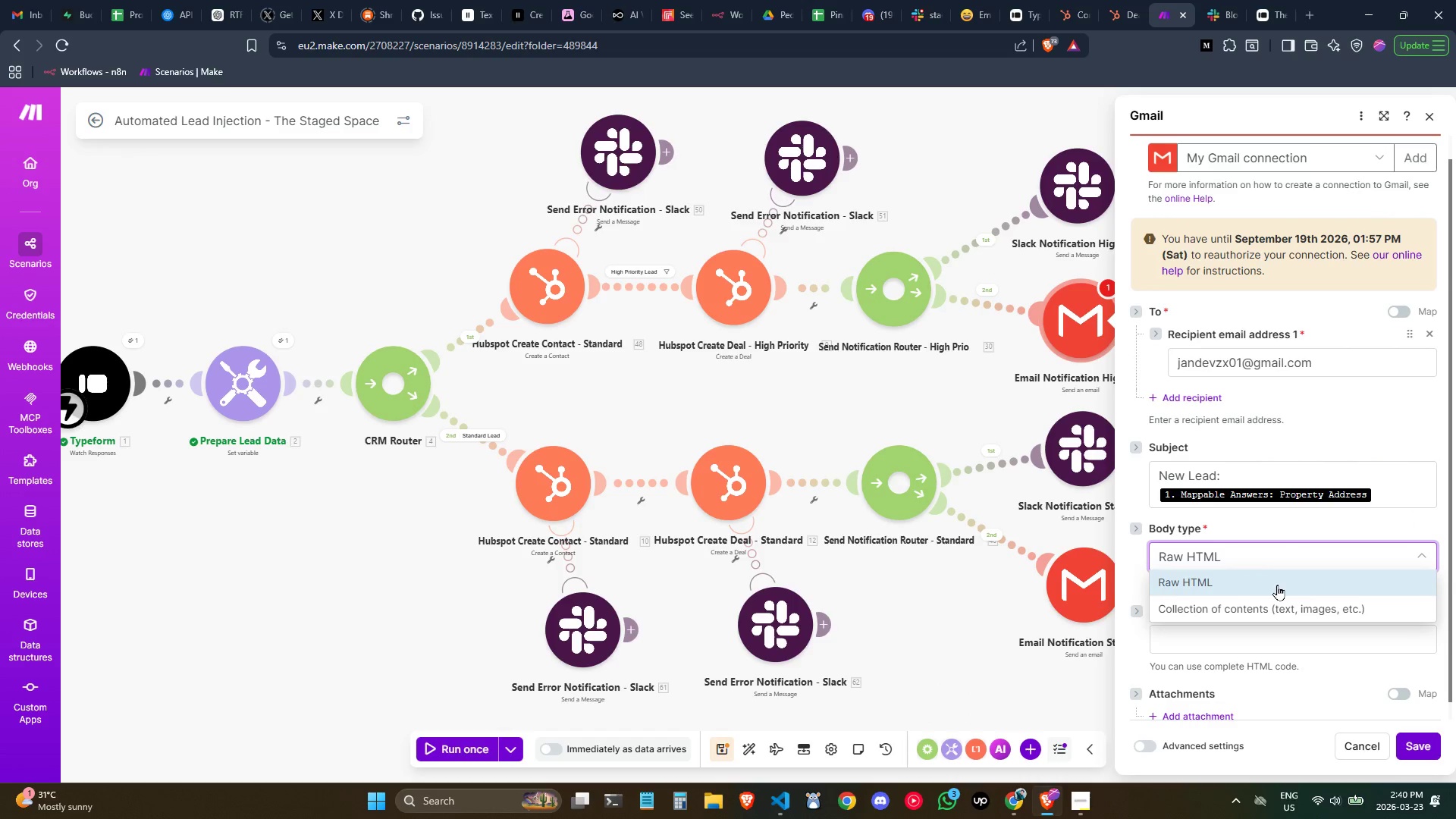 
left_click([1277, 585])
 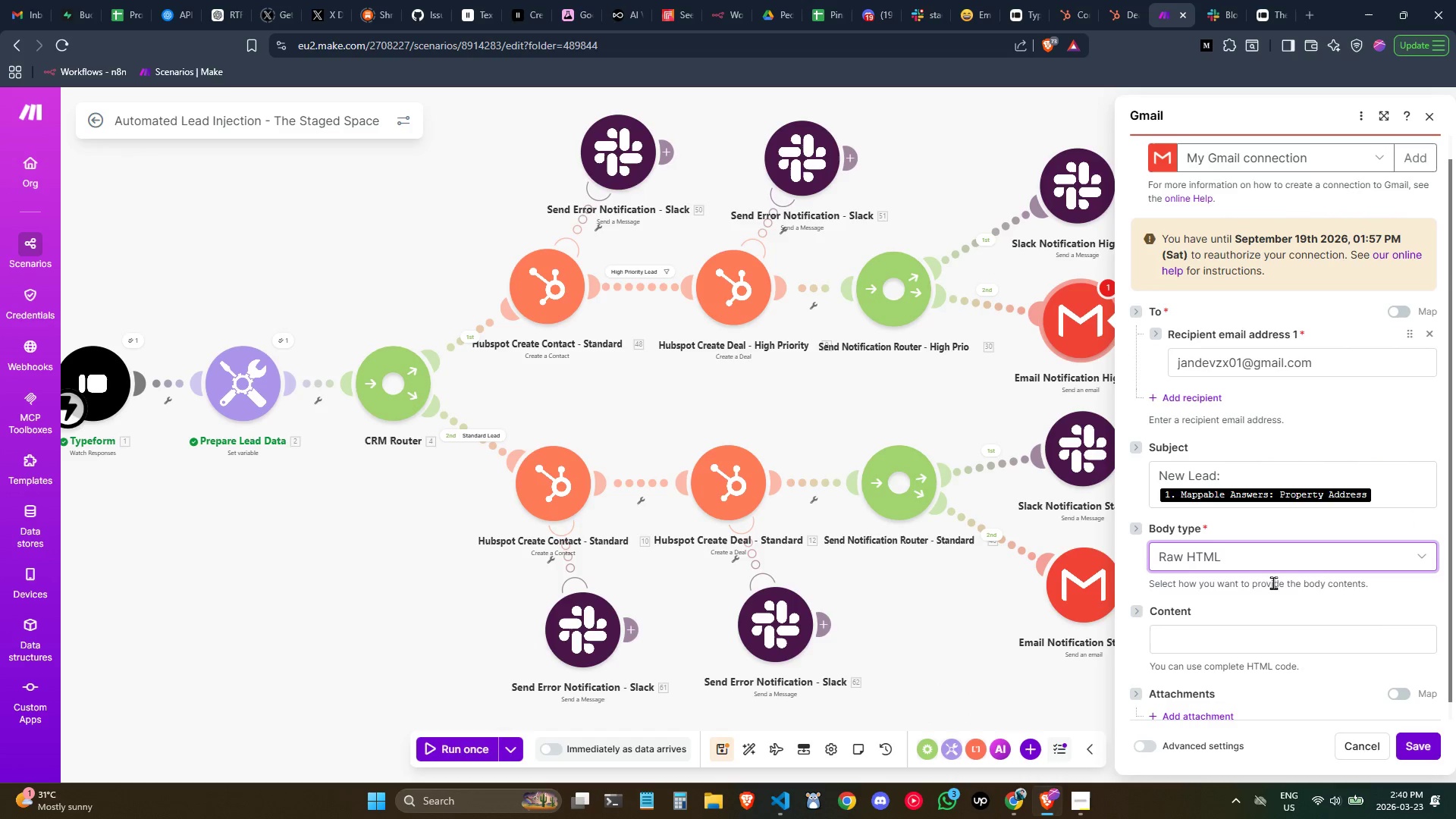 
left_click([1262, 560])
 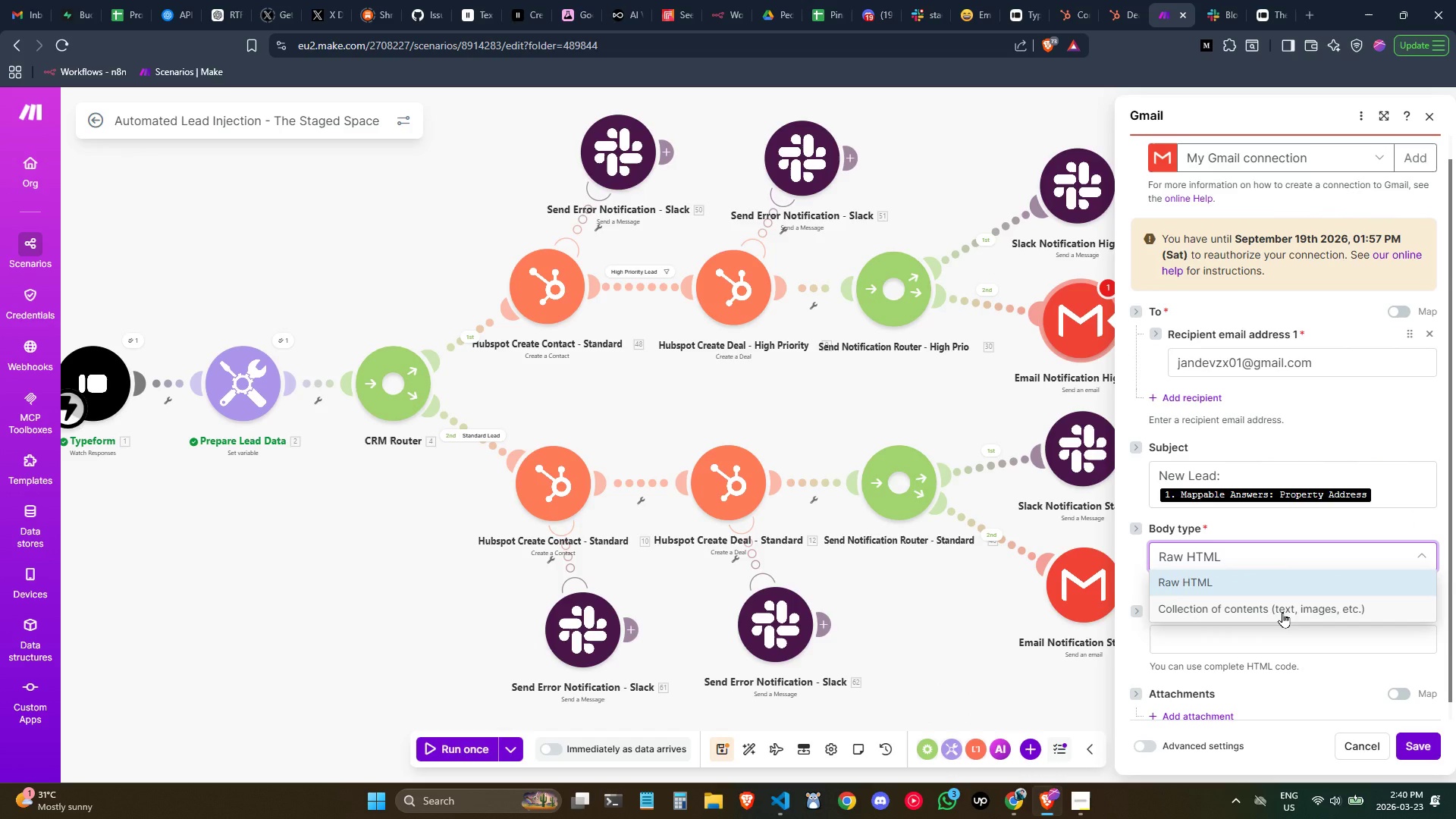 
left_click([1282, 612])
 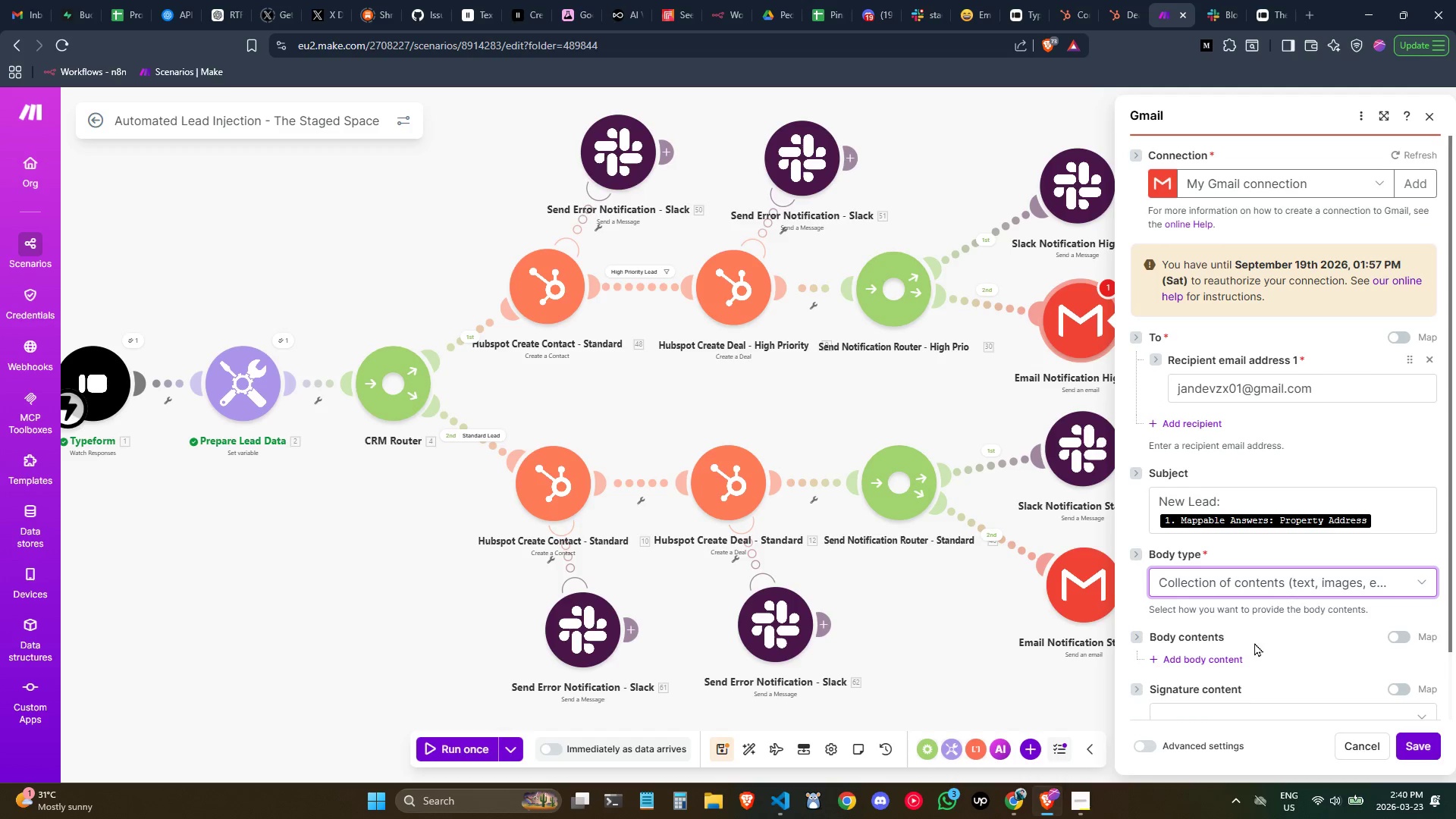 
scroll: coordinate [1260, 601], scroll_direction: down, amount: 1.0
 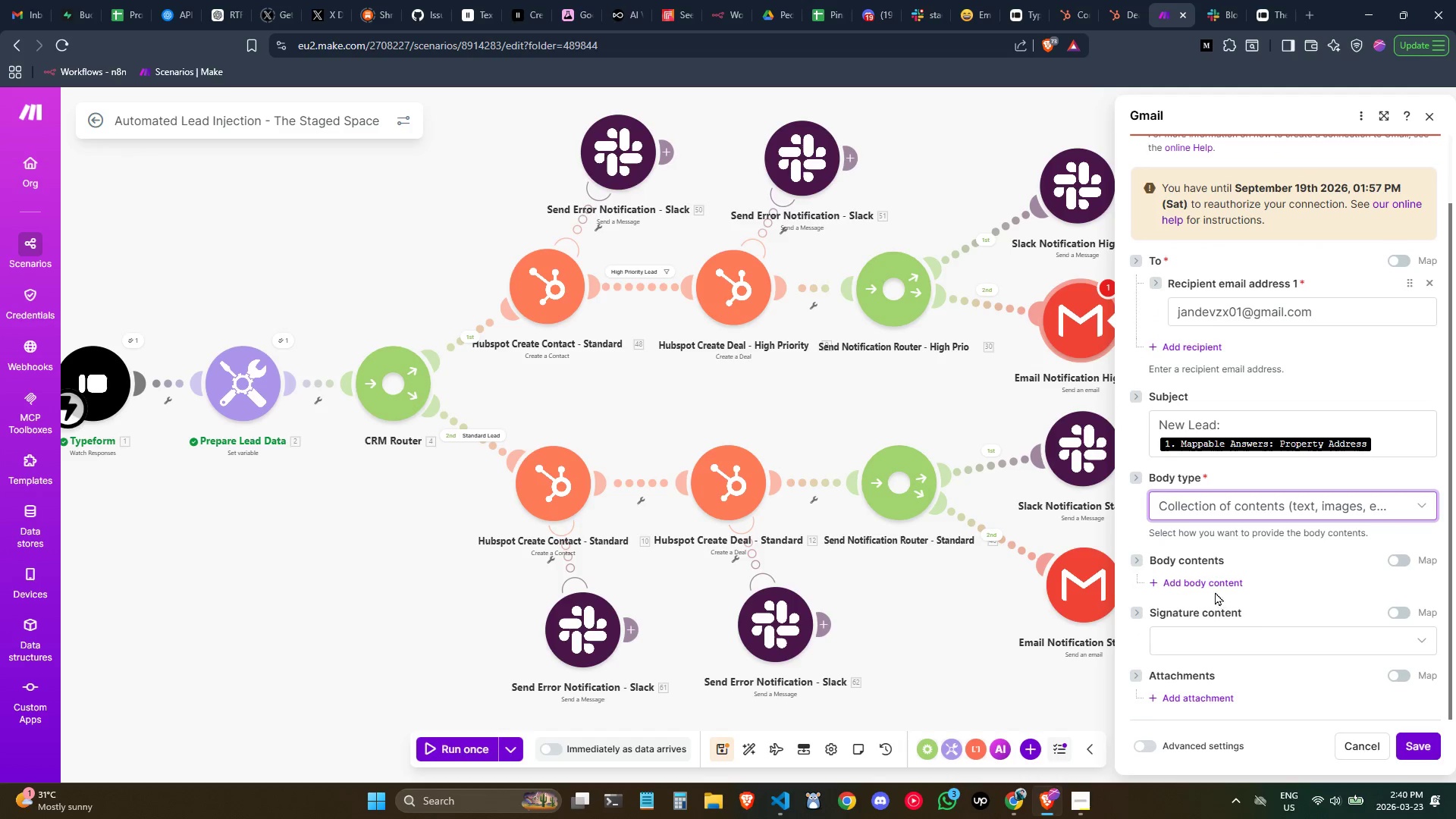 
left_click([1212, 587])
 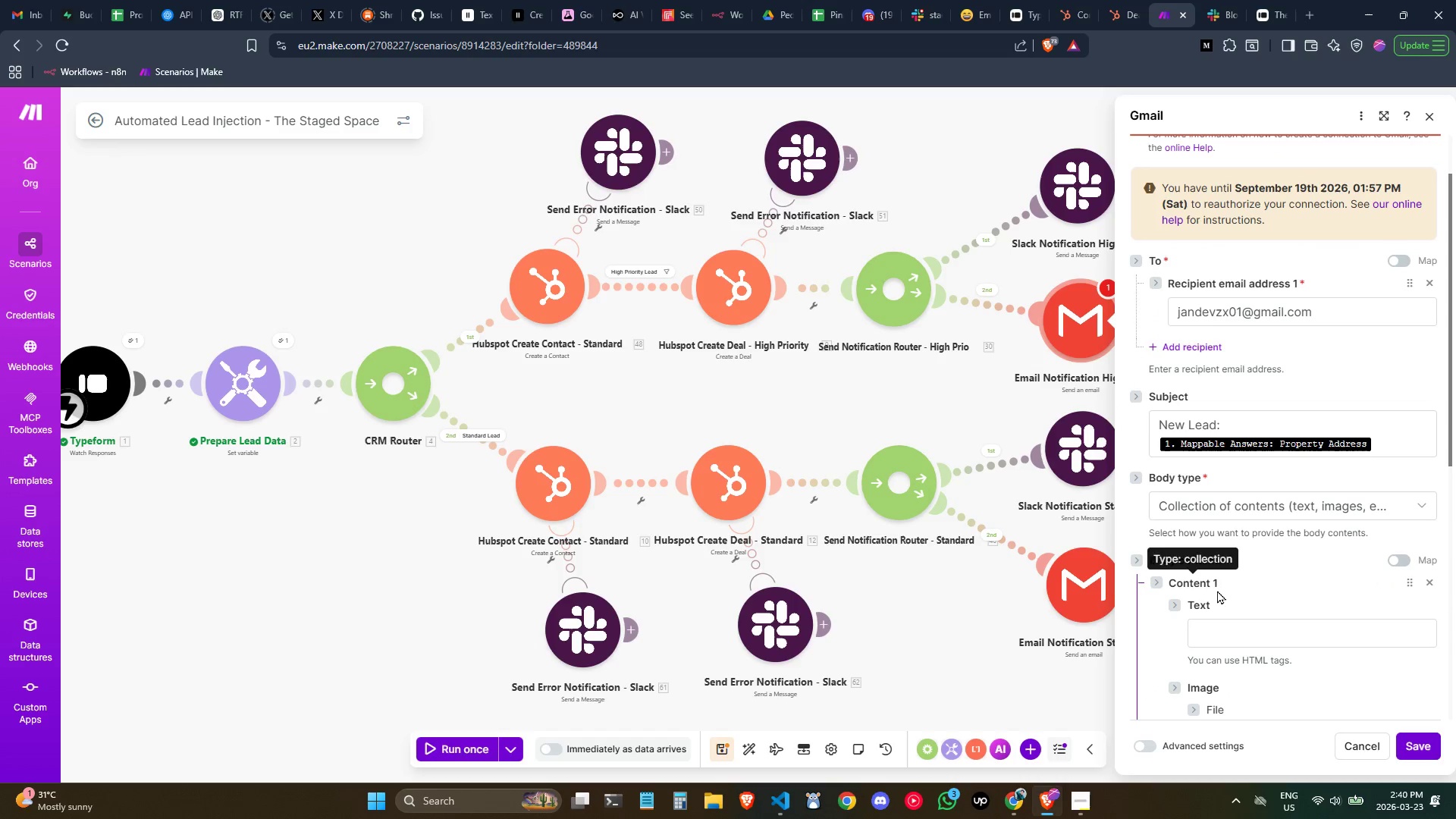 
scroll: coordinate [1285, 457], scroll_direction: down, amount: 2.0
 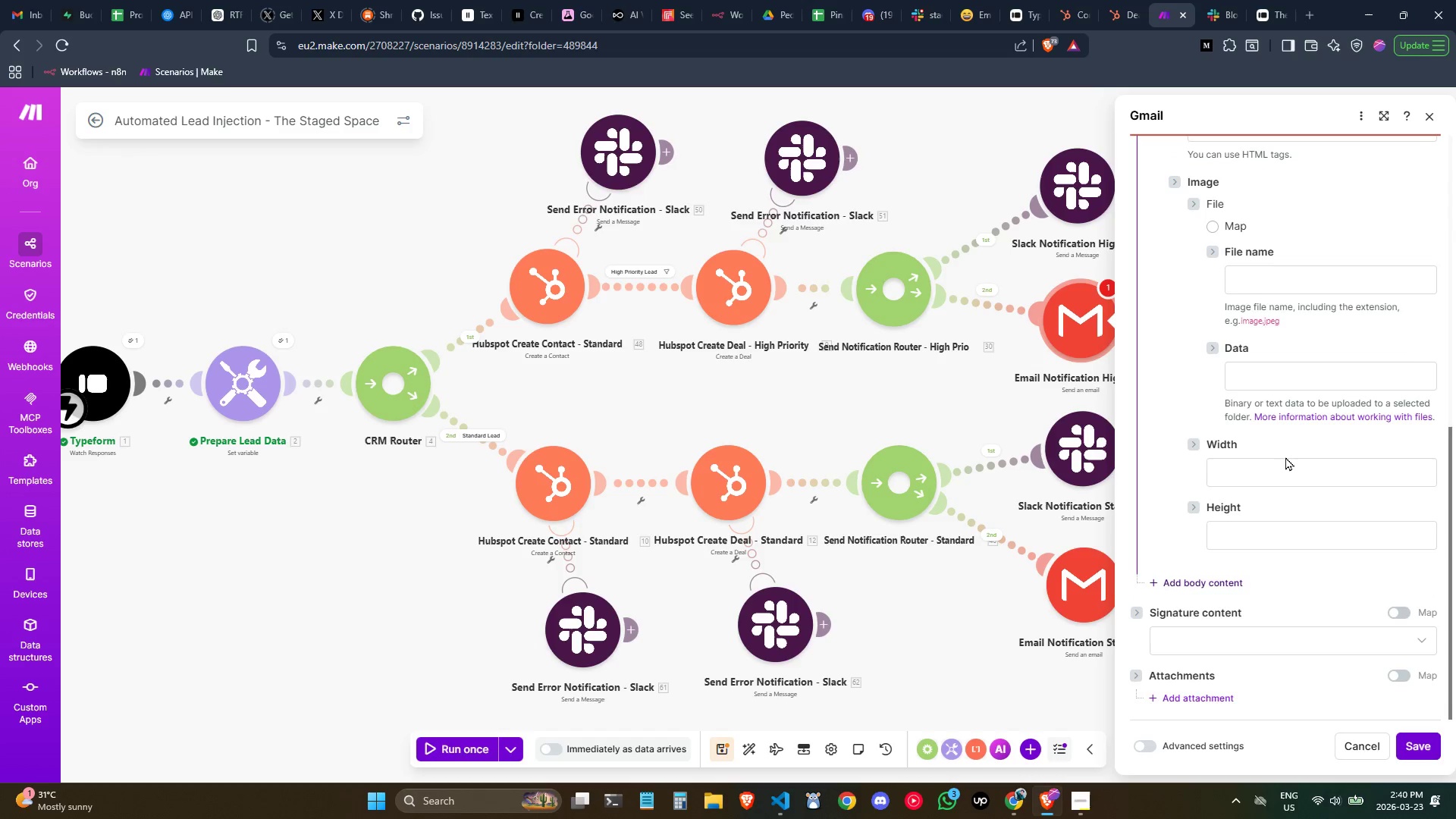 
scroll: coordinate [1285, 457], scroll_direction: up, amount: 1.0
 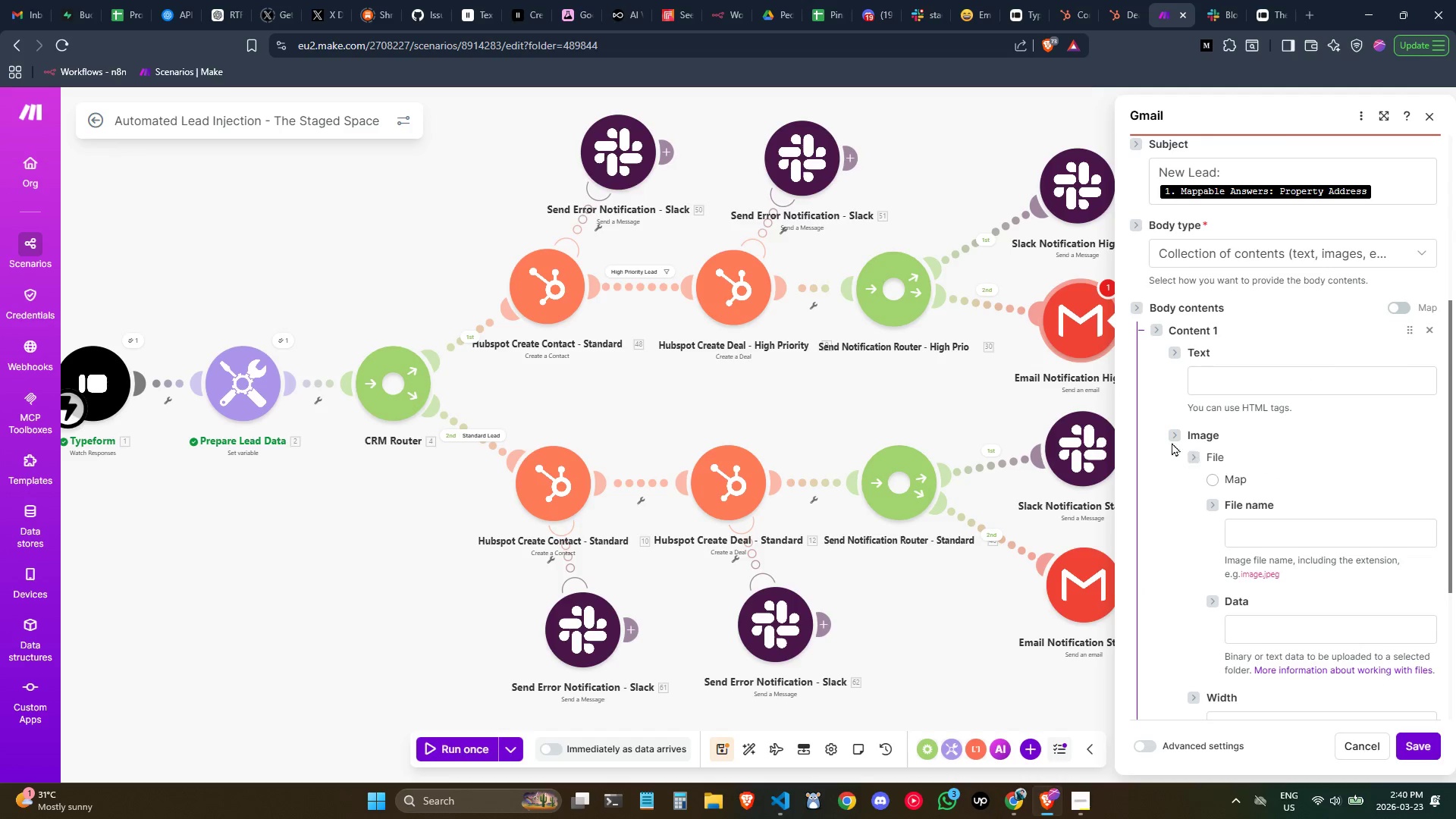 
left_click([1169, 439])
 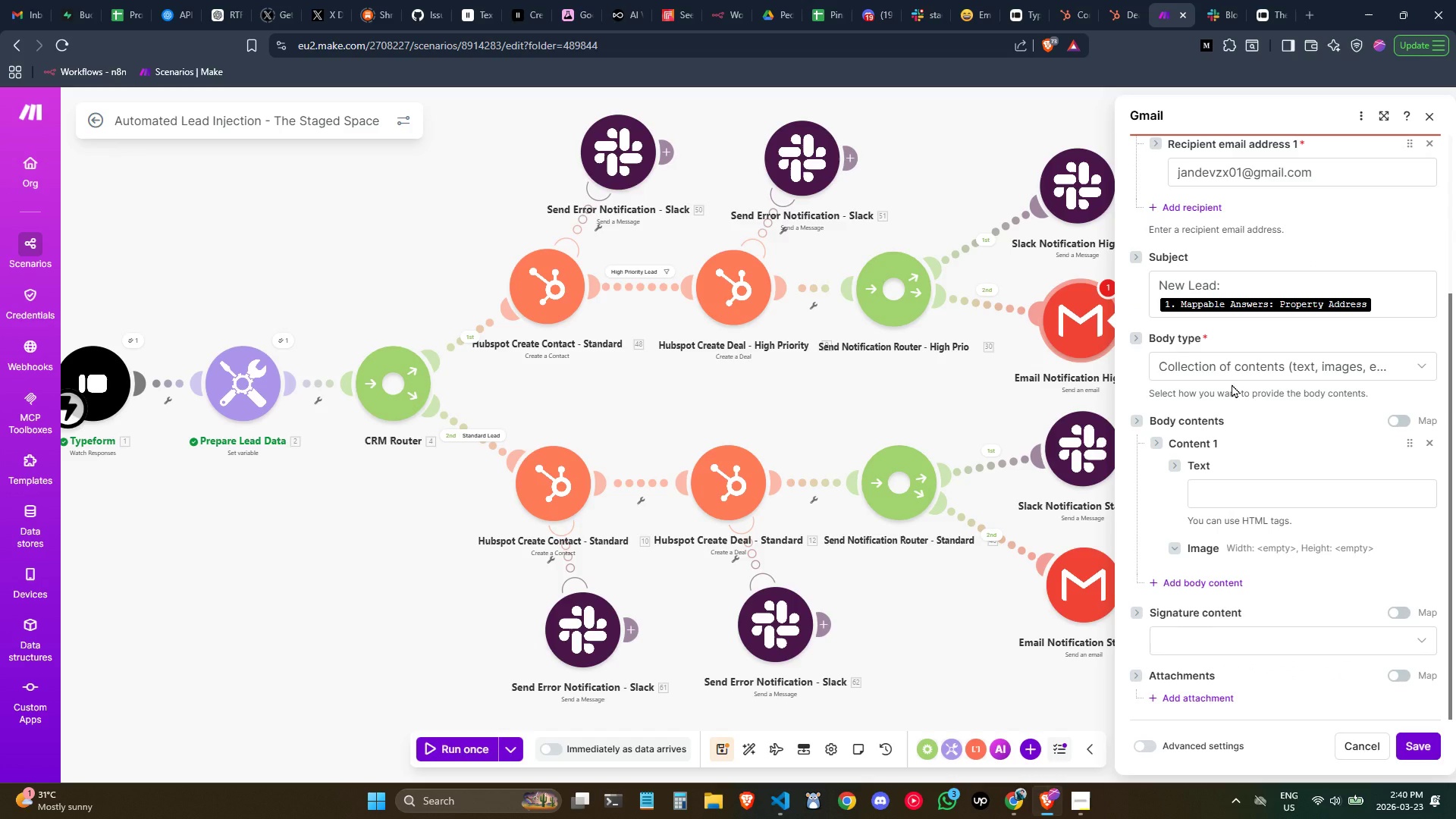 
left_click([1244, 368])
 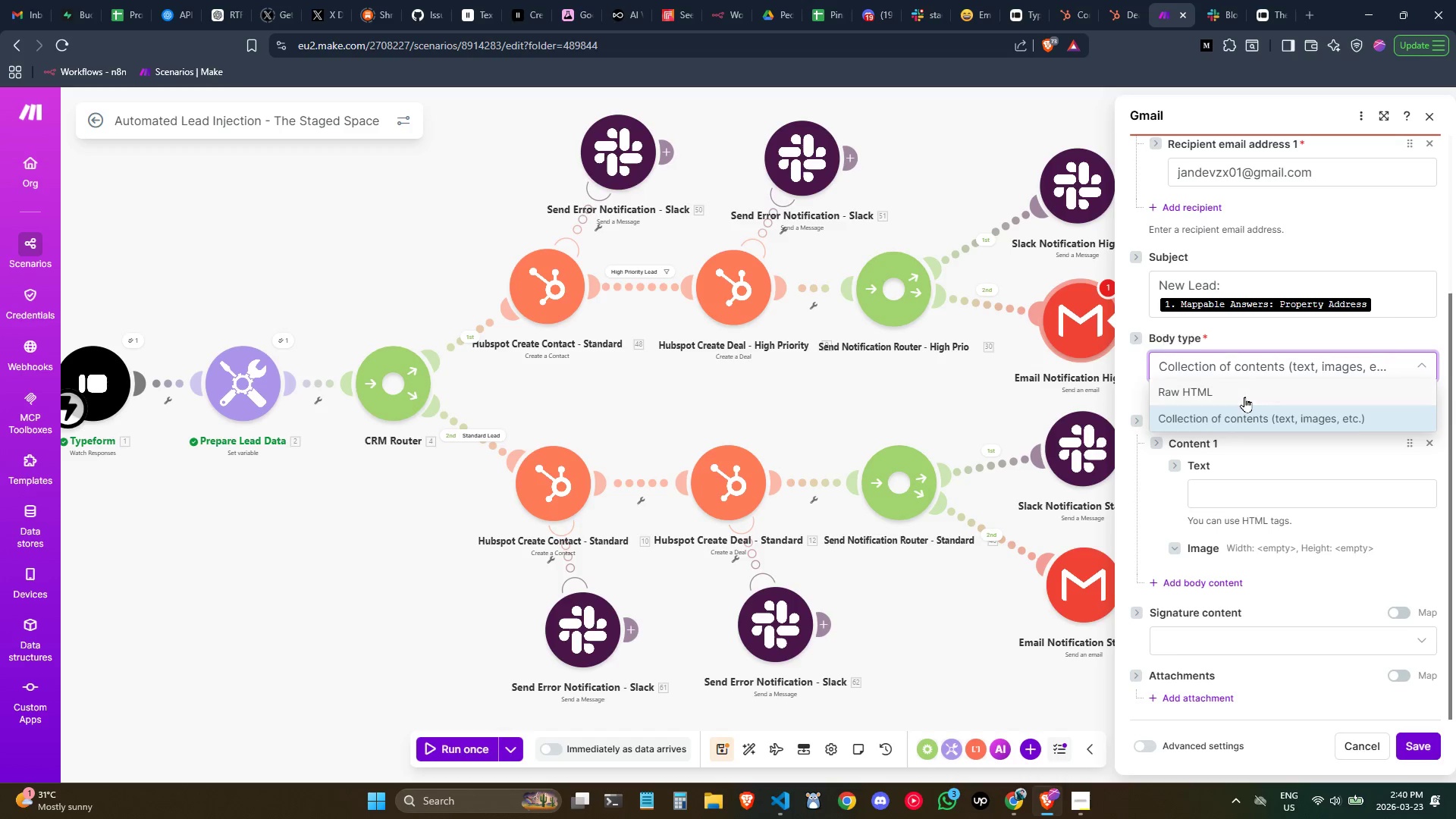 
left_click([1244, 397])
 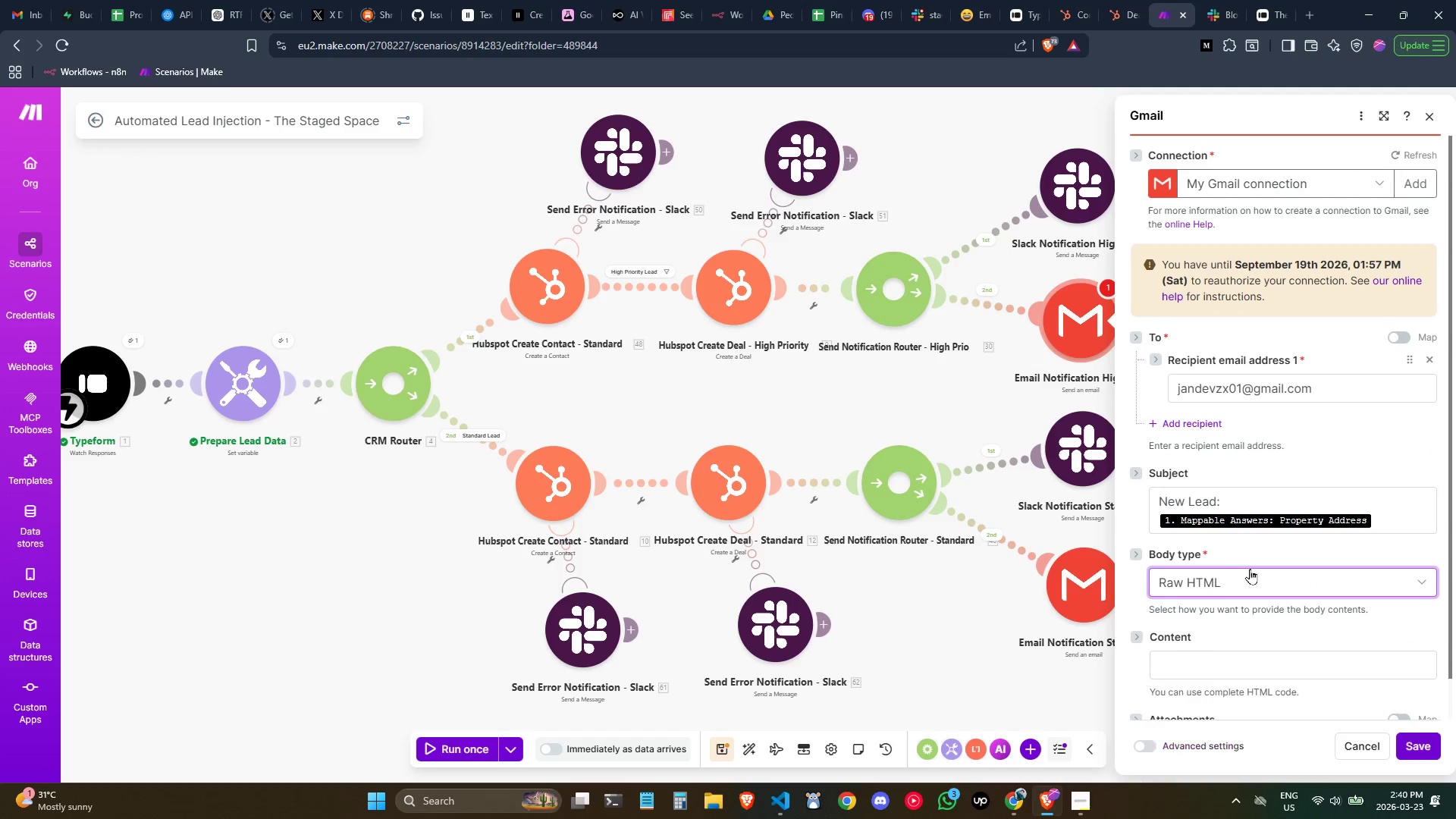 
scroll: coordinate [1250, 576], scroll_direction: down, amount: 1.0
 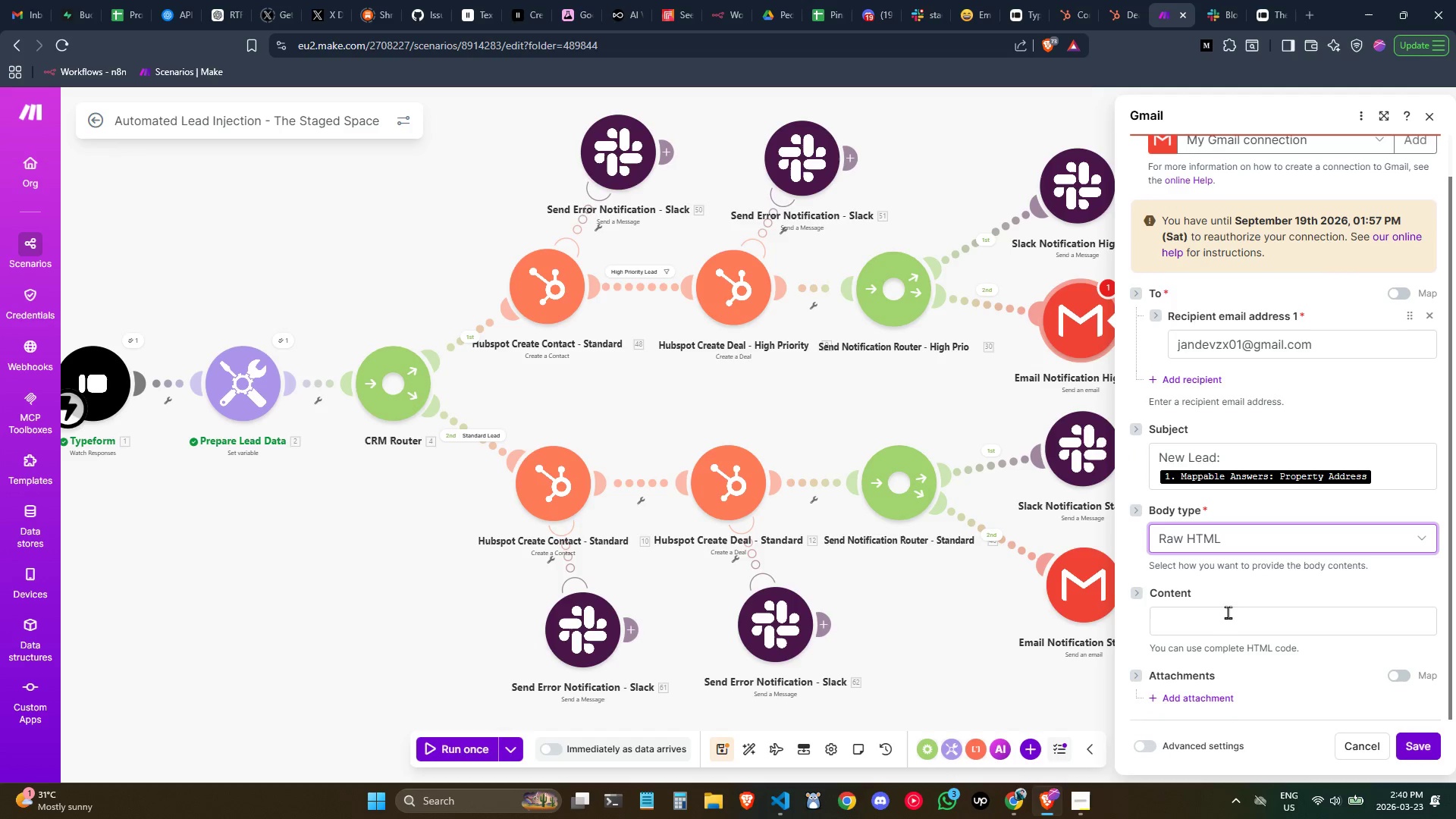 
left_click([1230, 613])
 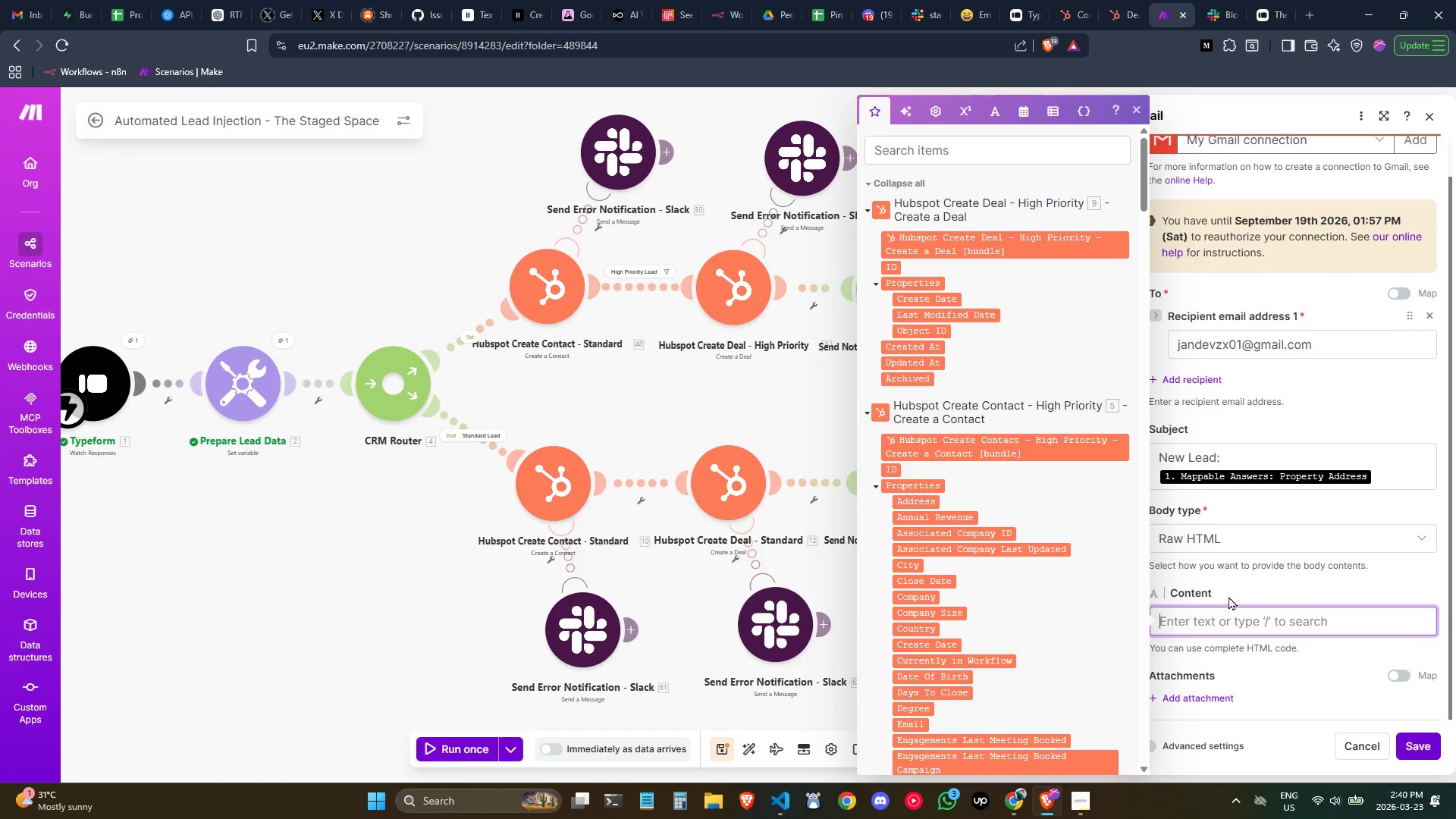 
wait(10.45)
 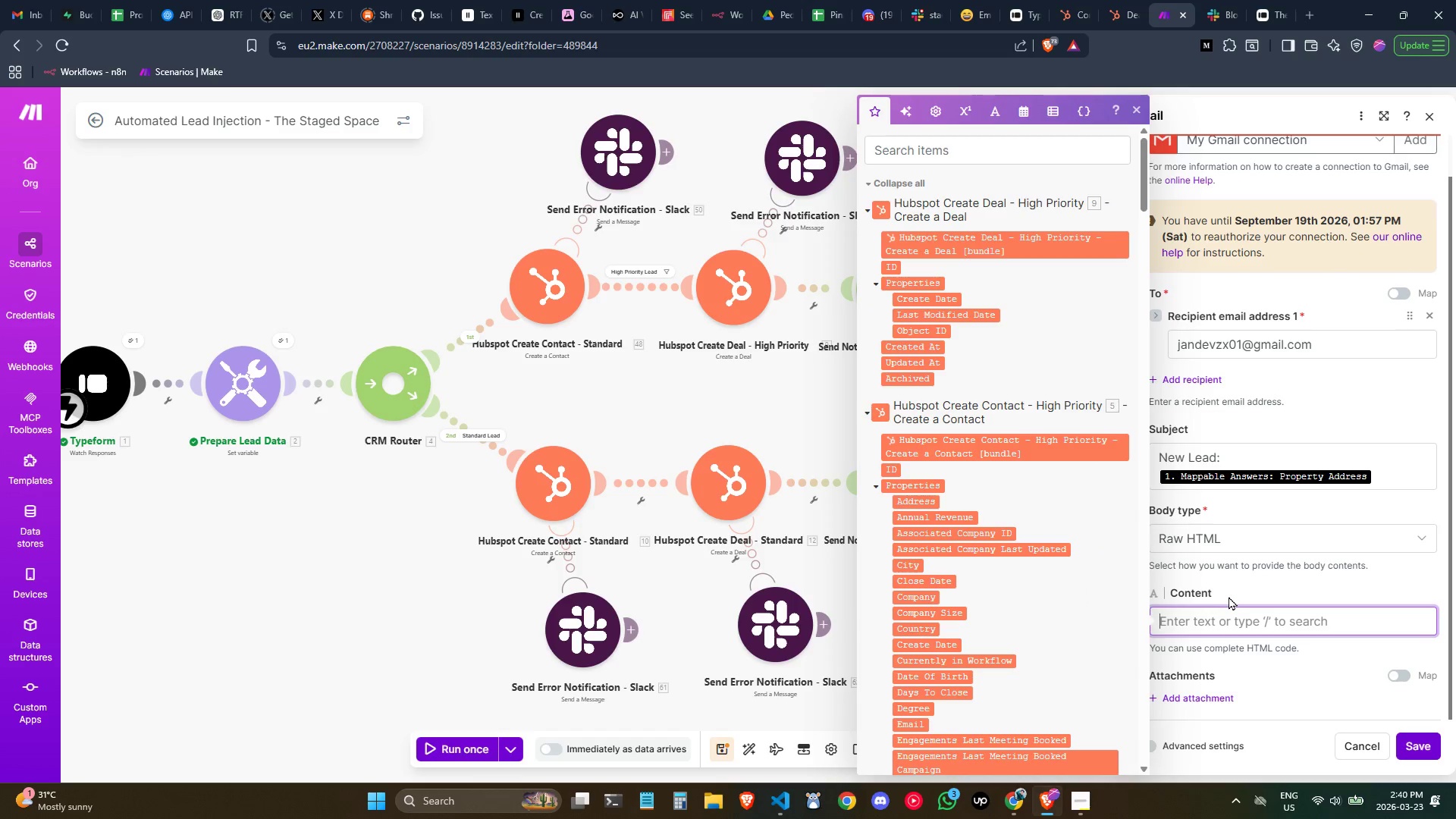 
key(Control+ControlLeft)
 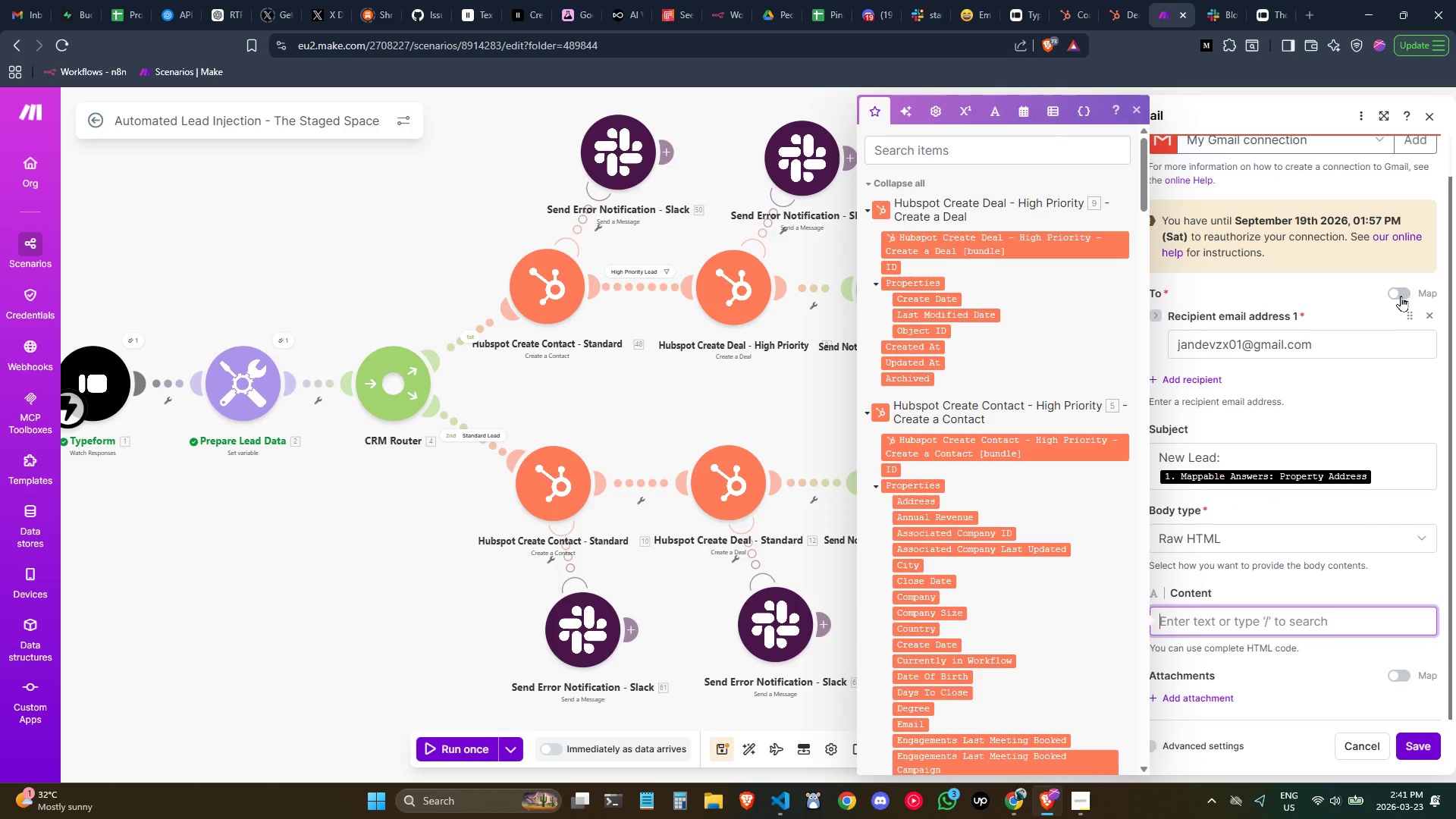 
wait(5.23)
 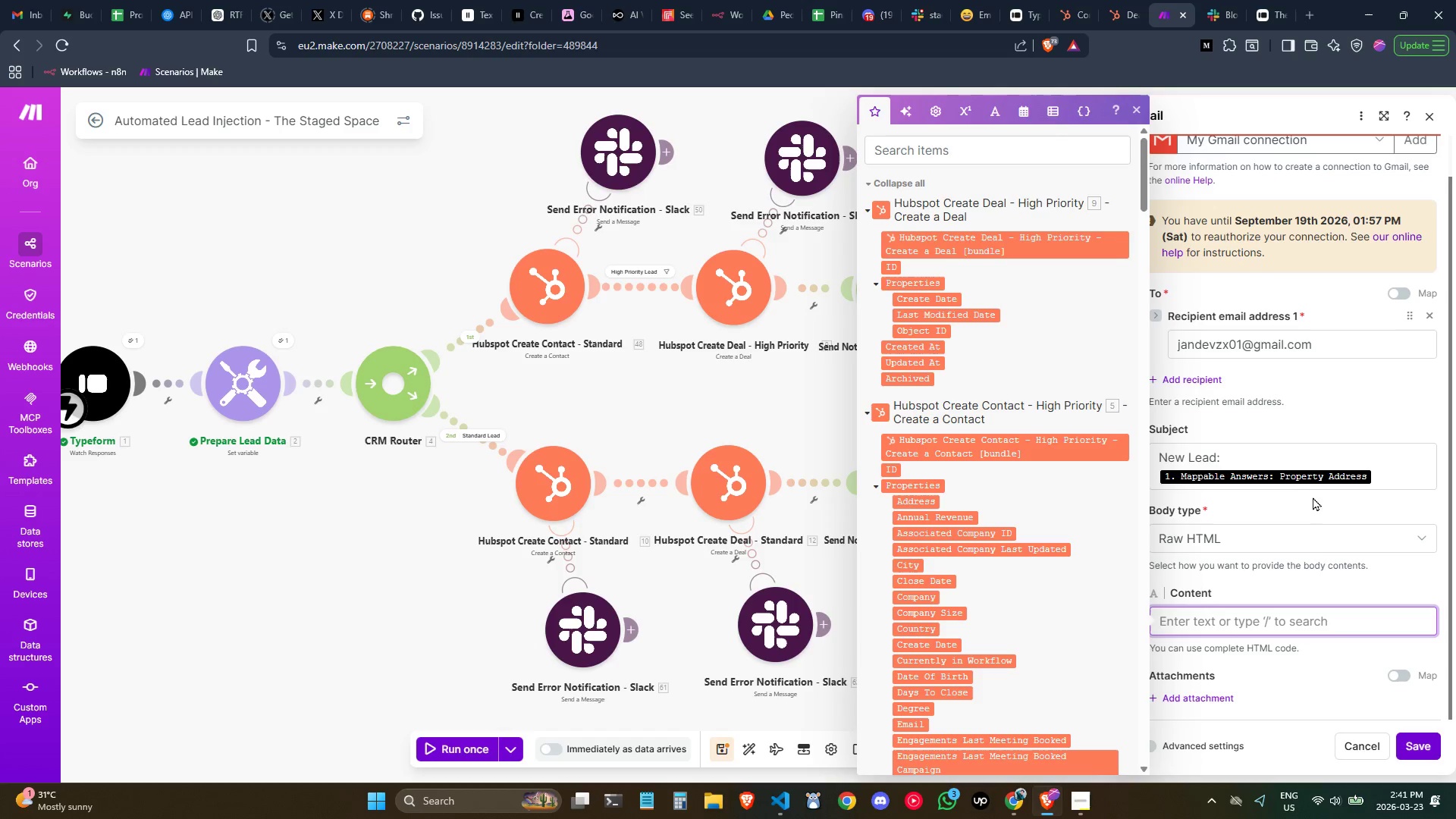 
left_click([1430, 121])
 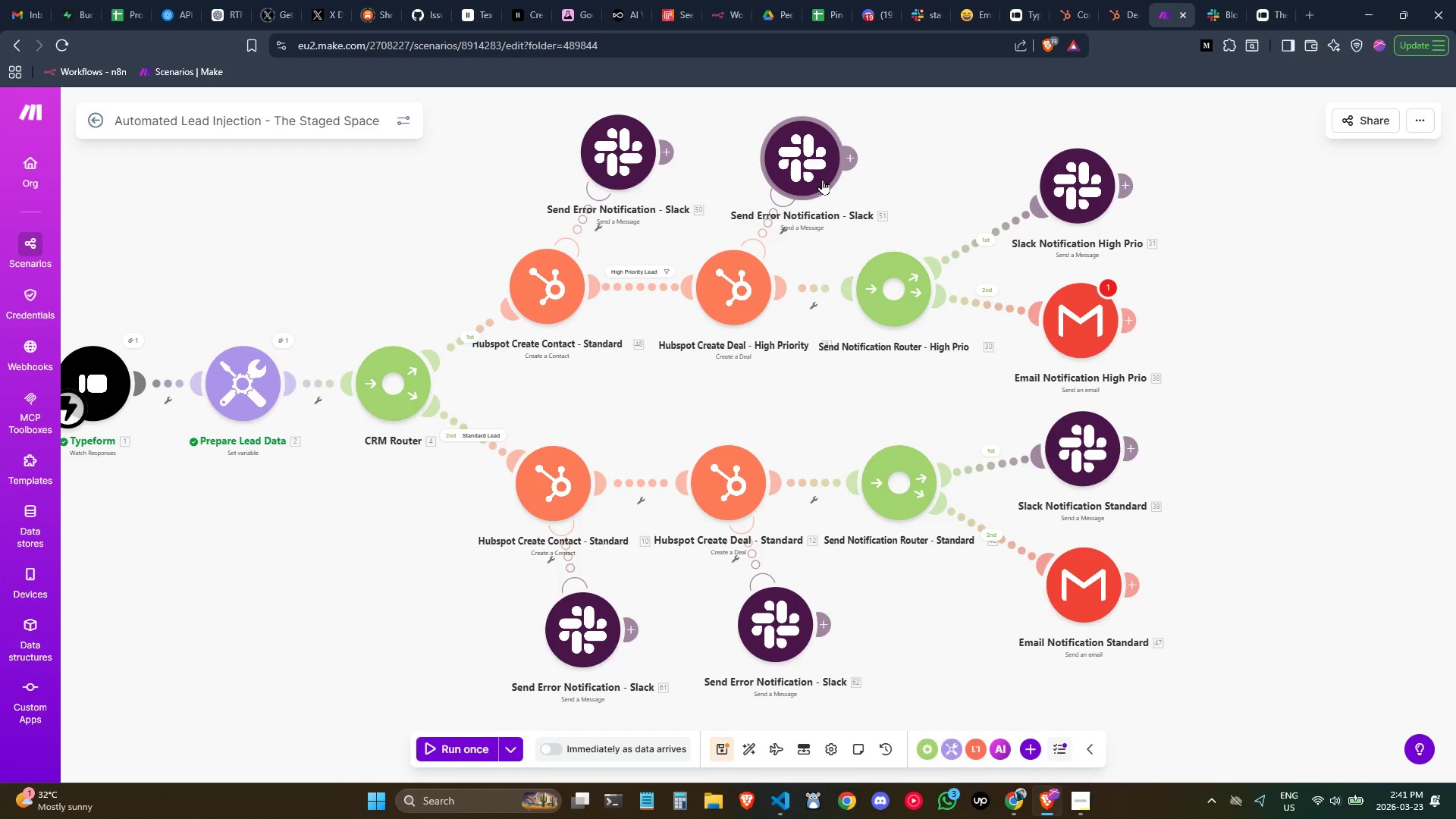 
double_click([817, 176])
 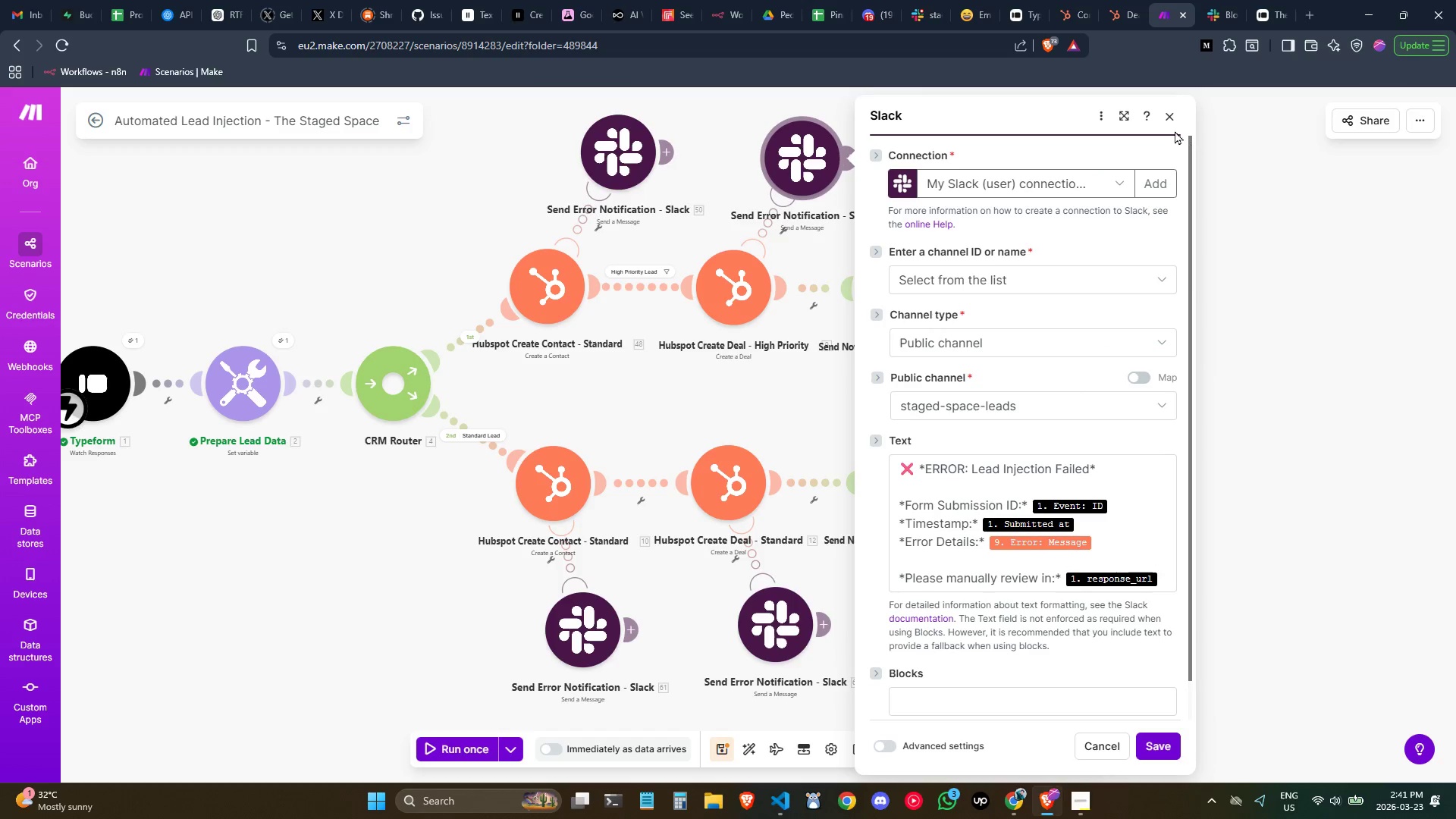 
left_click([1169, 124])
 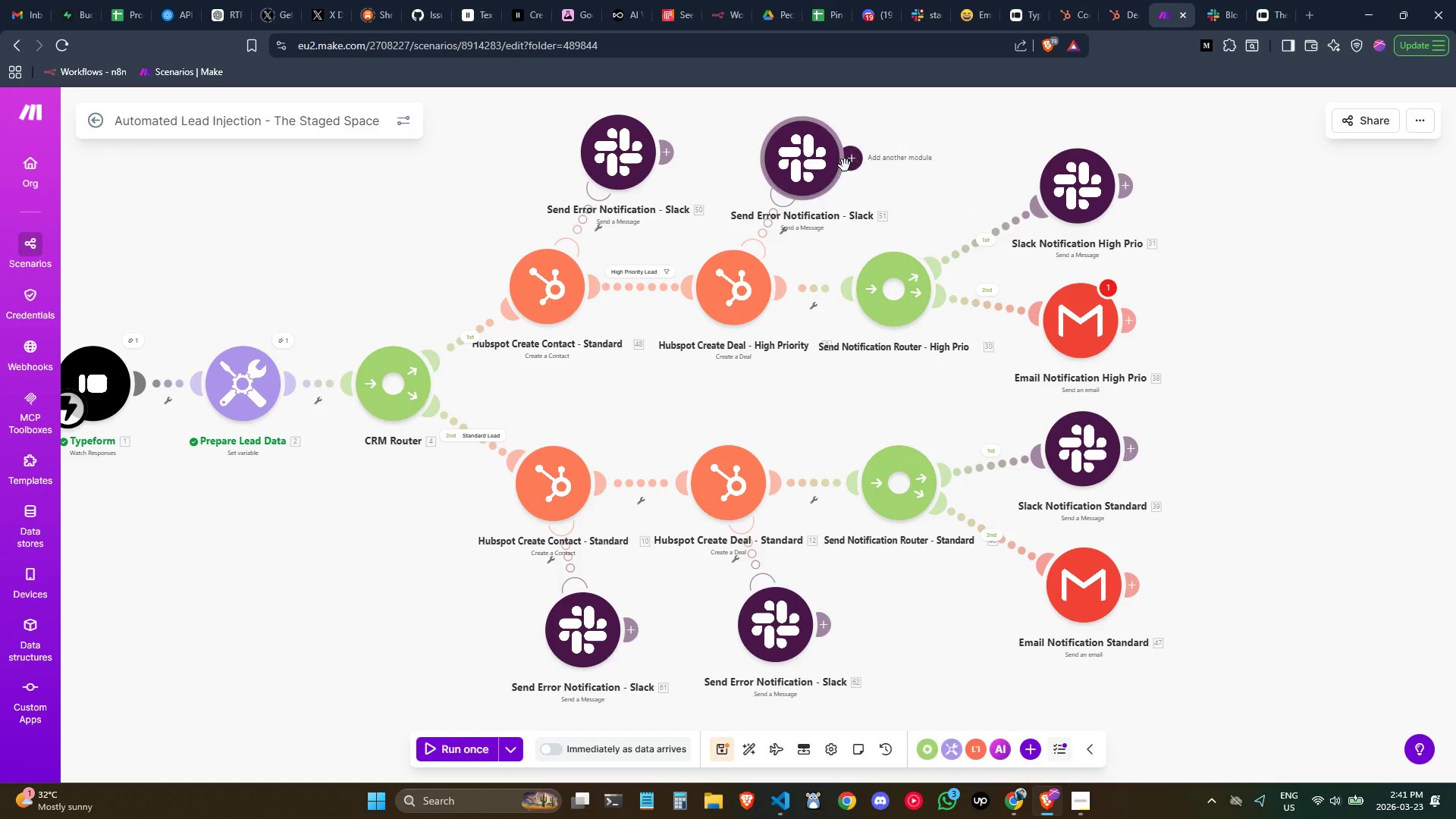 
double_click([821, 168])
 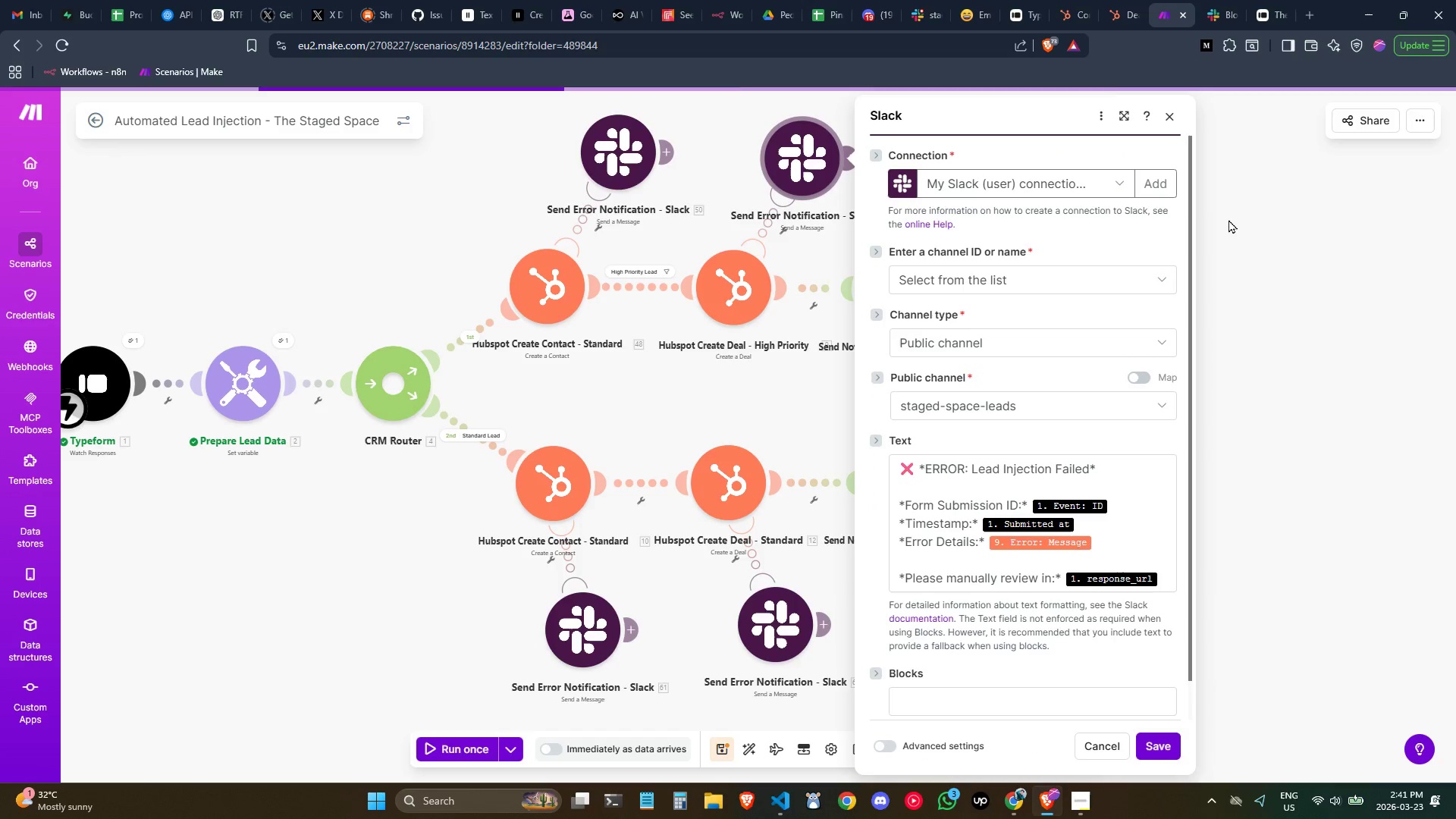 
left_click([1229, 220])
 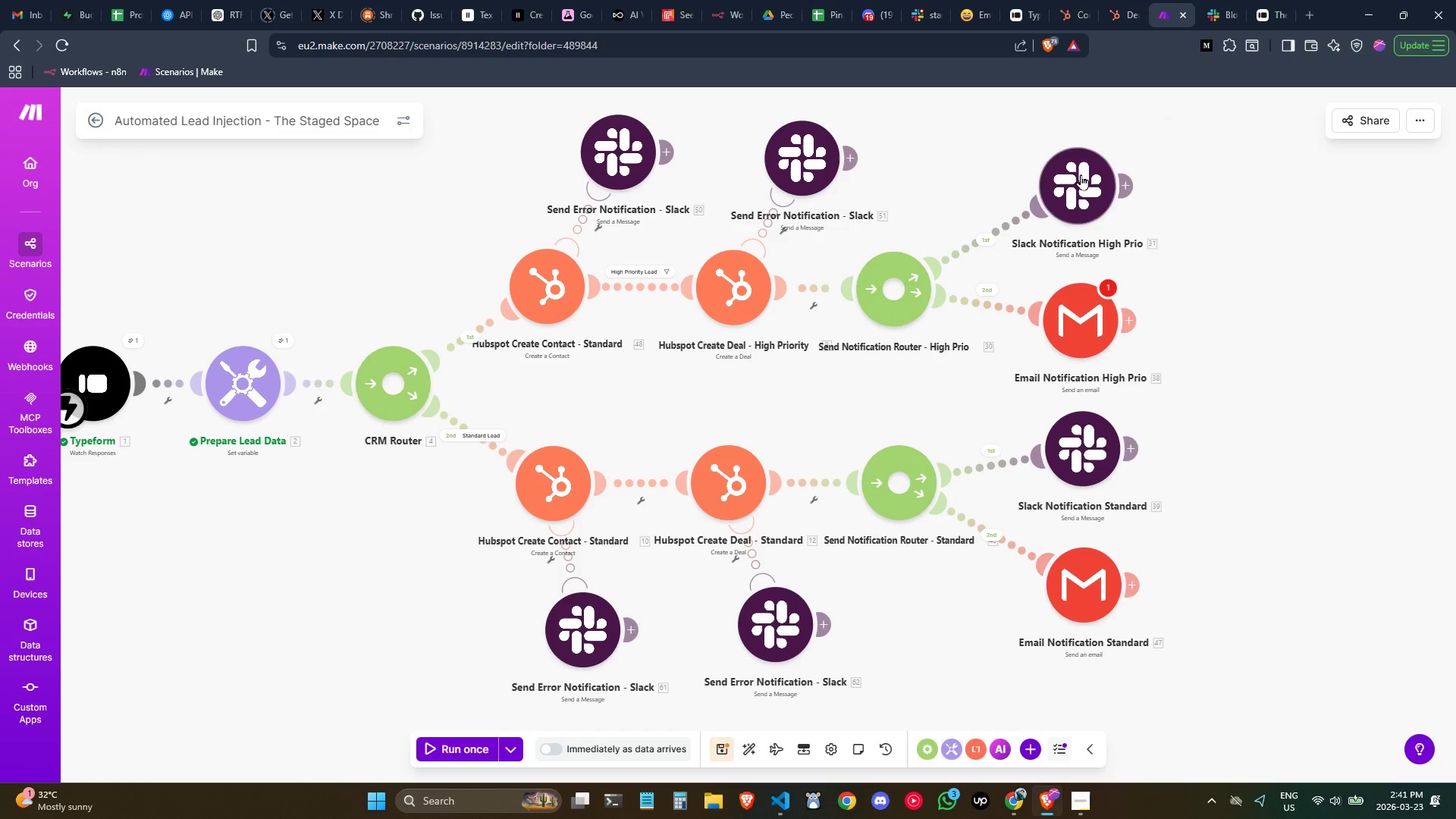 
double_click([1078, 176])
 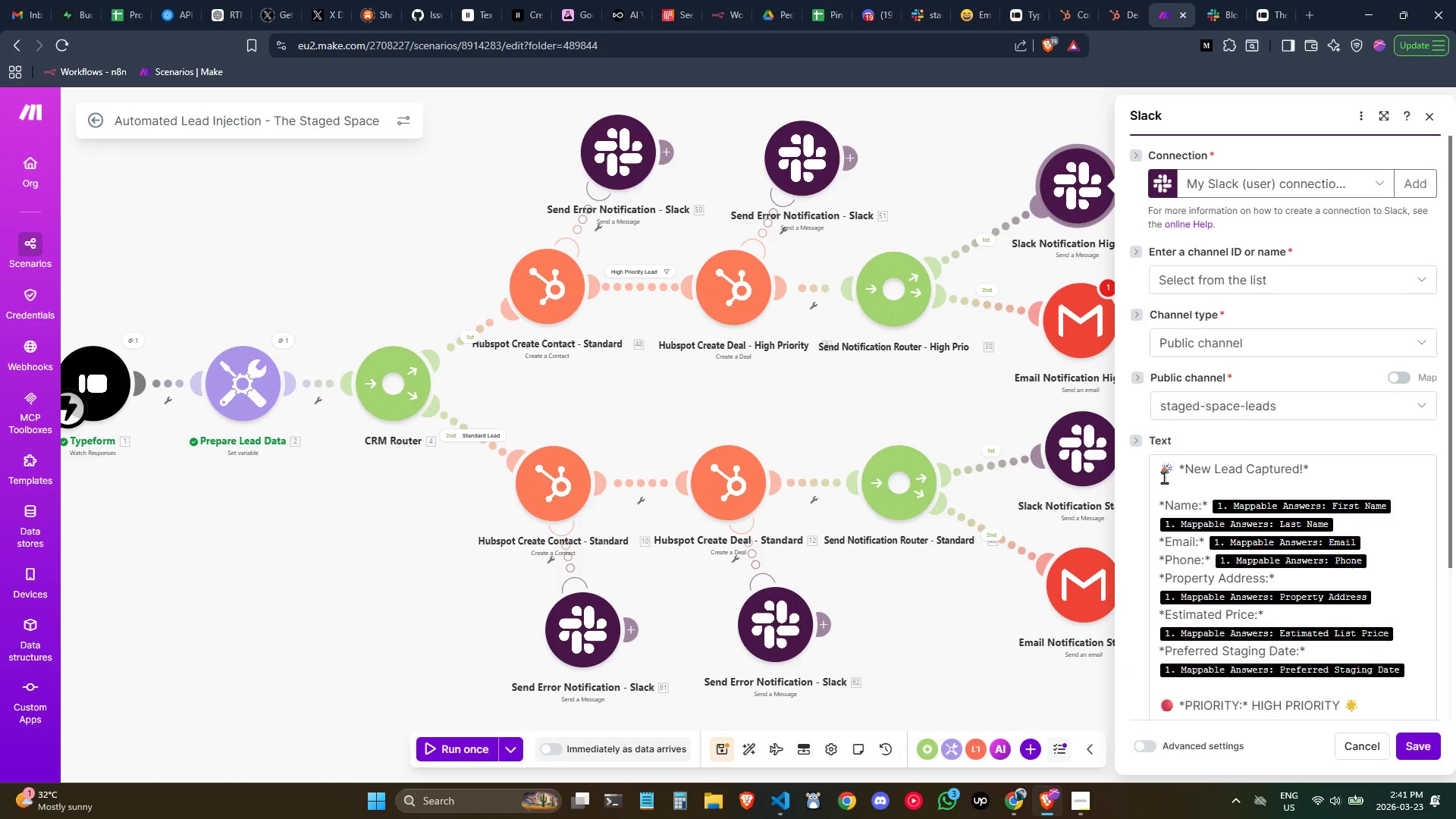 
left_click([1254, 481])
 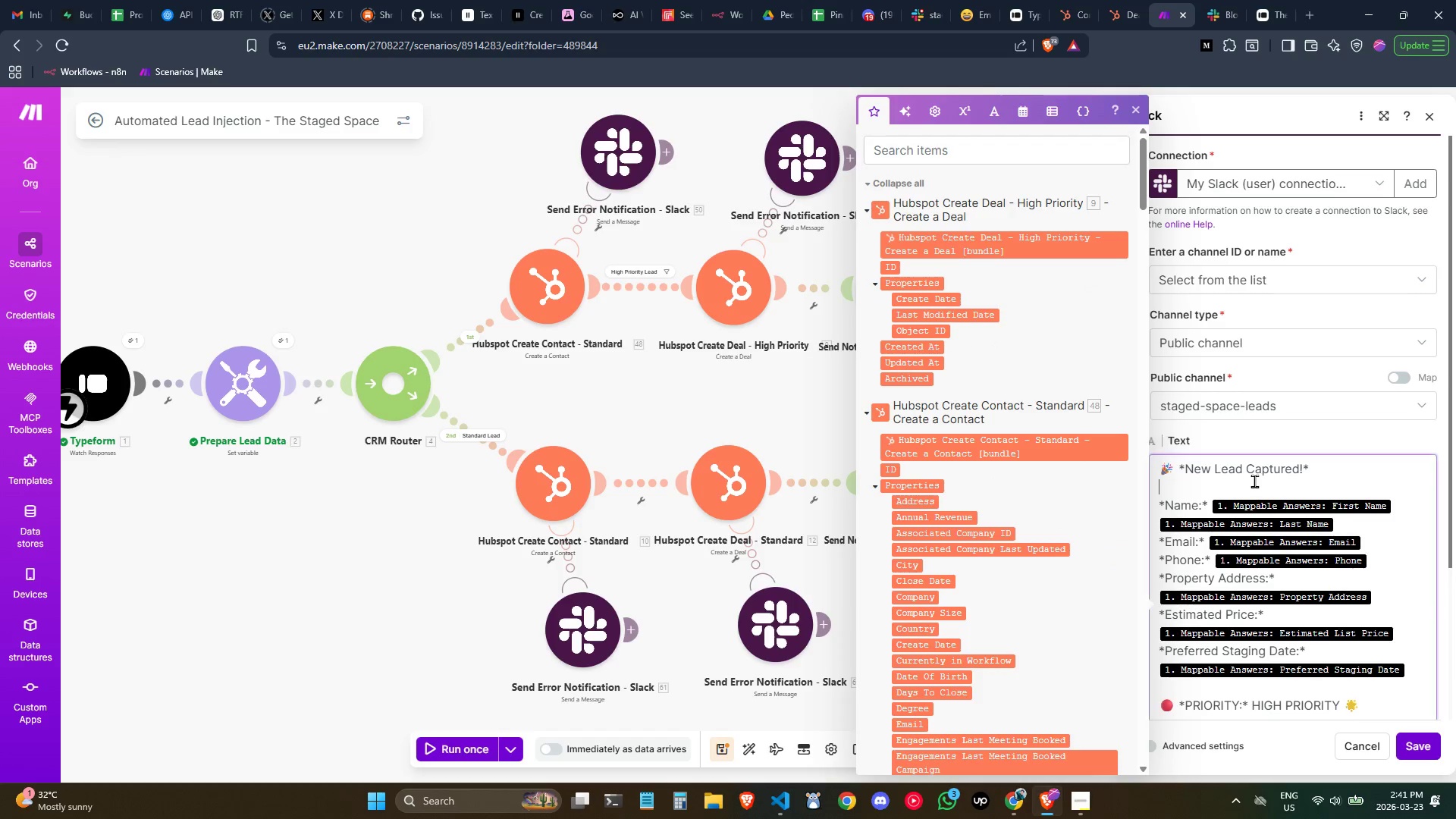 
key(Control+ControlLeft)
 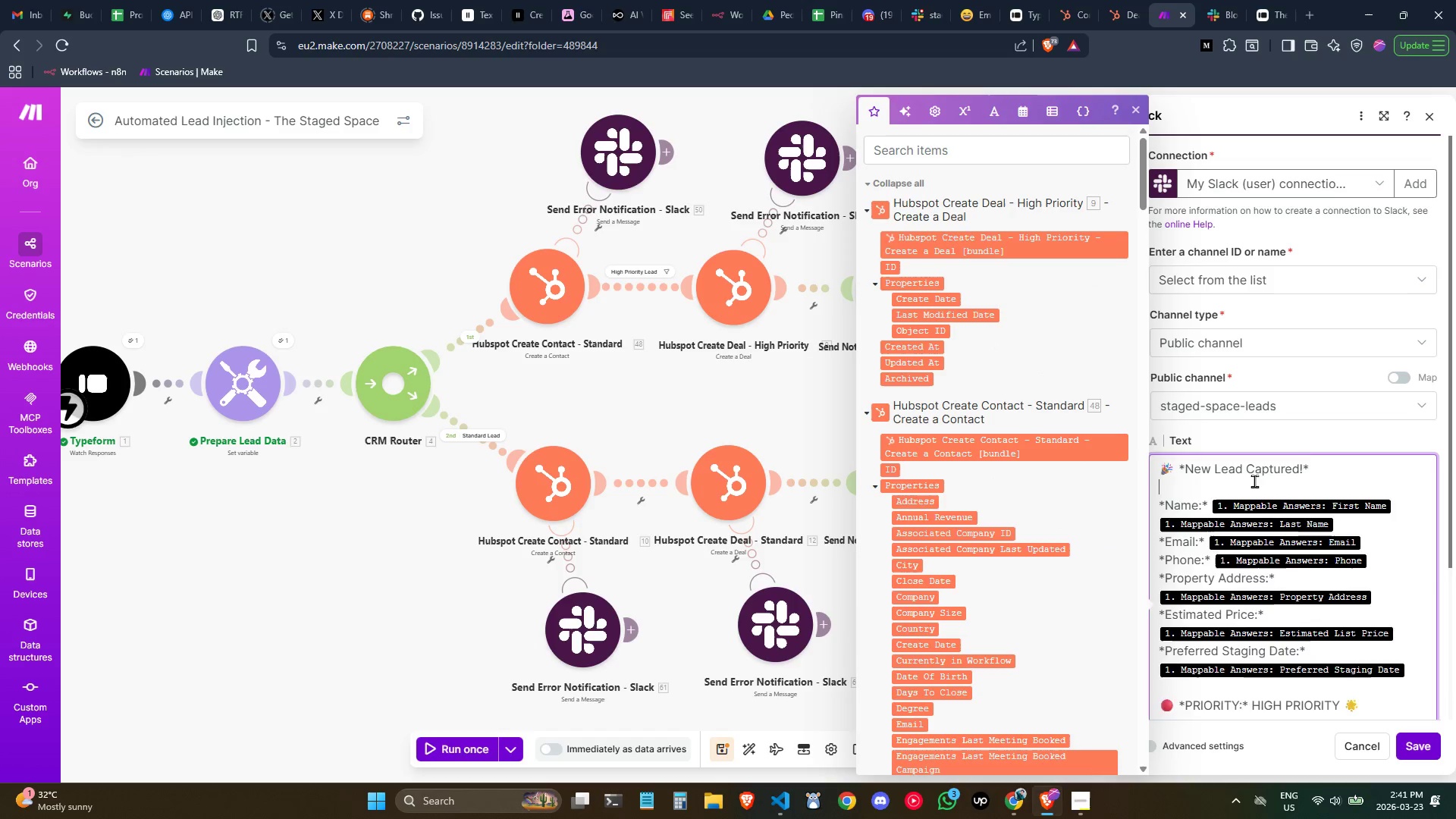 
key(Control+A)
 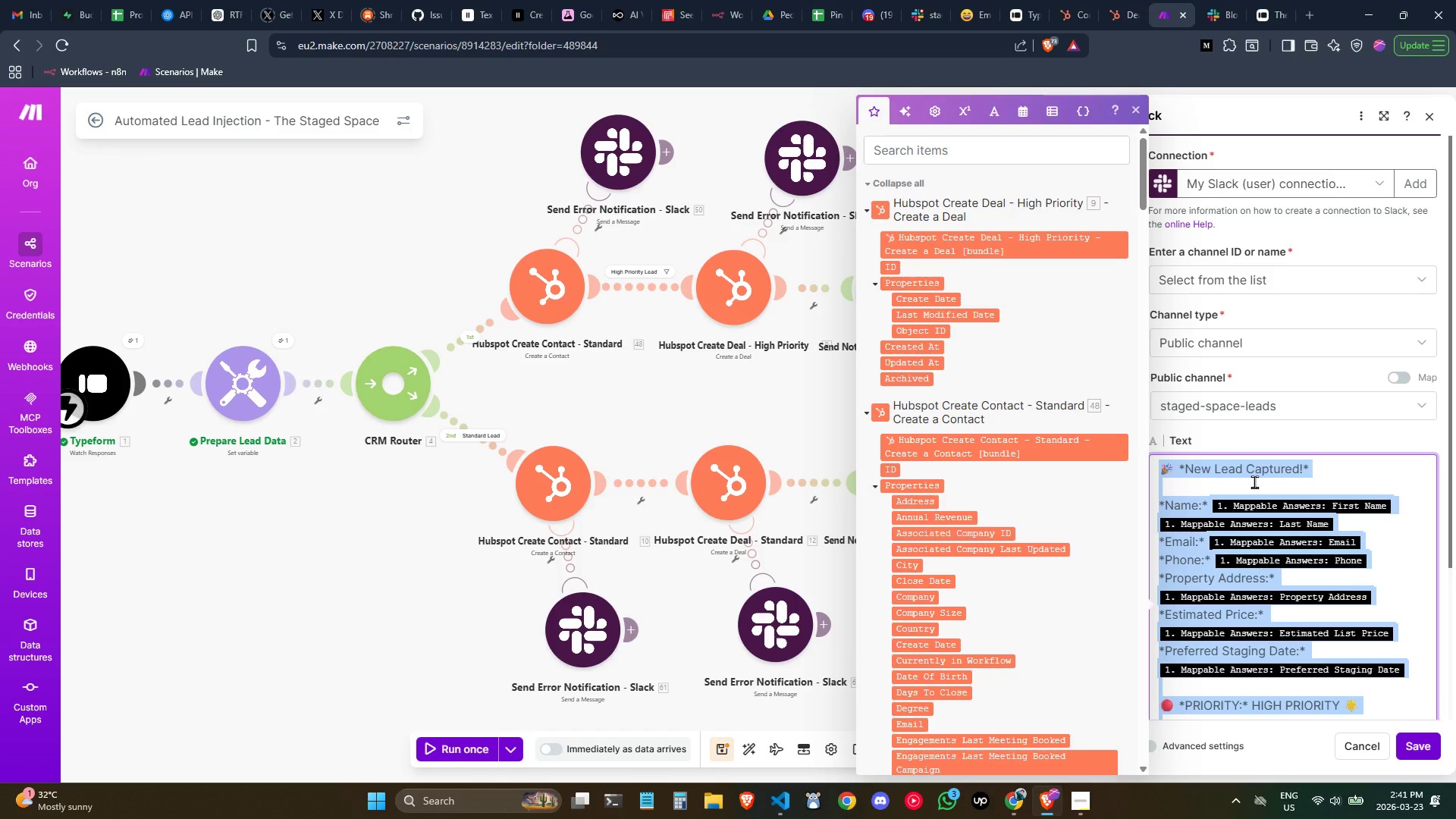 
hold_key(key=ControlLeft, duration=0.47)
 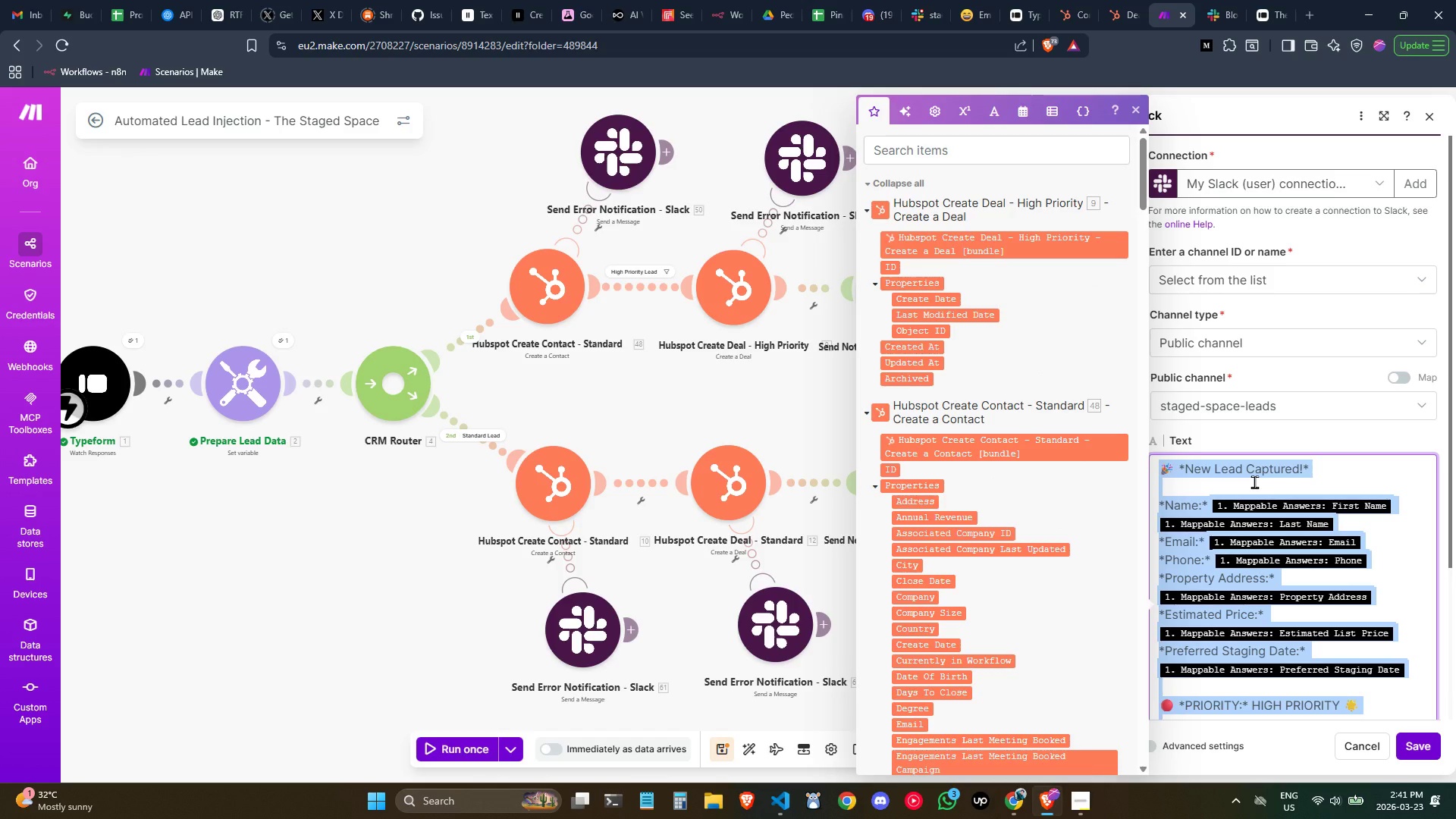 
key(Control+C)
 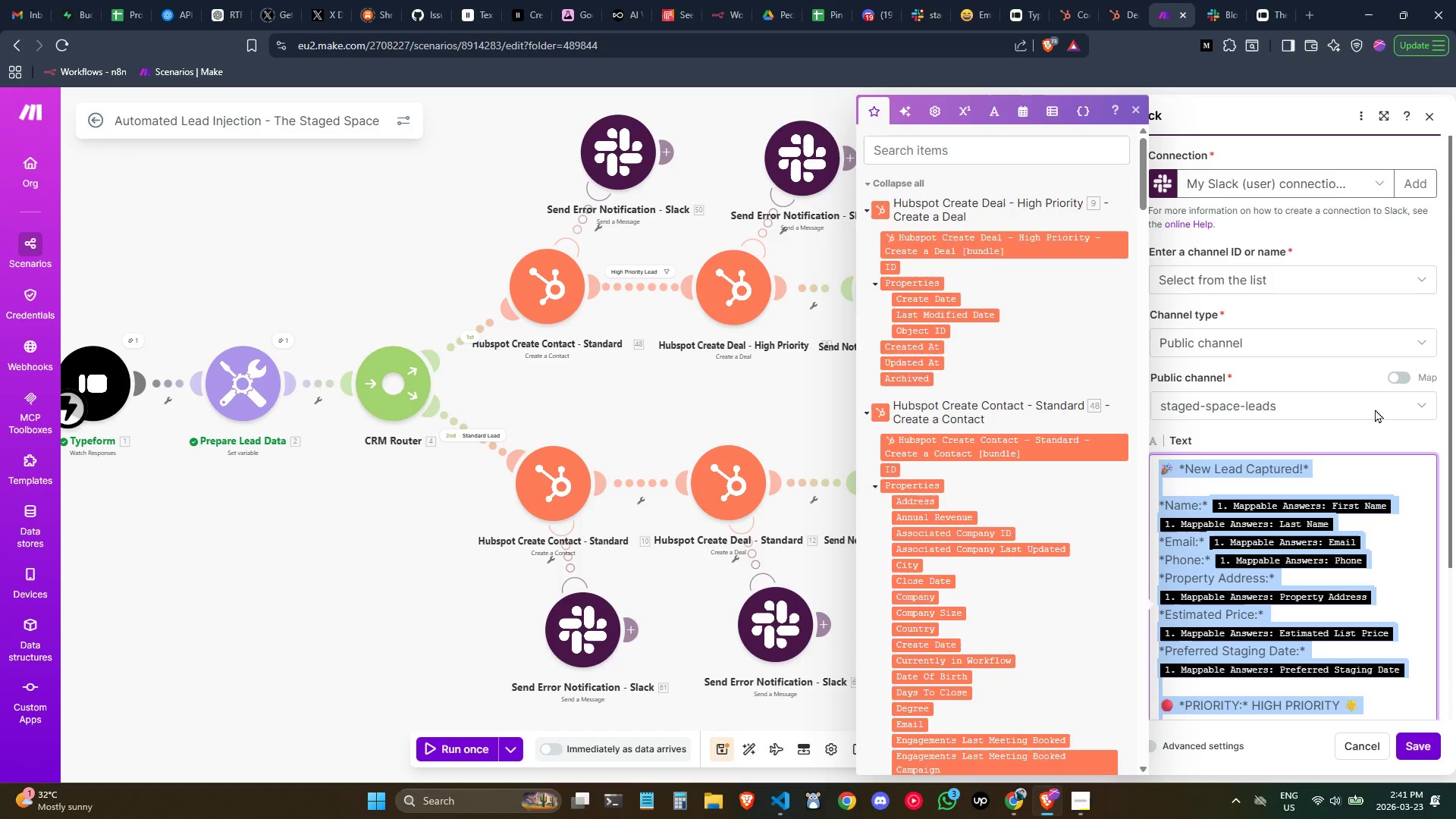 
key(Control+C)
 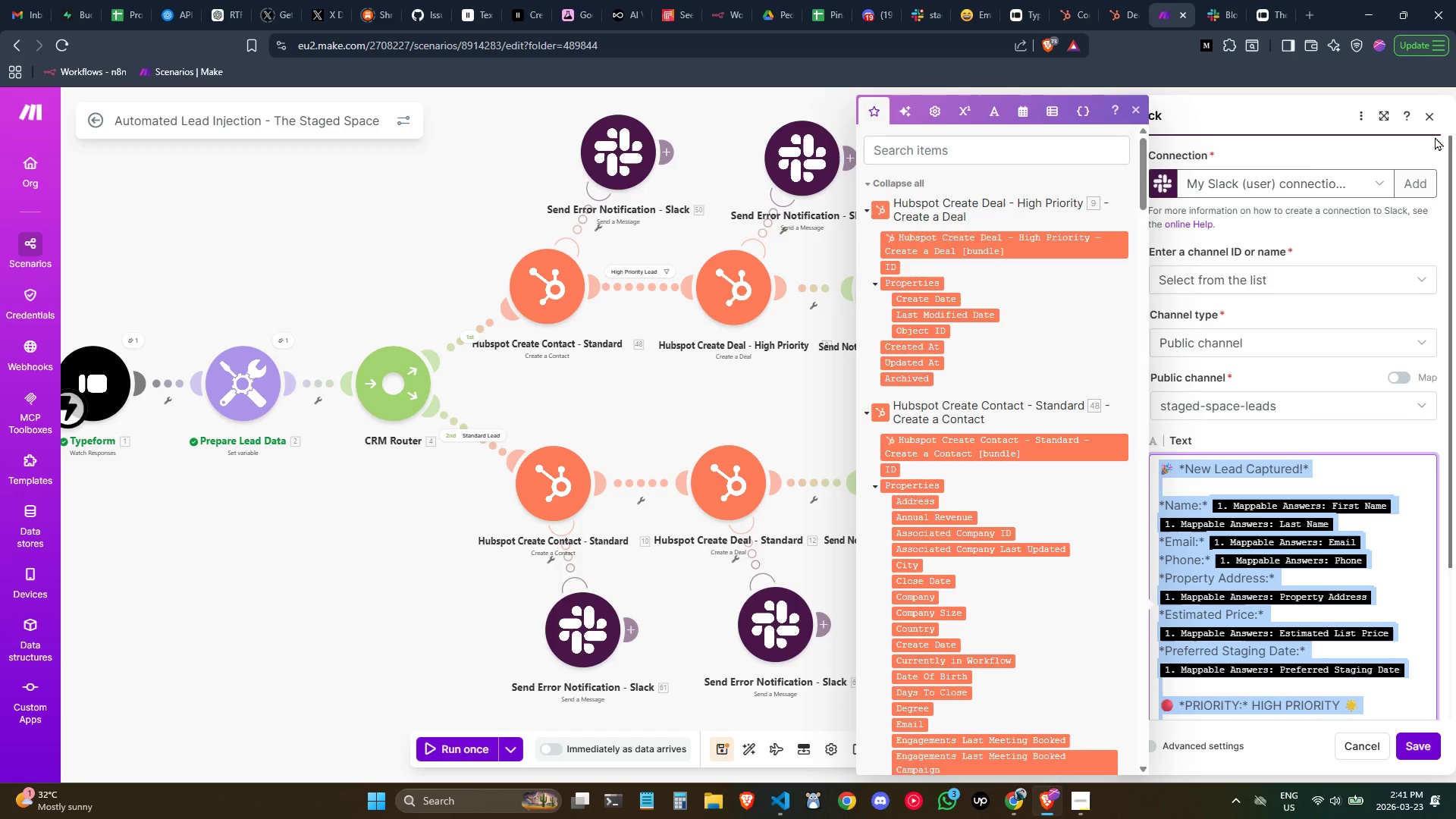 
left_click([1429, 119])
 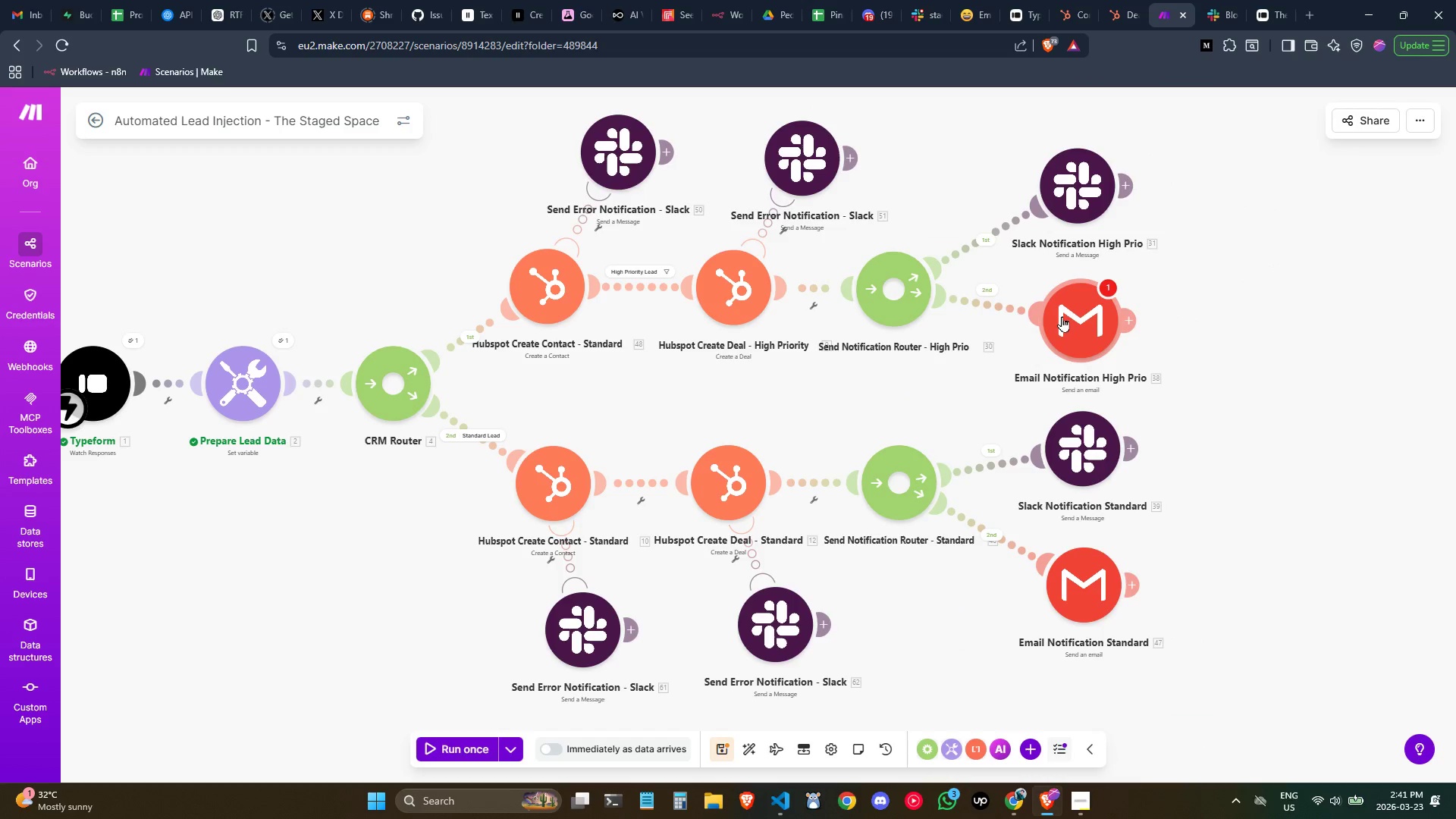 
double_click([1062, 316])
 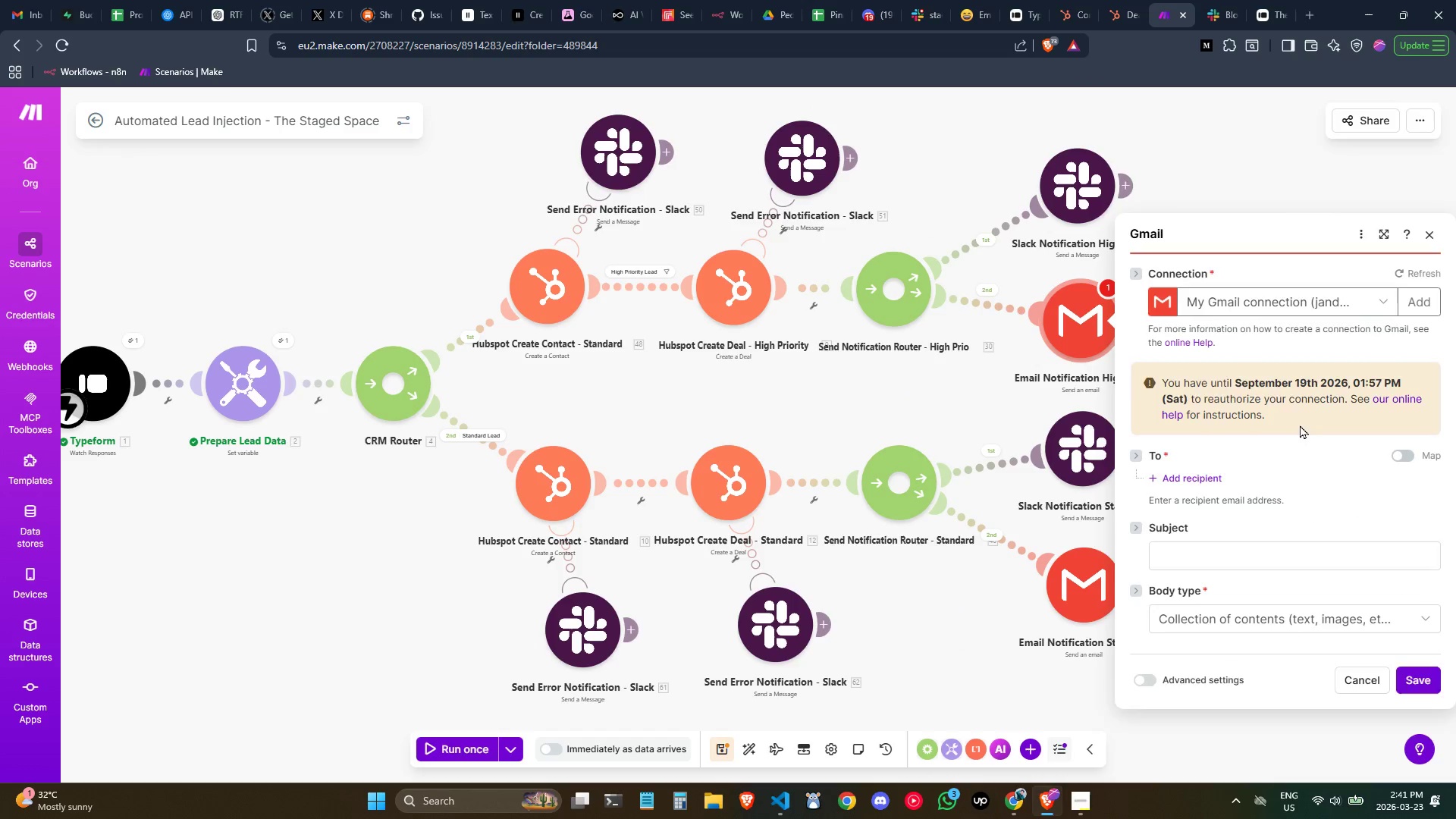 
scroll: coordinate [1267, 504], scroll_direction: down, amount: 1.0
 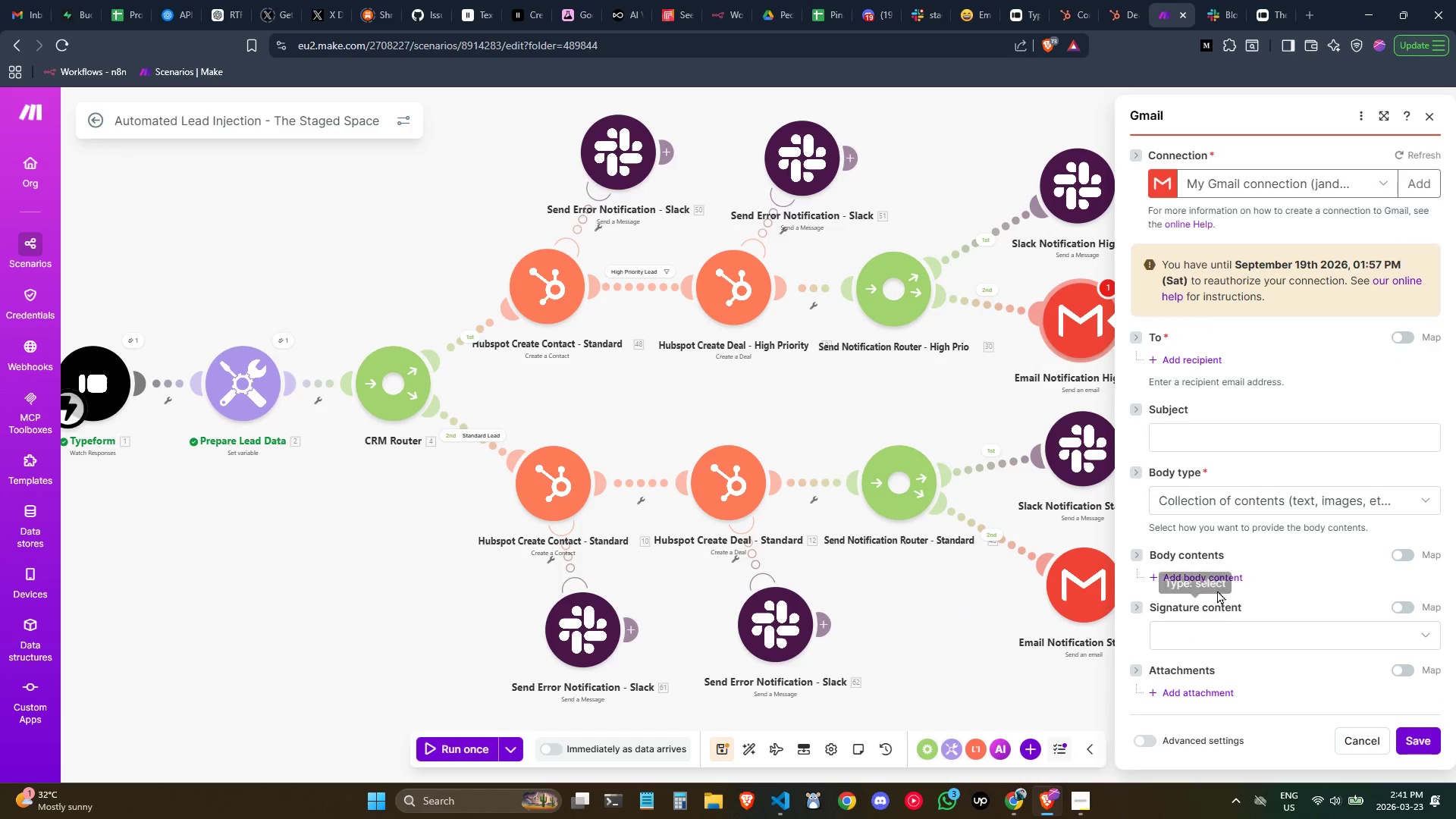 
left_click([1242, 496])
 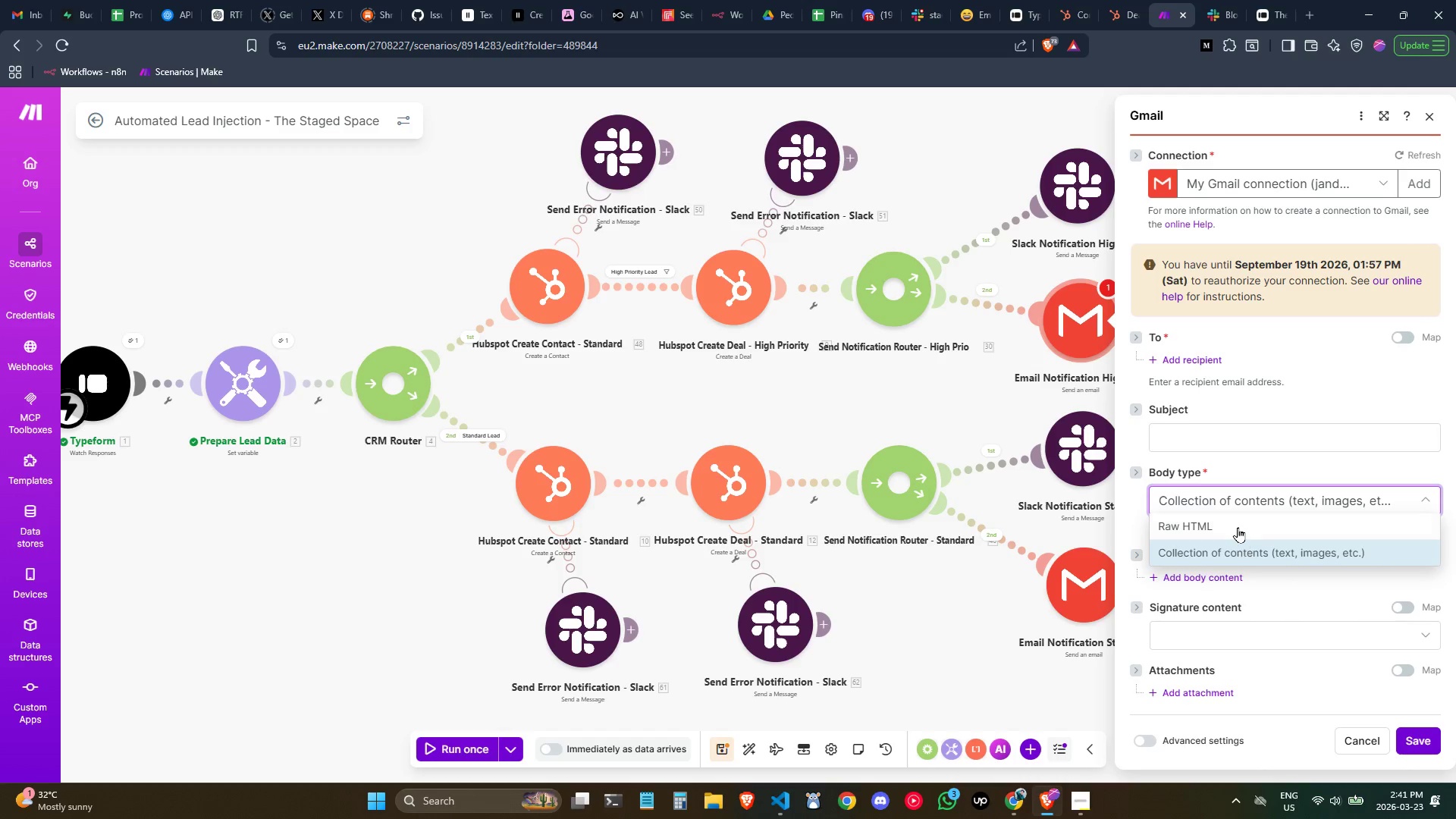 
left_click([1238, 527])
 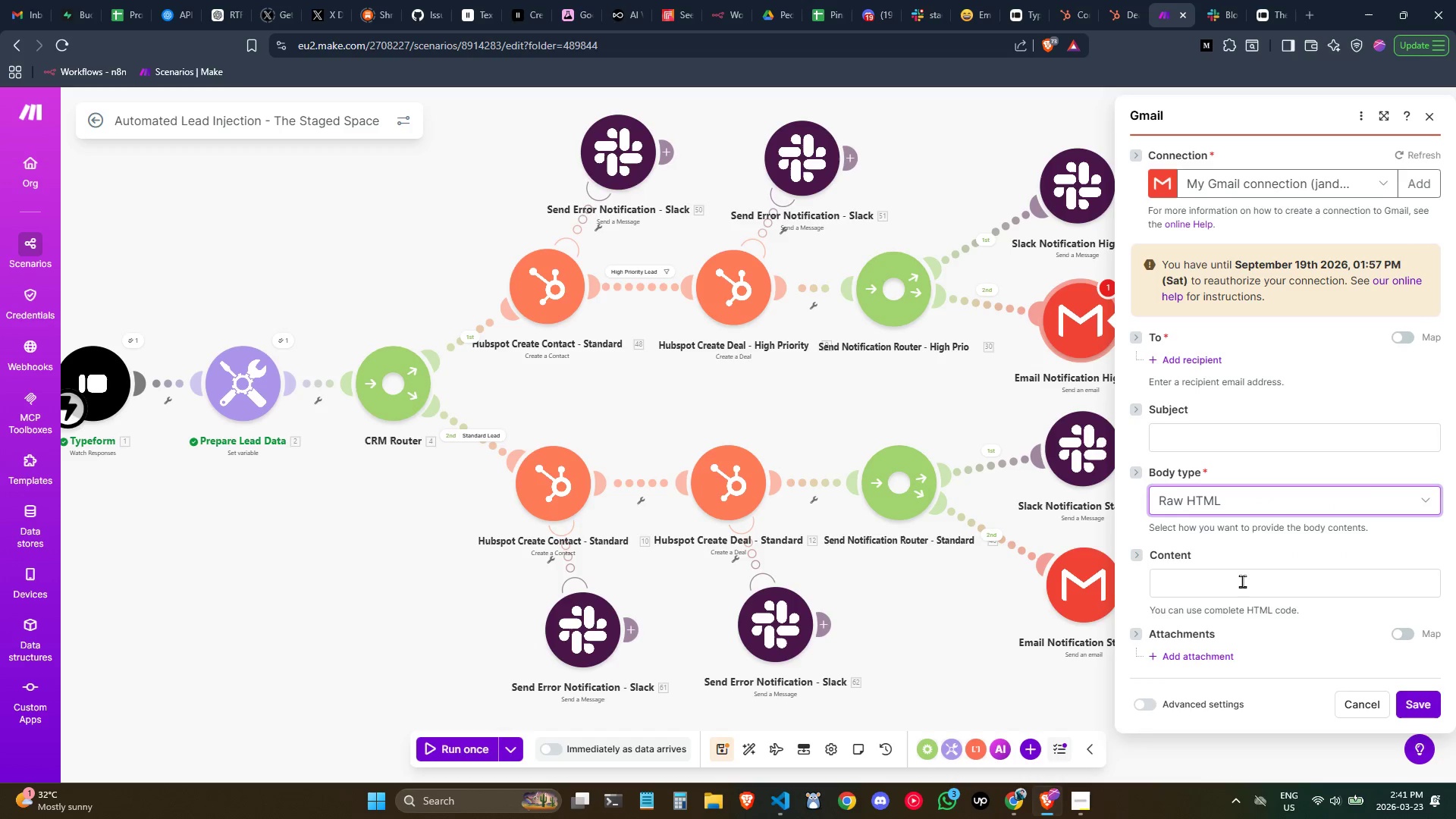 
left_click([1245, 581])
 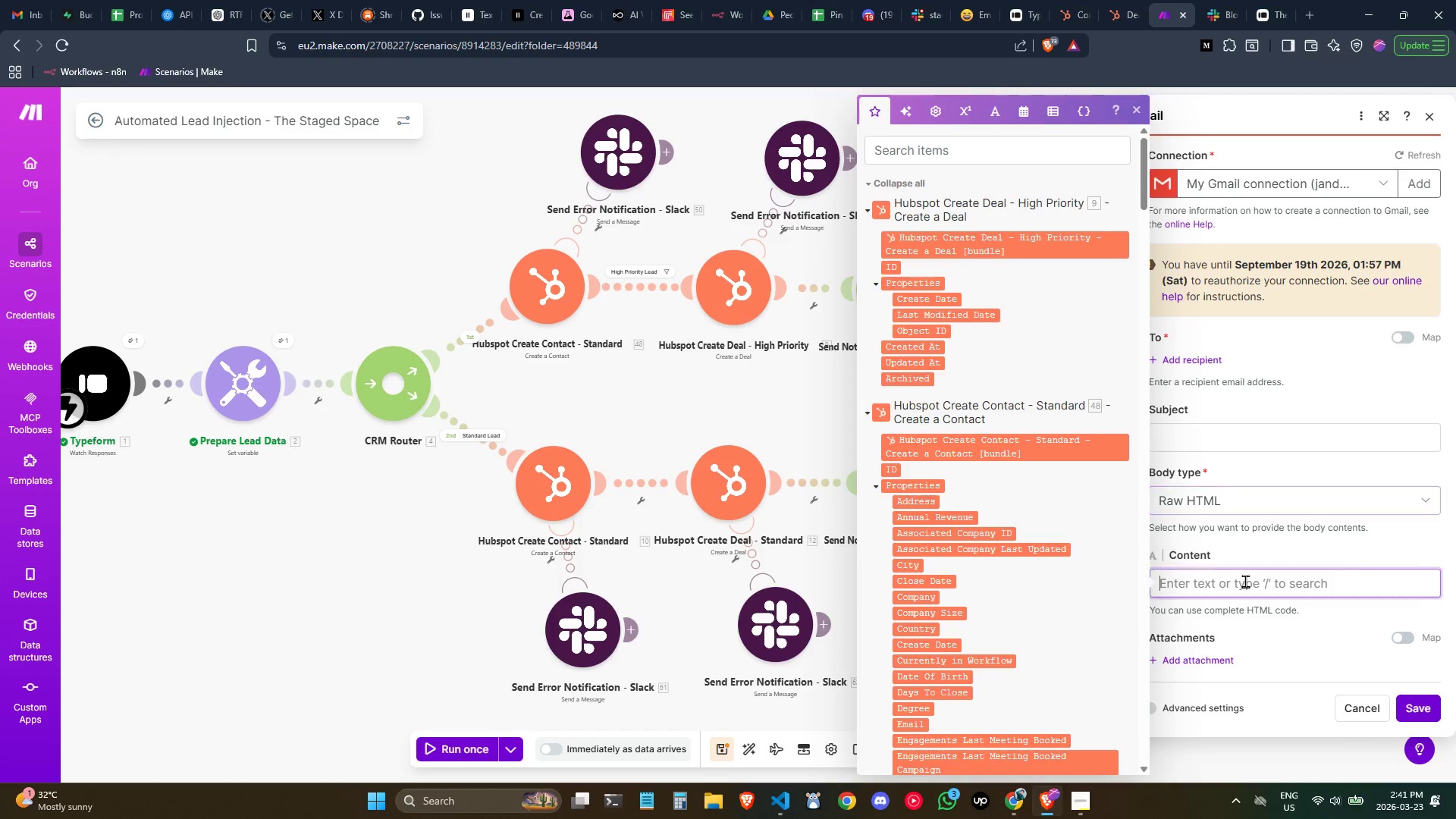 
key(Control+V)
 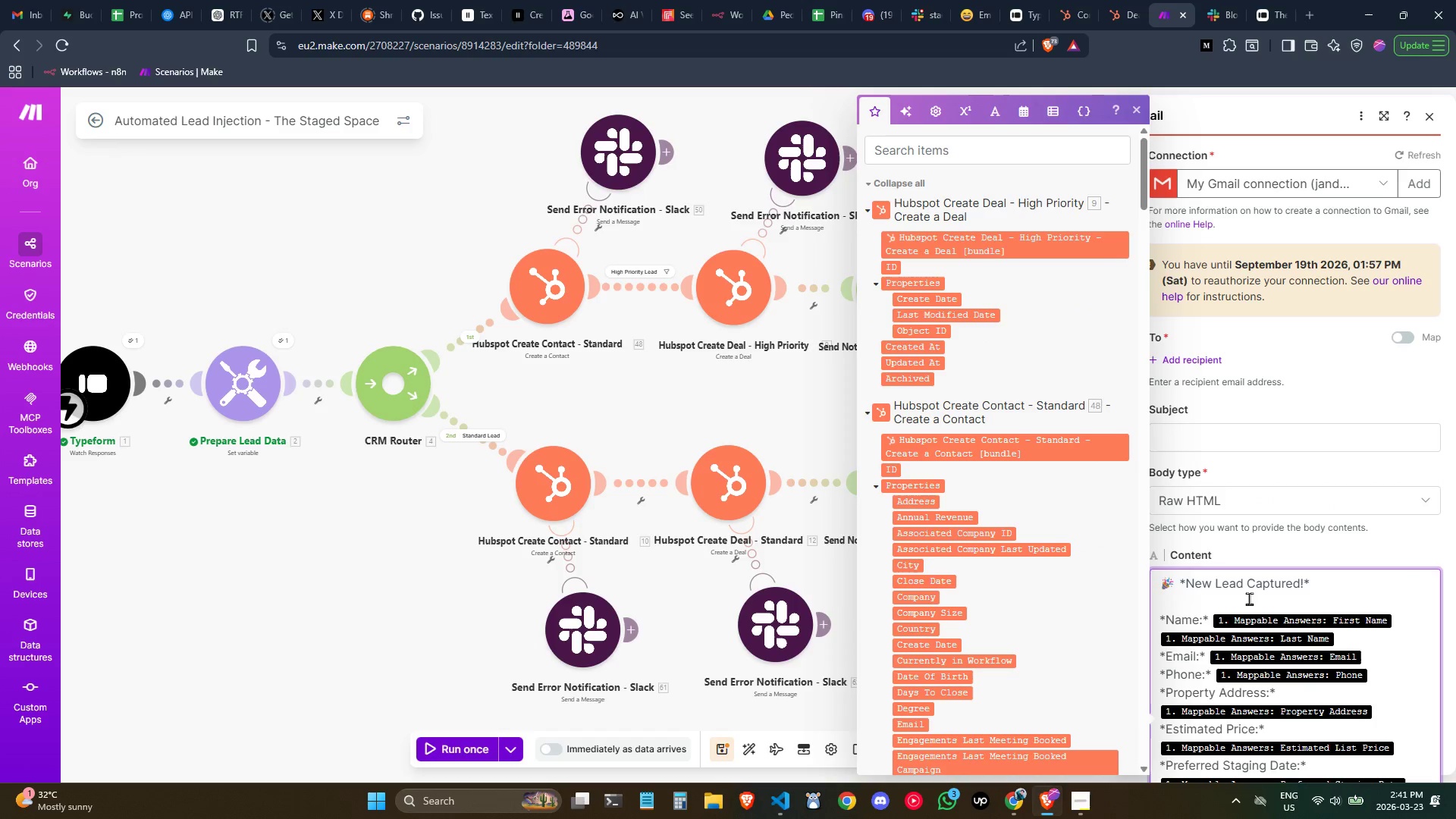 
left_click([1243, 595])
 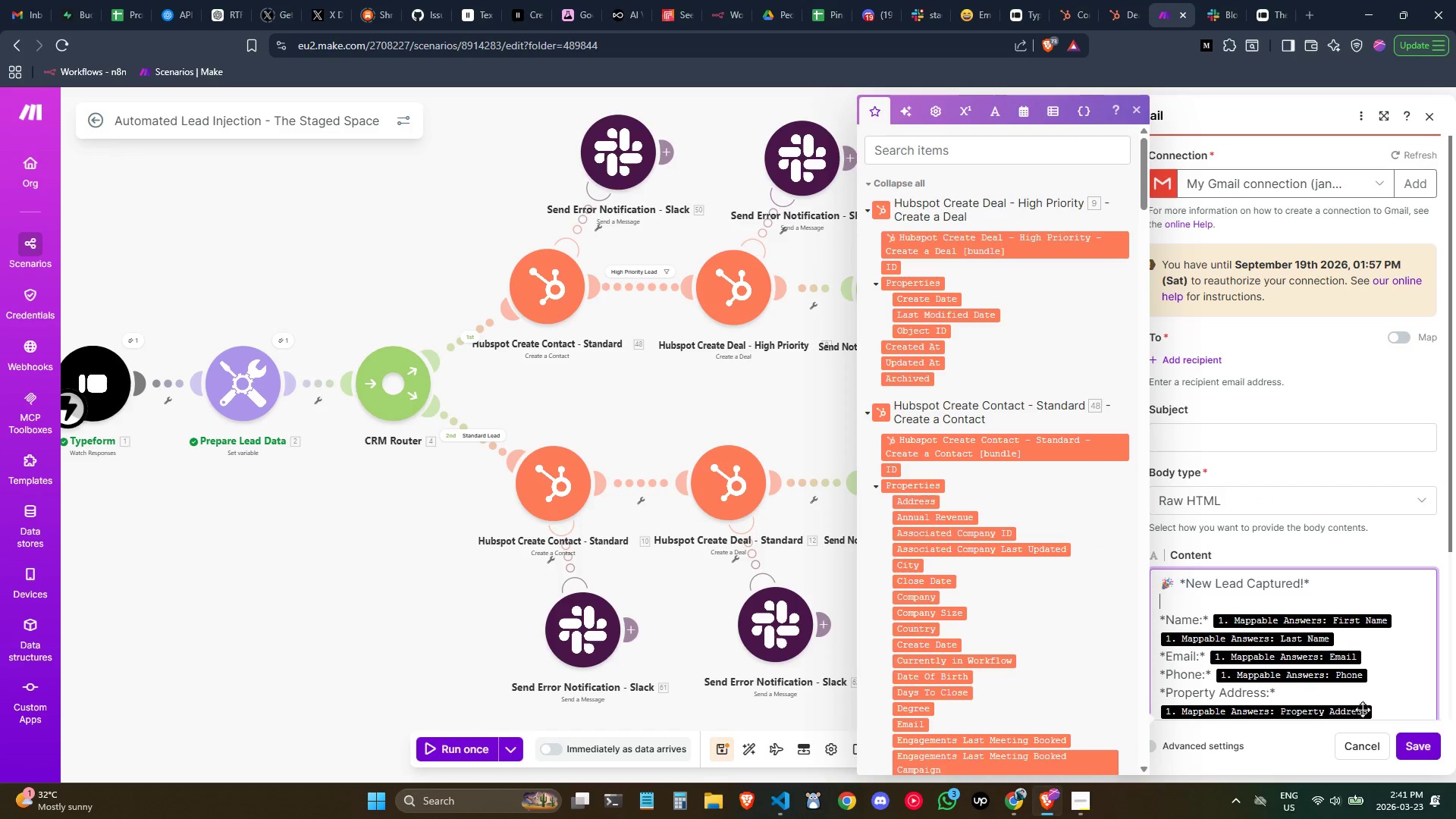 
scroll: coordinate [1392, 693], scroll_direction: down, amount: 2.0
 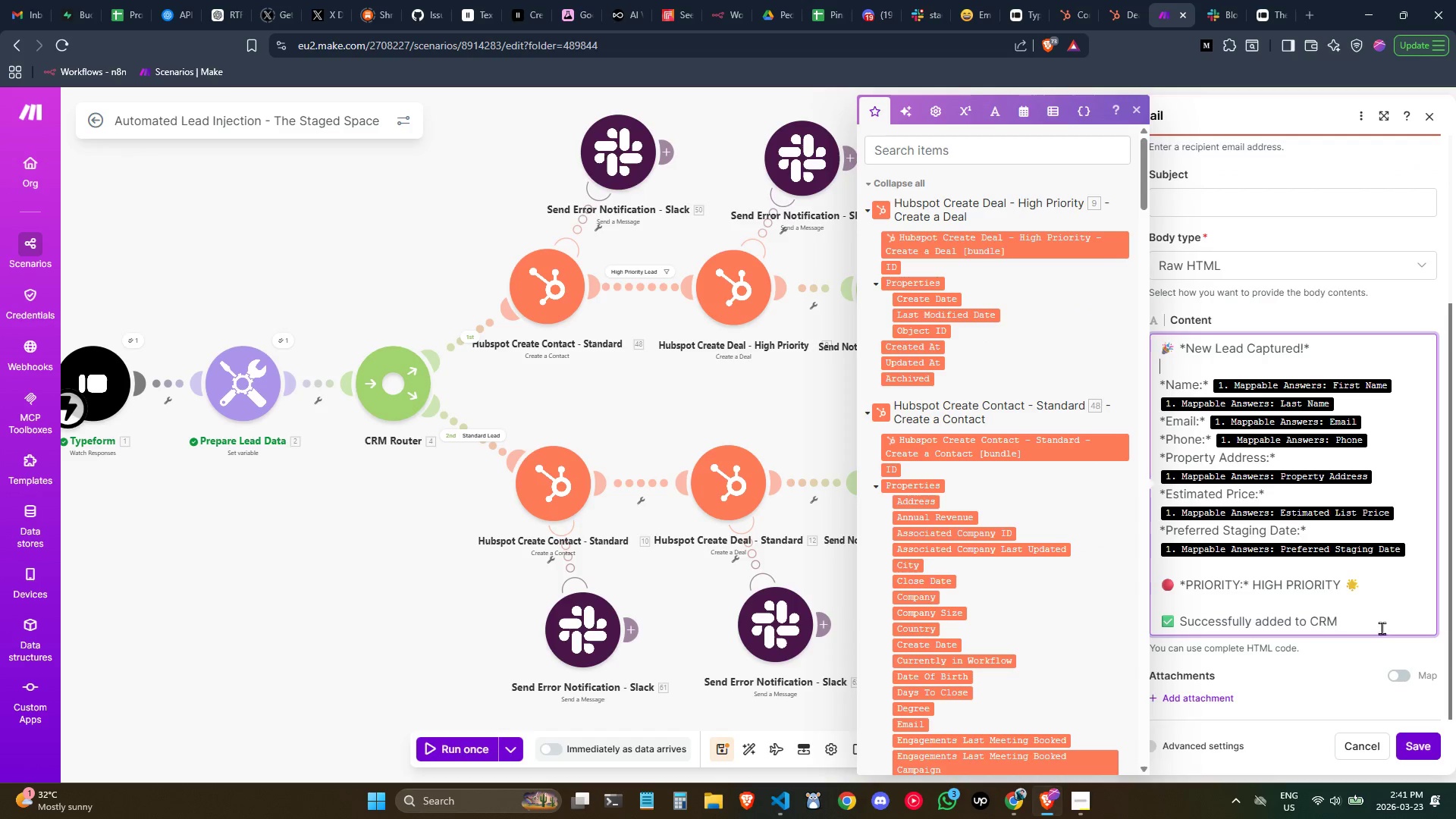 
left_click([1379, 611])
 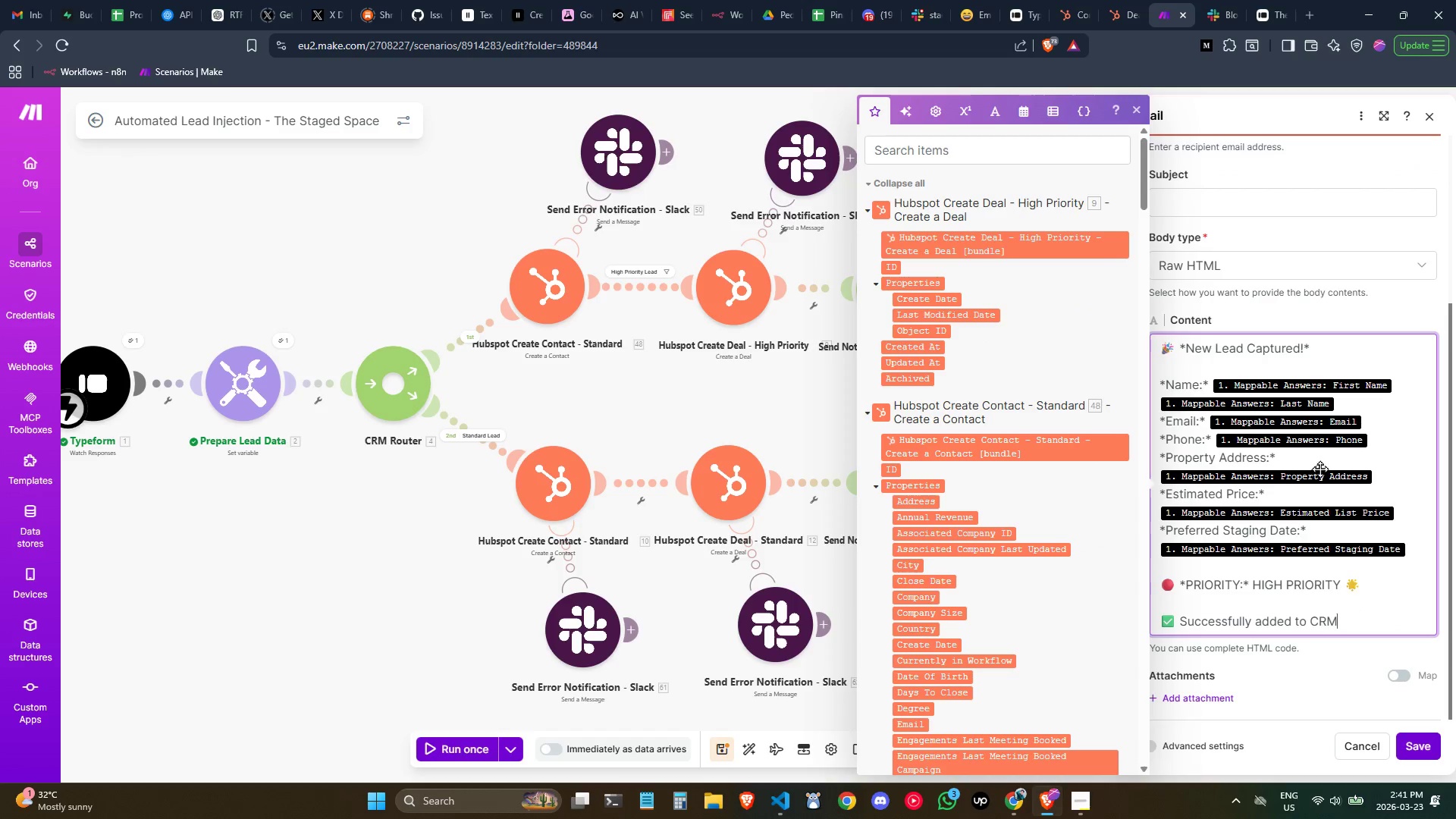 
left_click([1261, 359])
 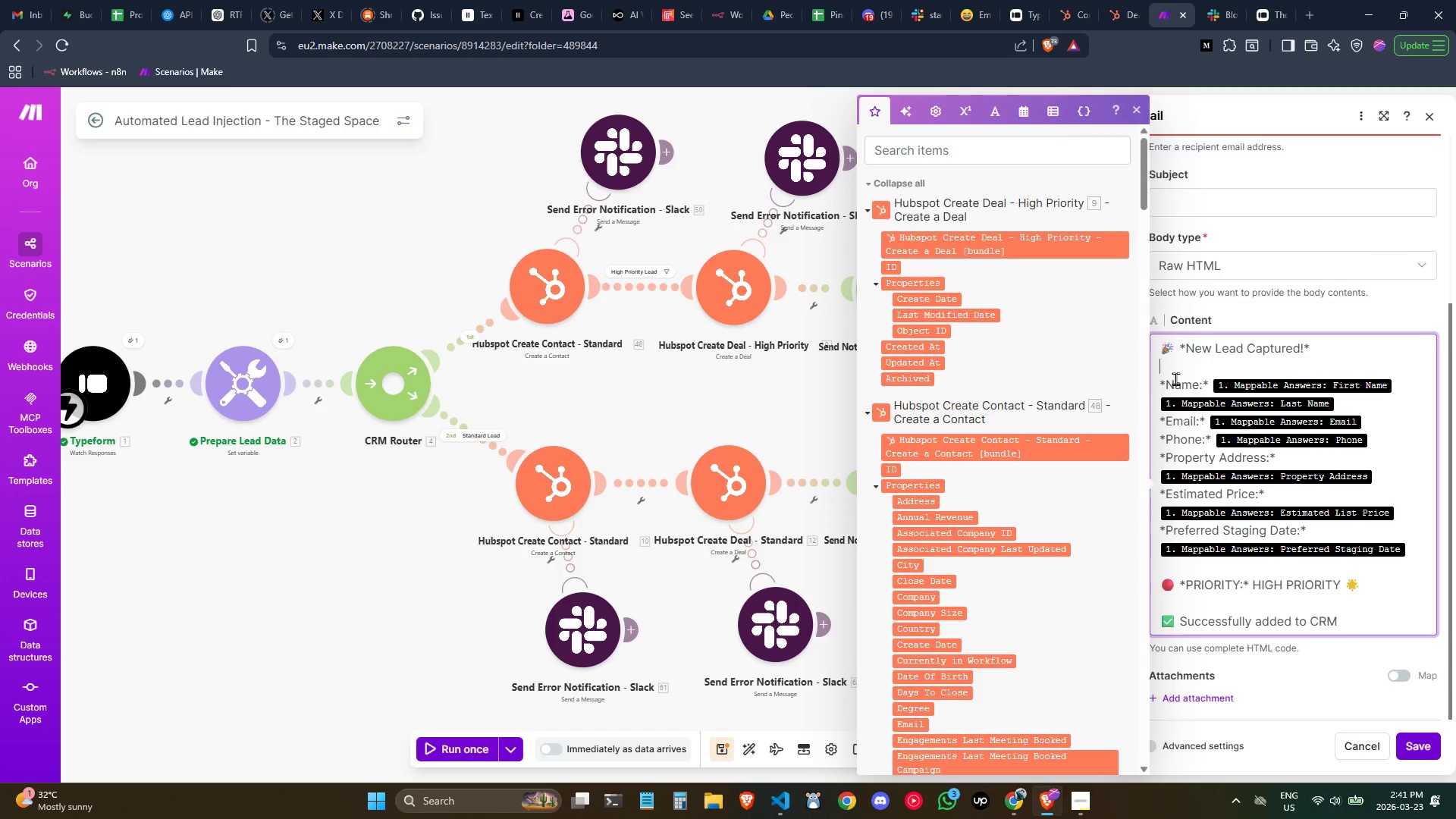 
left_click([1166, 378])
 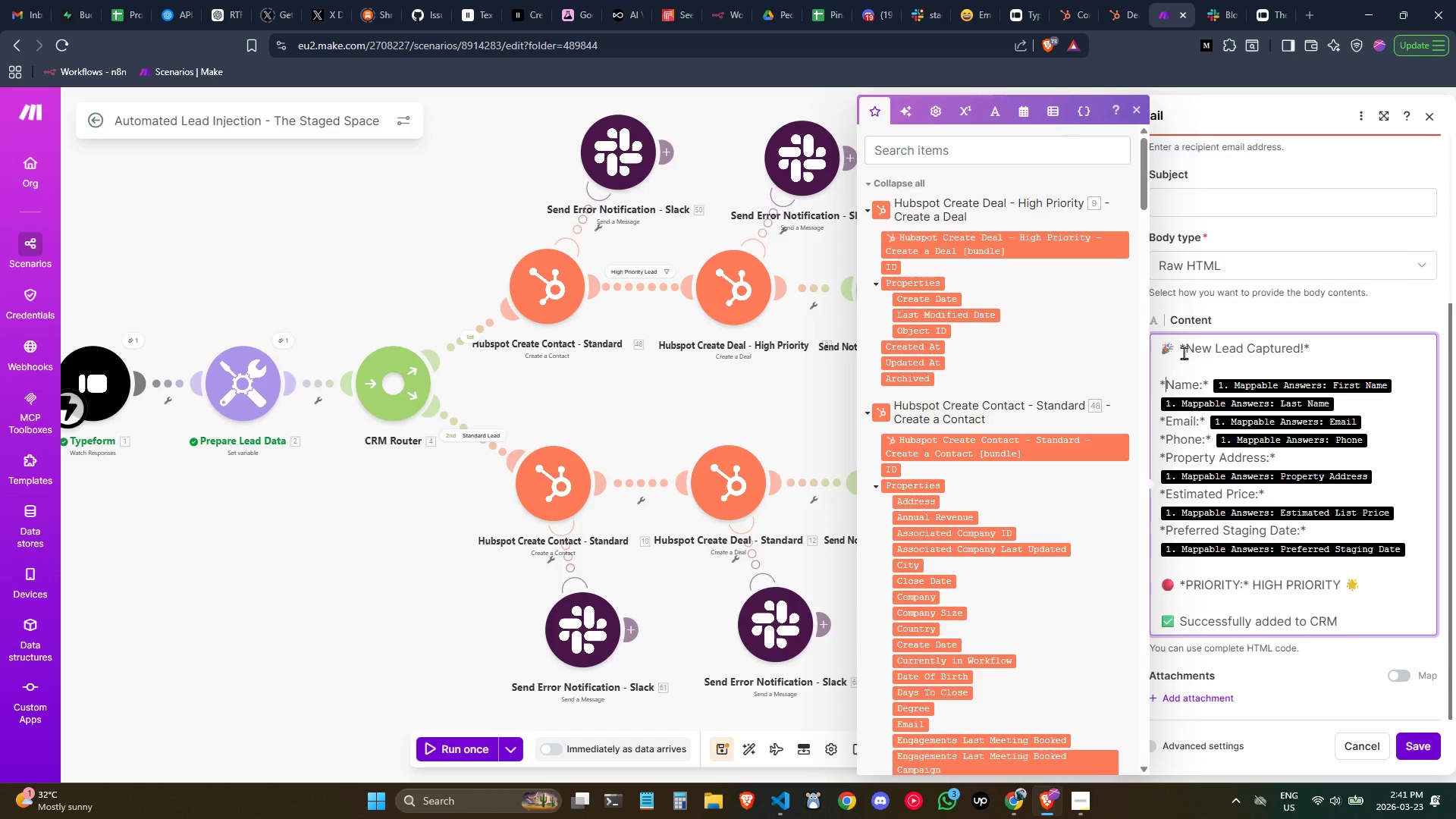 
left_click([1178, 349])
 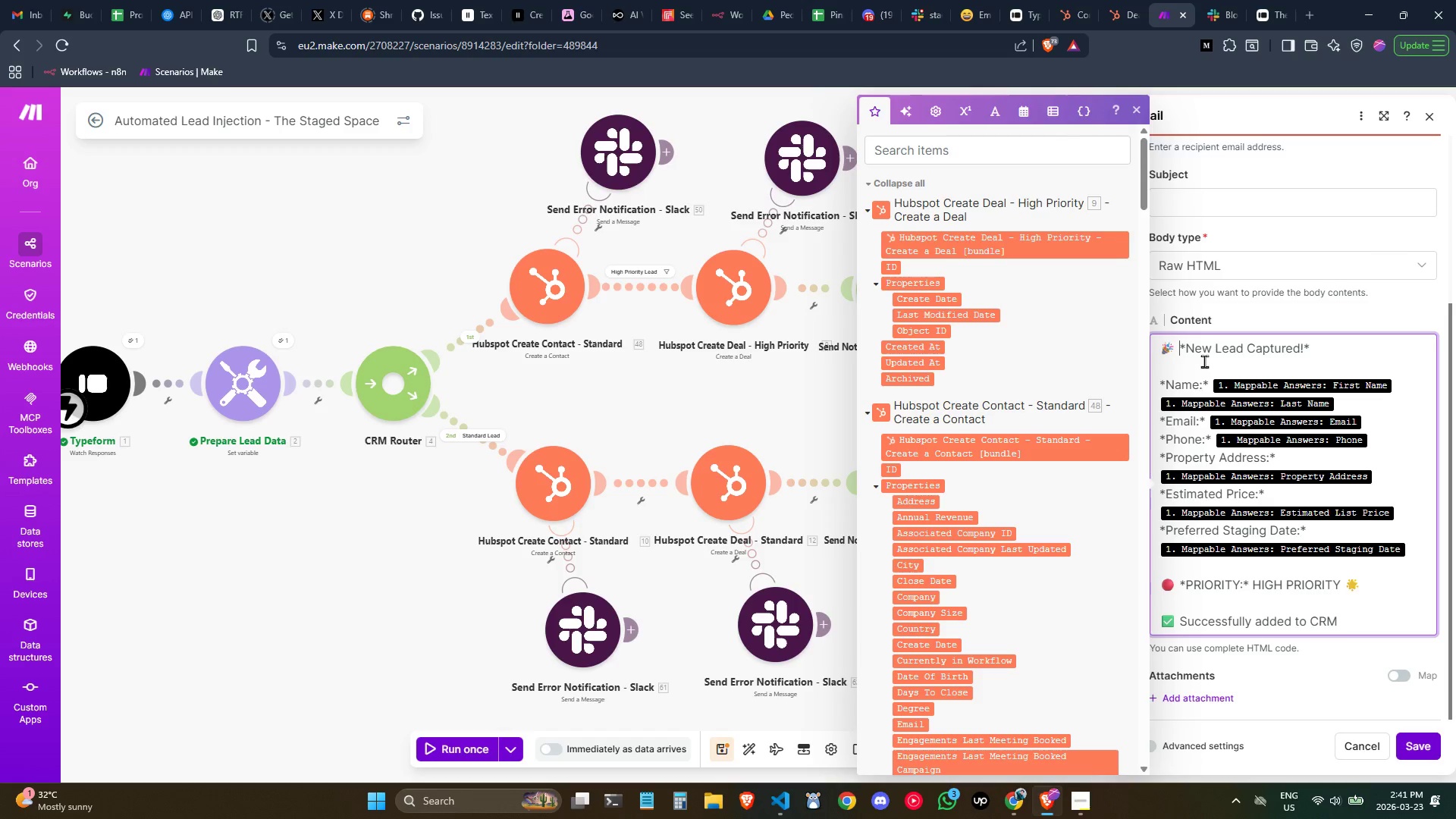 
key(ArrowLeft)
 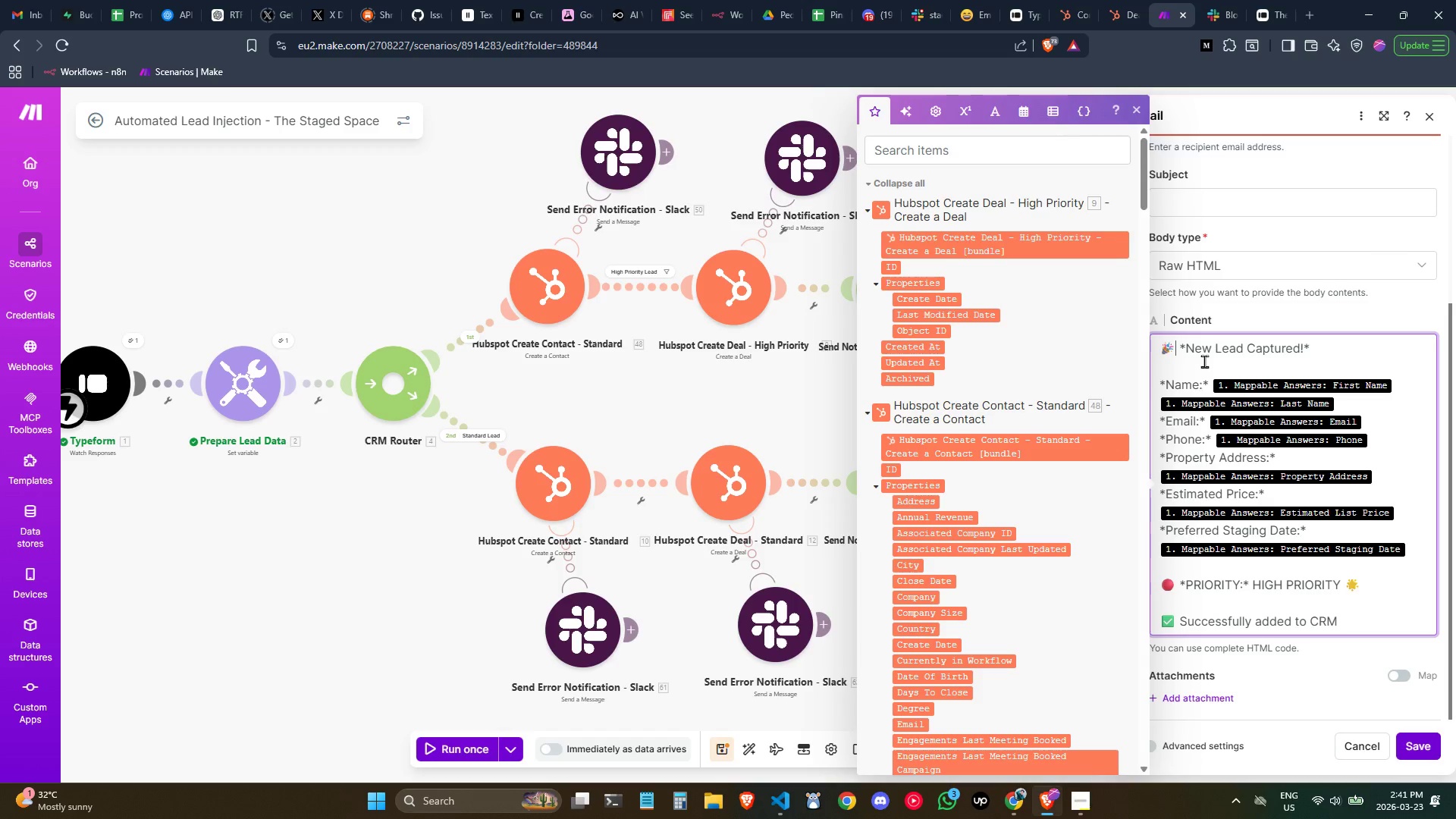 
key(ArrowRight)
 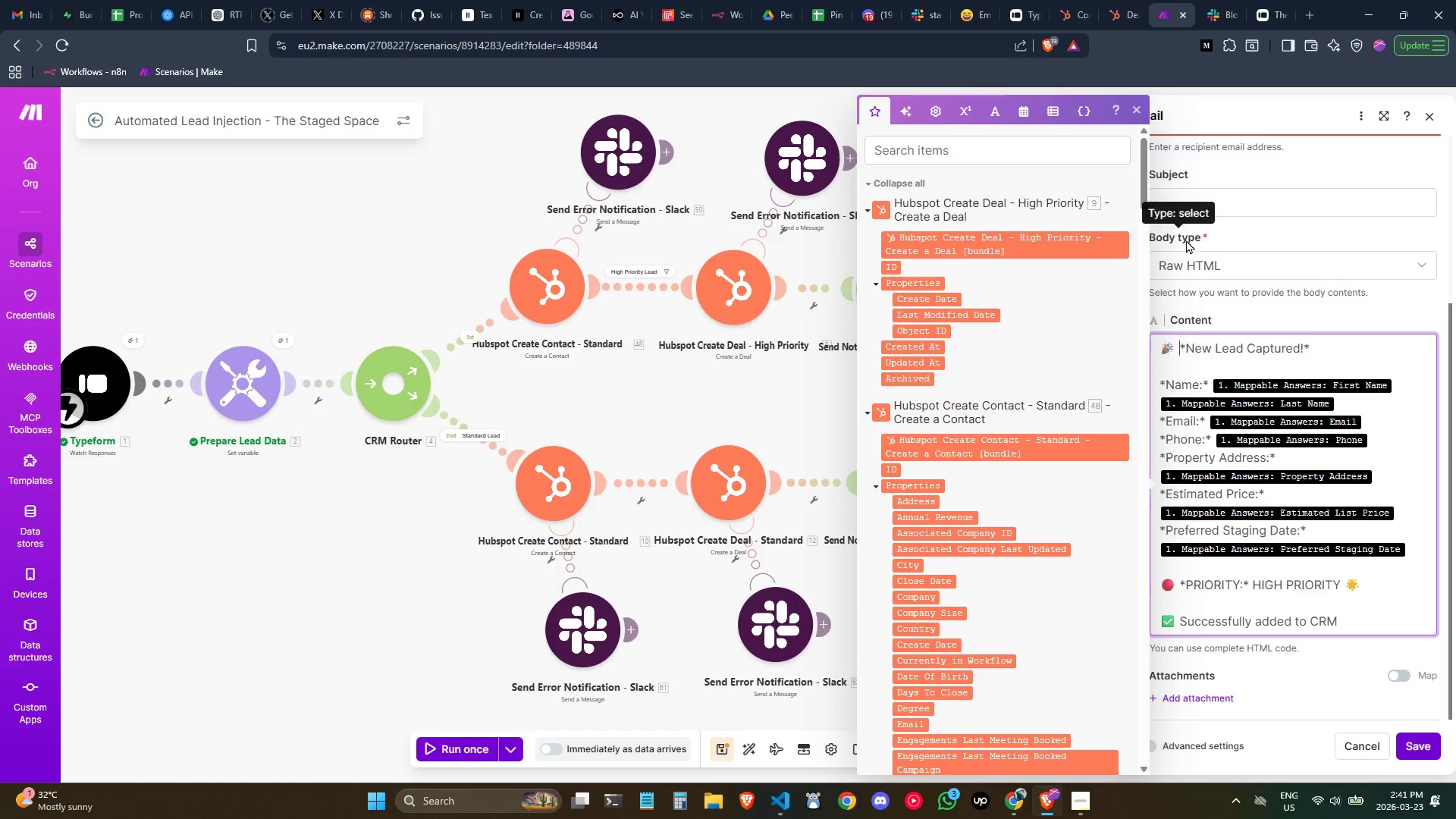 
left_click([1194, 195])
 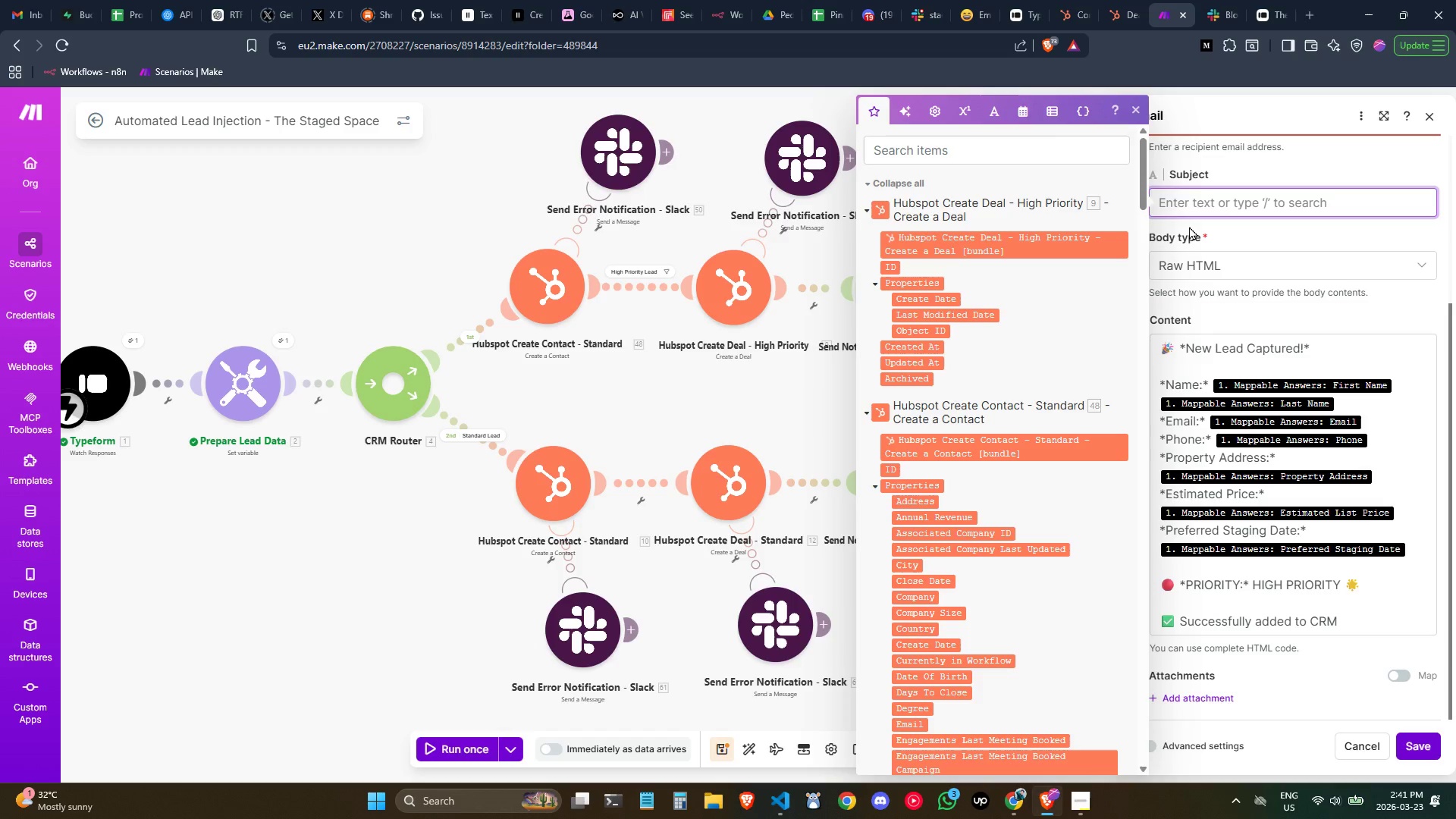 
type(New)
 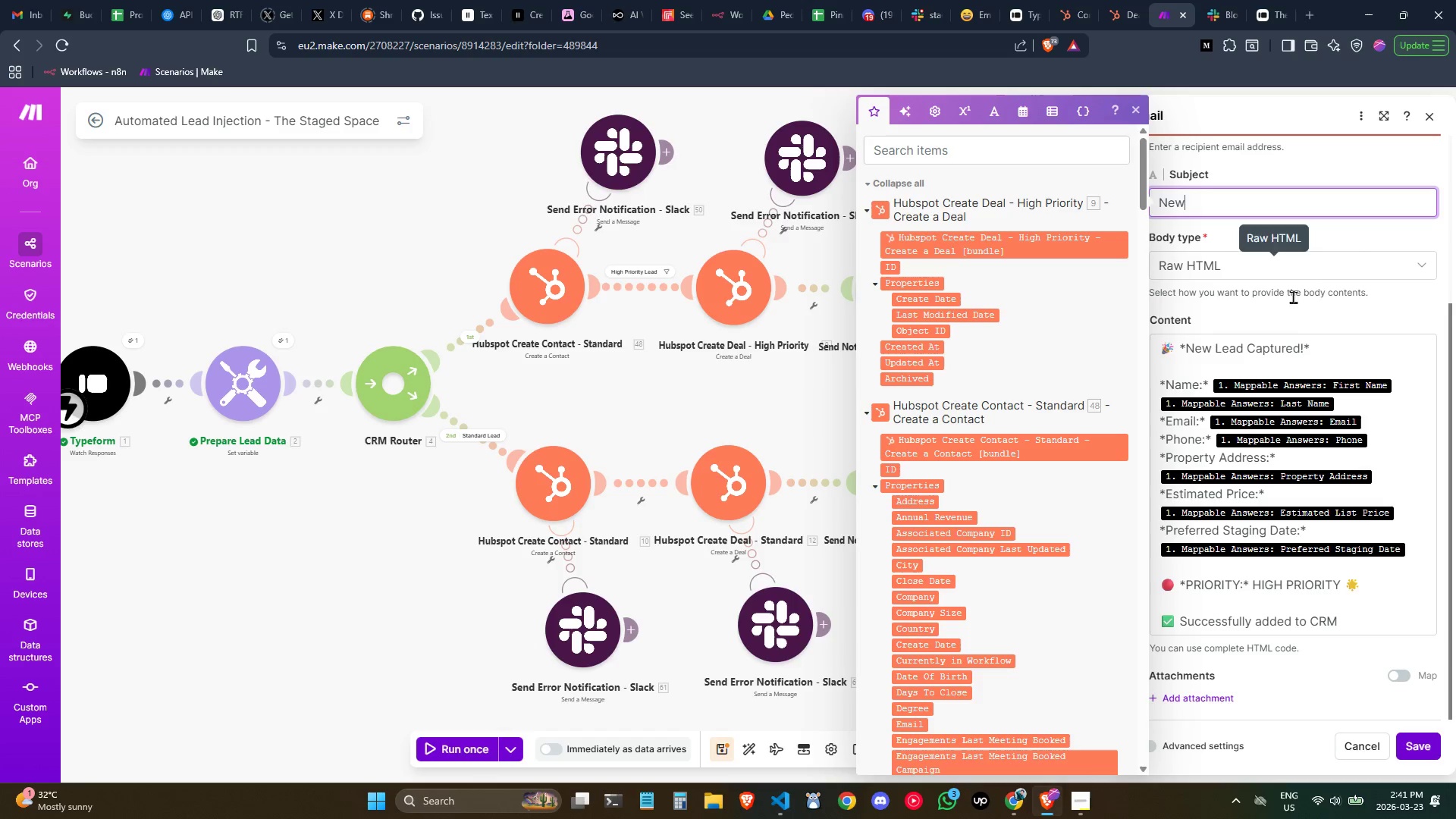 
left_click_drag(start_coordinate=[1318, 347], to_coordinate=[1125, 340])
 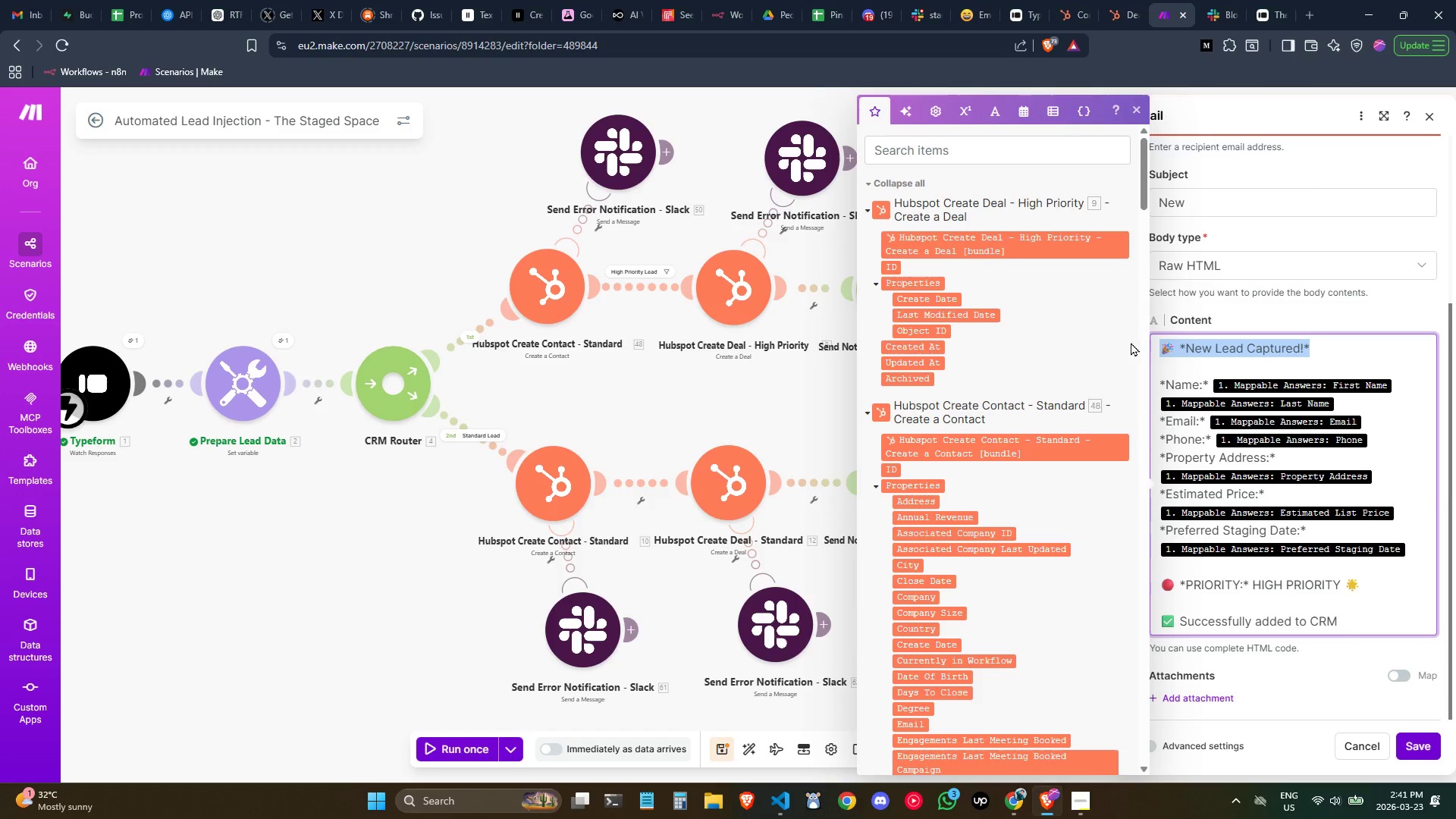 
key(Control+C)
 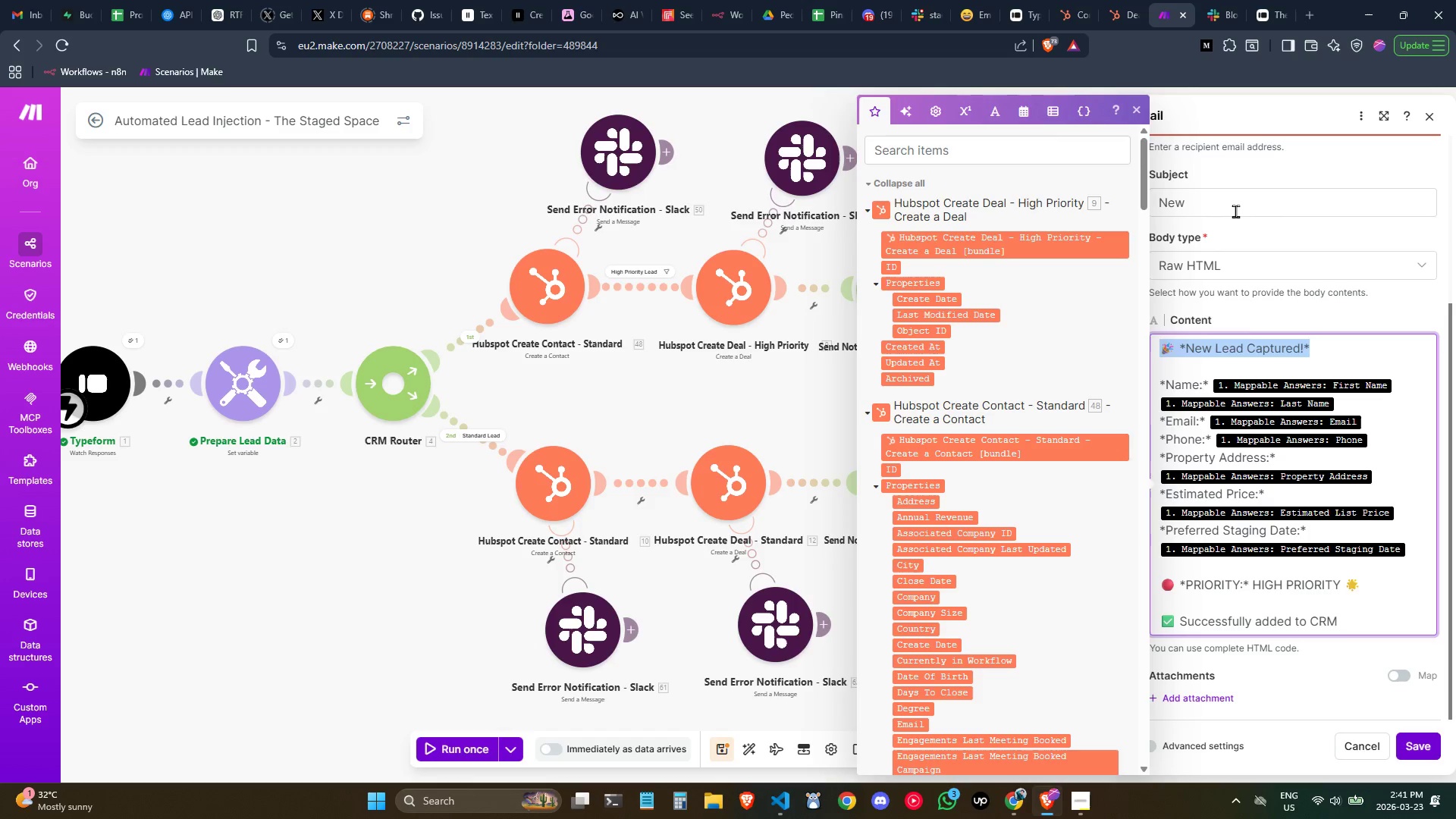 
left_click([1231, 207])
 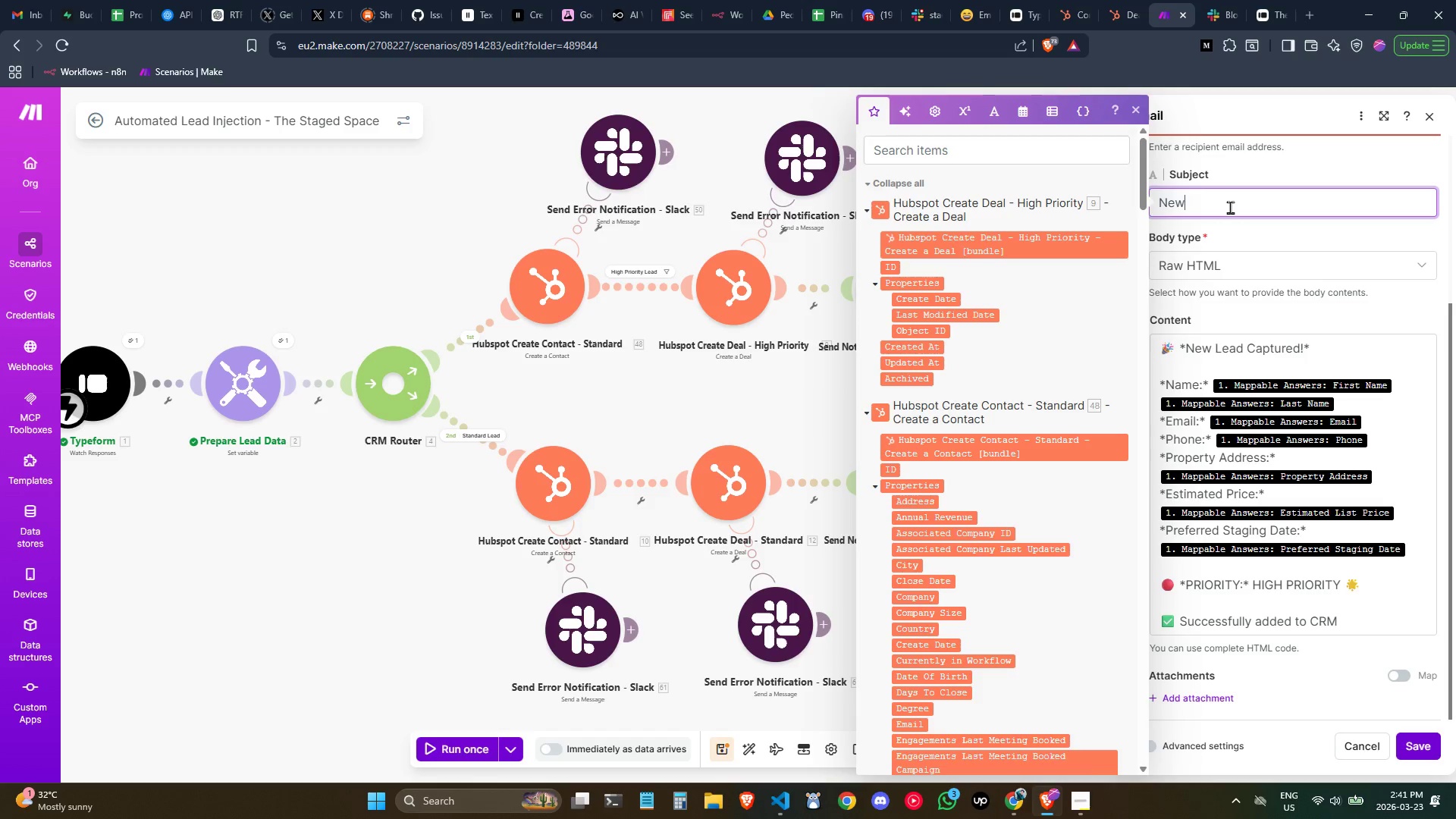 
triple_click([1230, 207])
 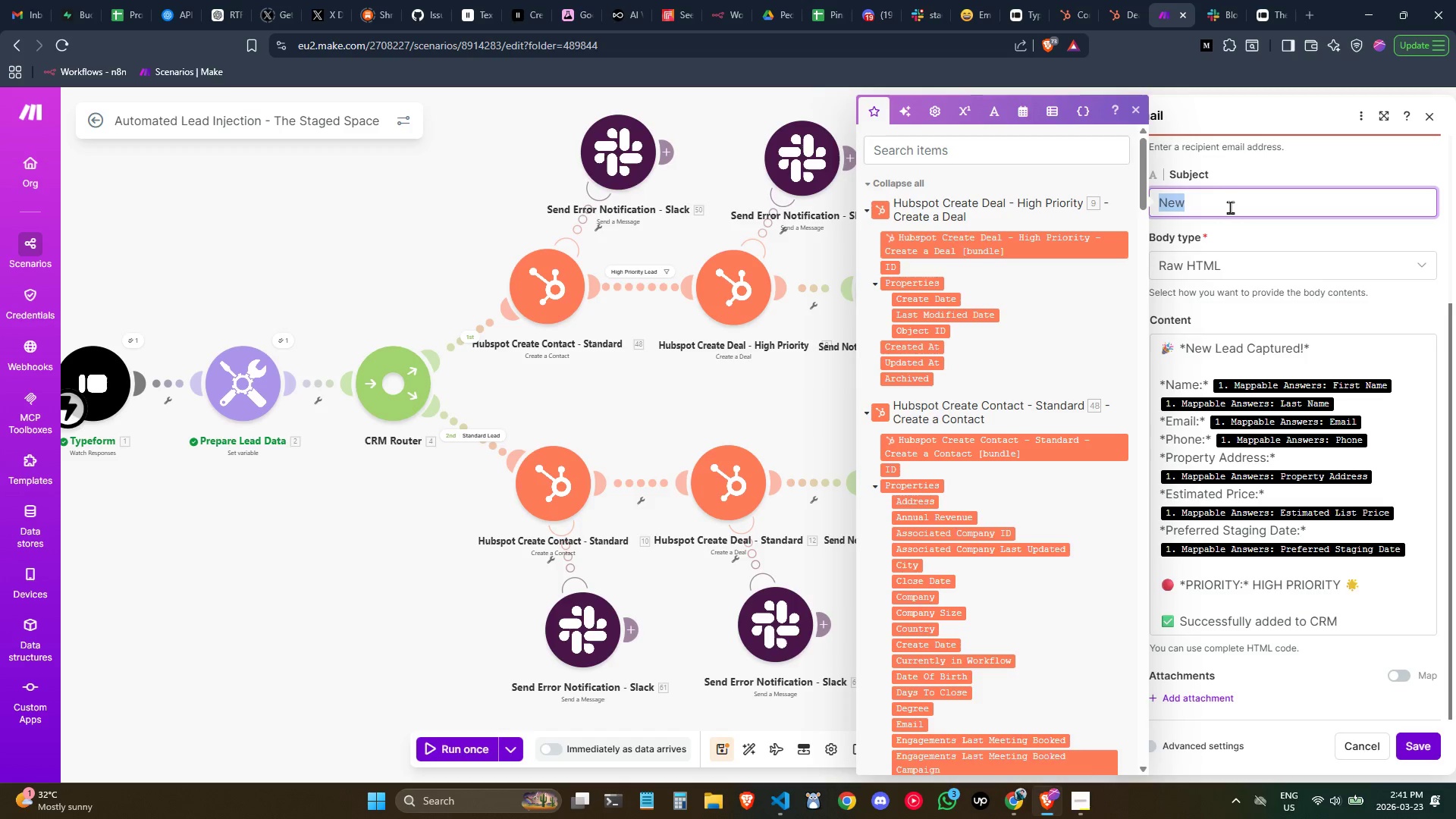 
key(Control+V)
 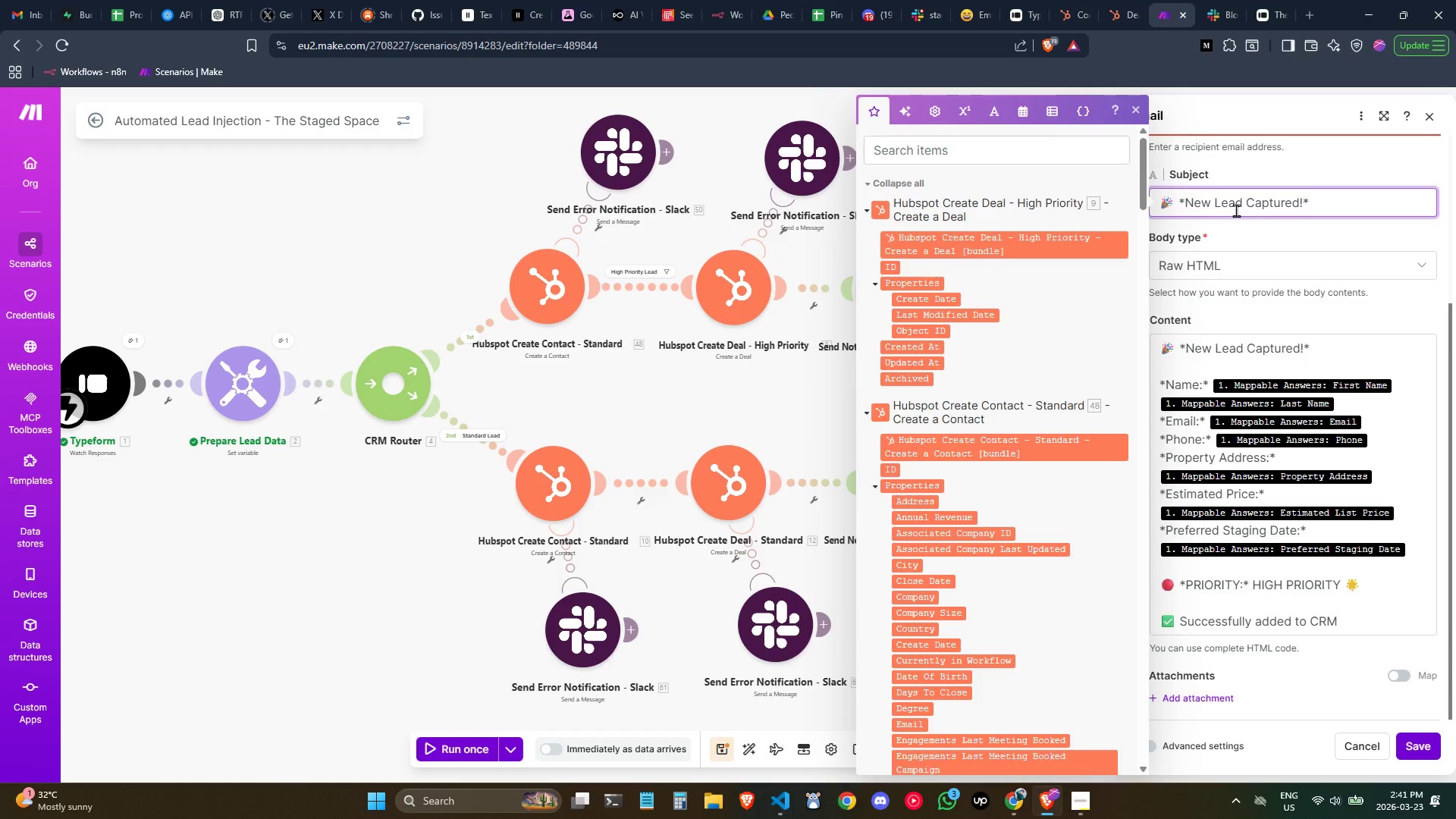 
key(Backspace)
 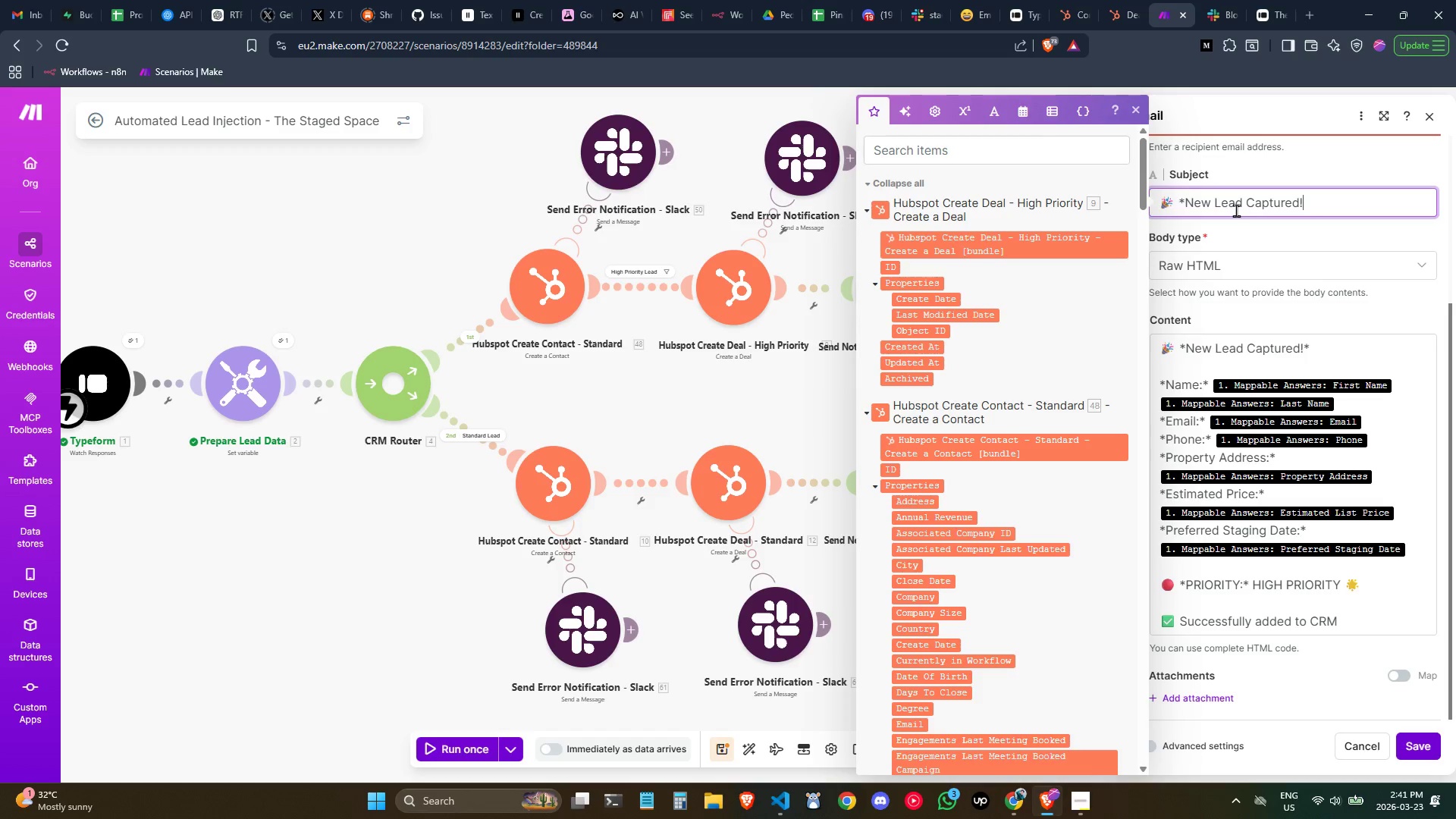 
key(Backspace)
 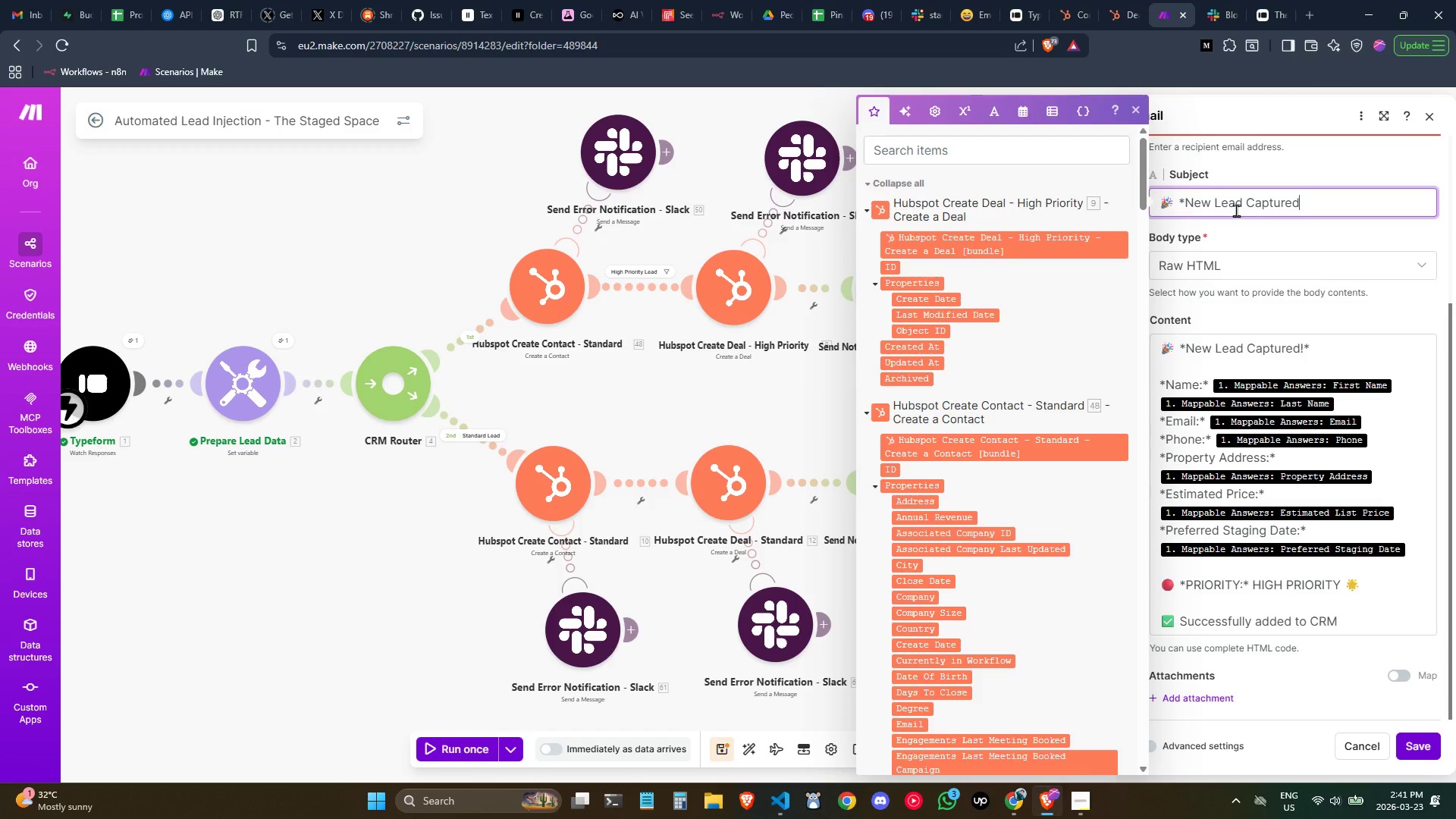 
key(Control+ArrowLeft)
 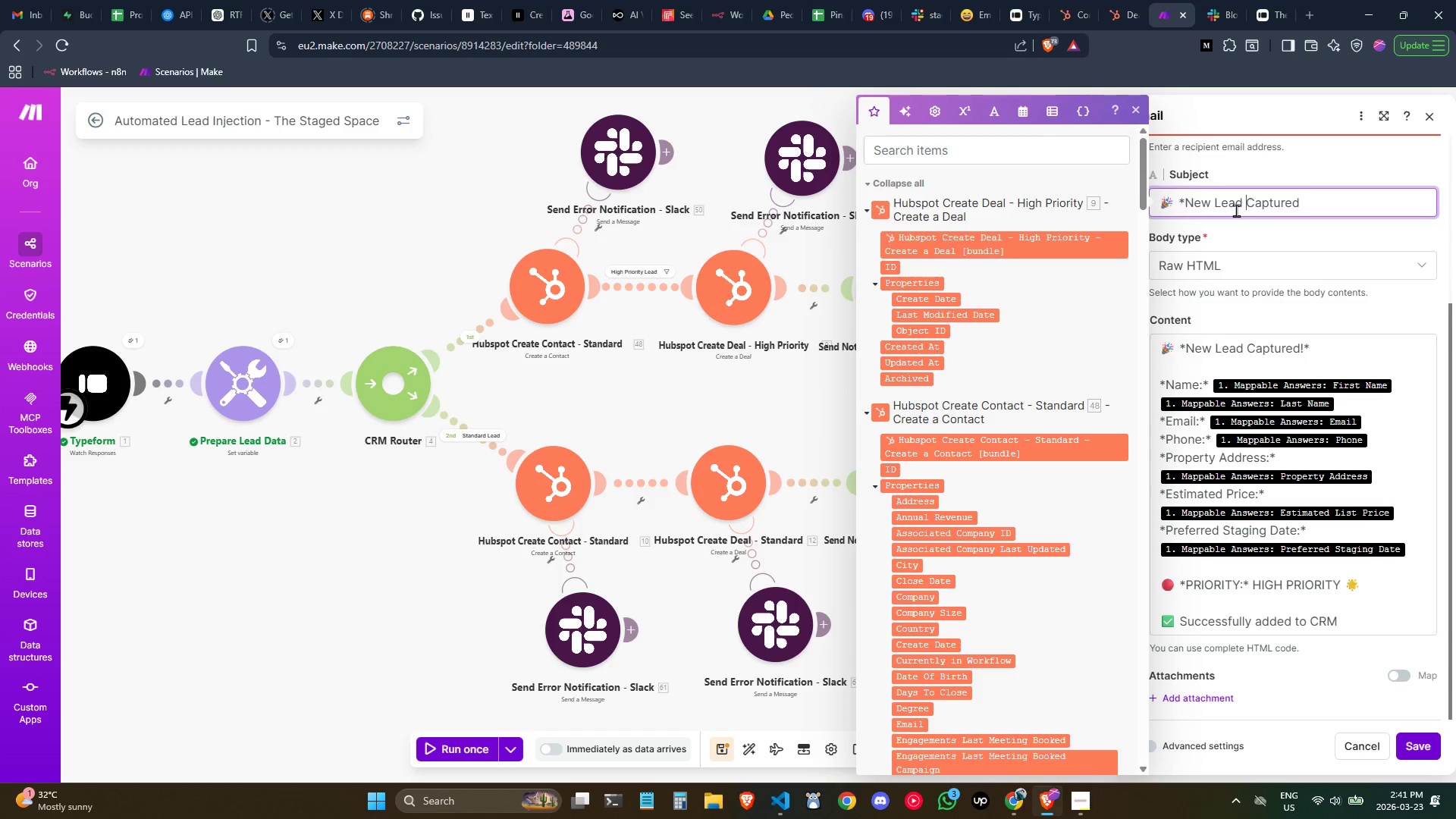 
key(Control+ArrowLeft)
 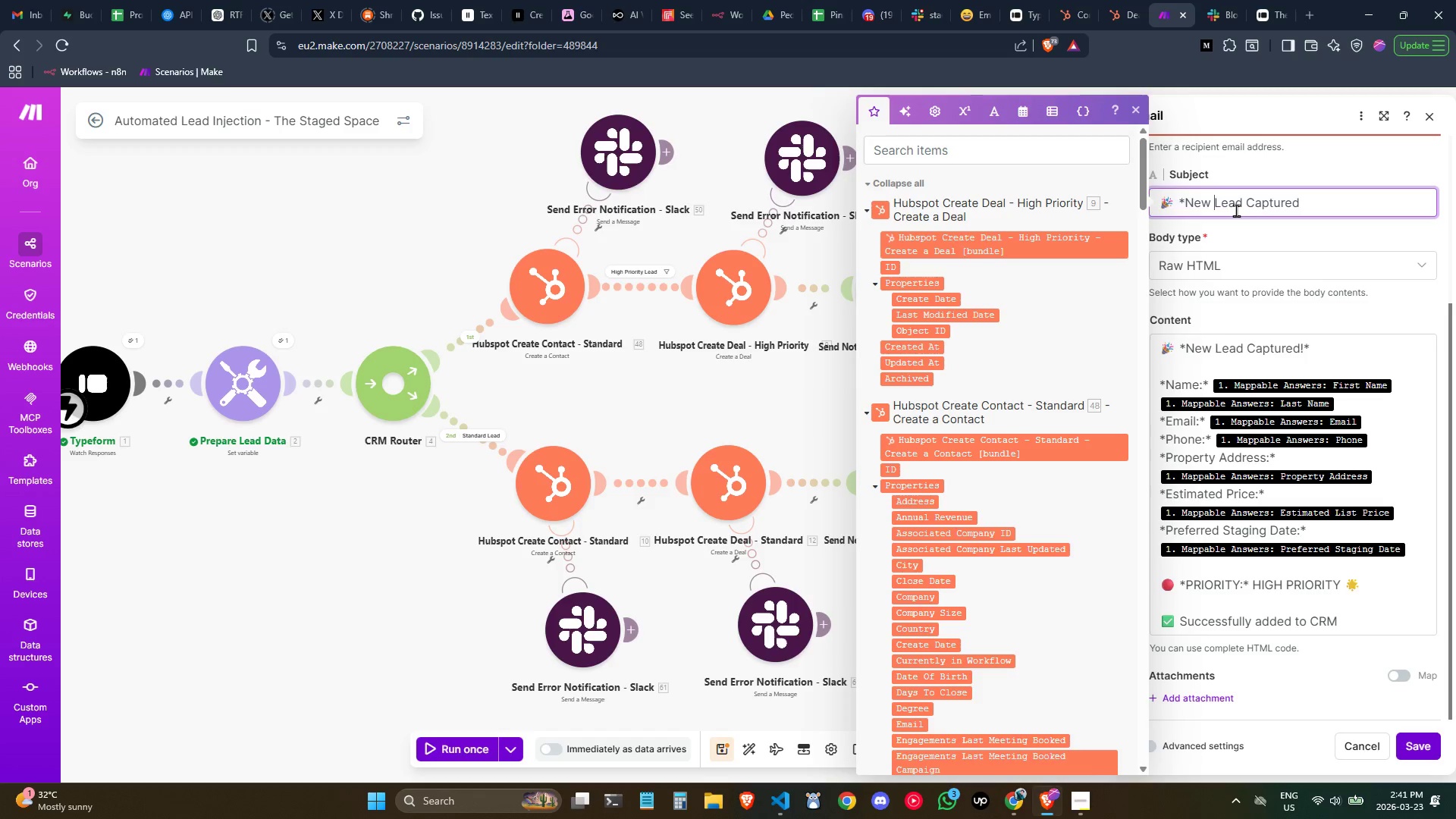 
key(Control+ArrowLeft)
 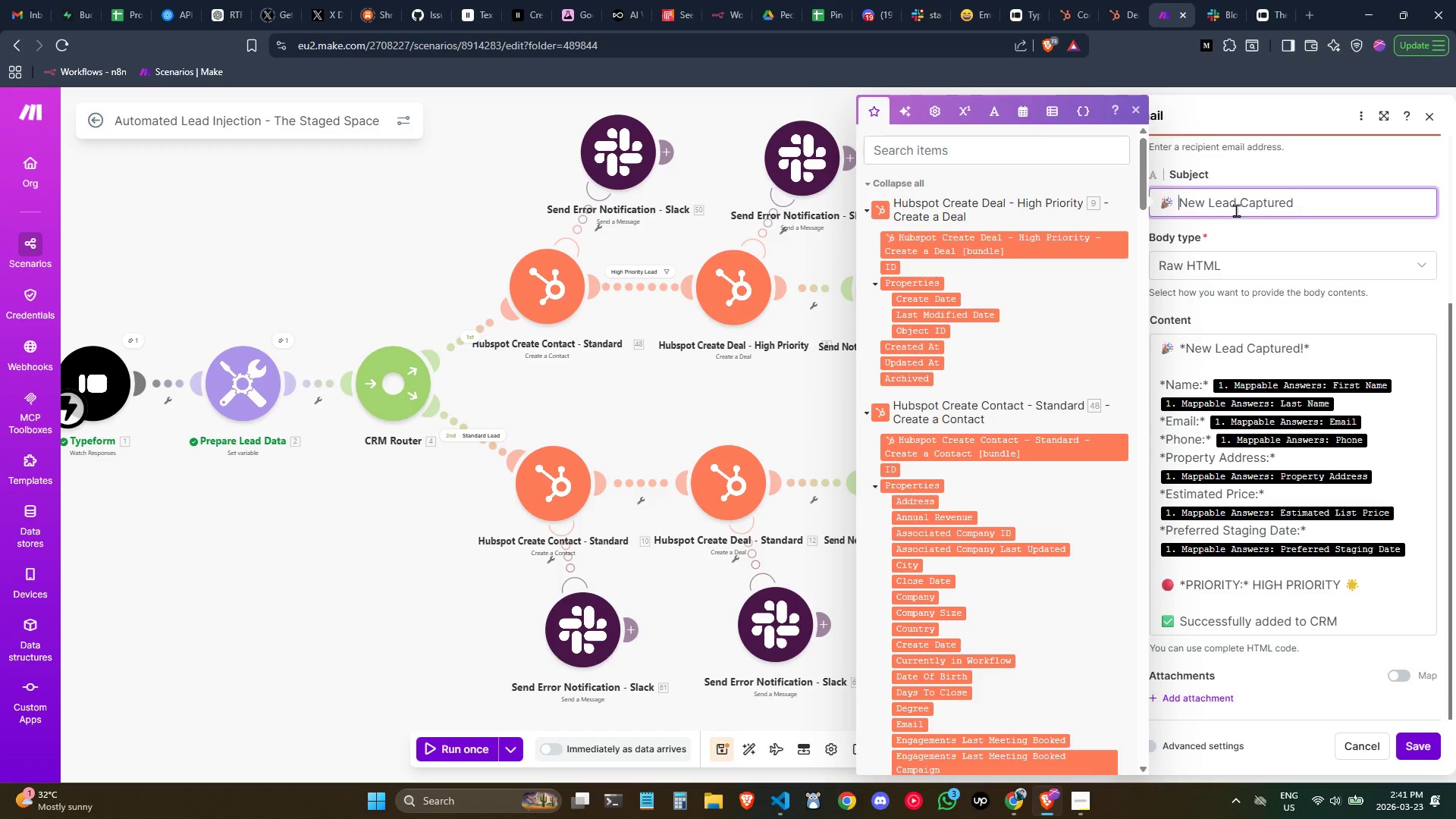 
key(Backspace)
 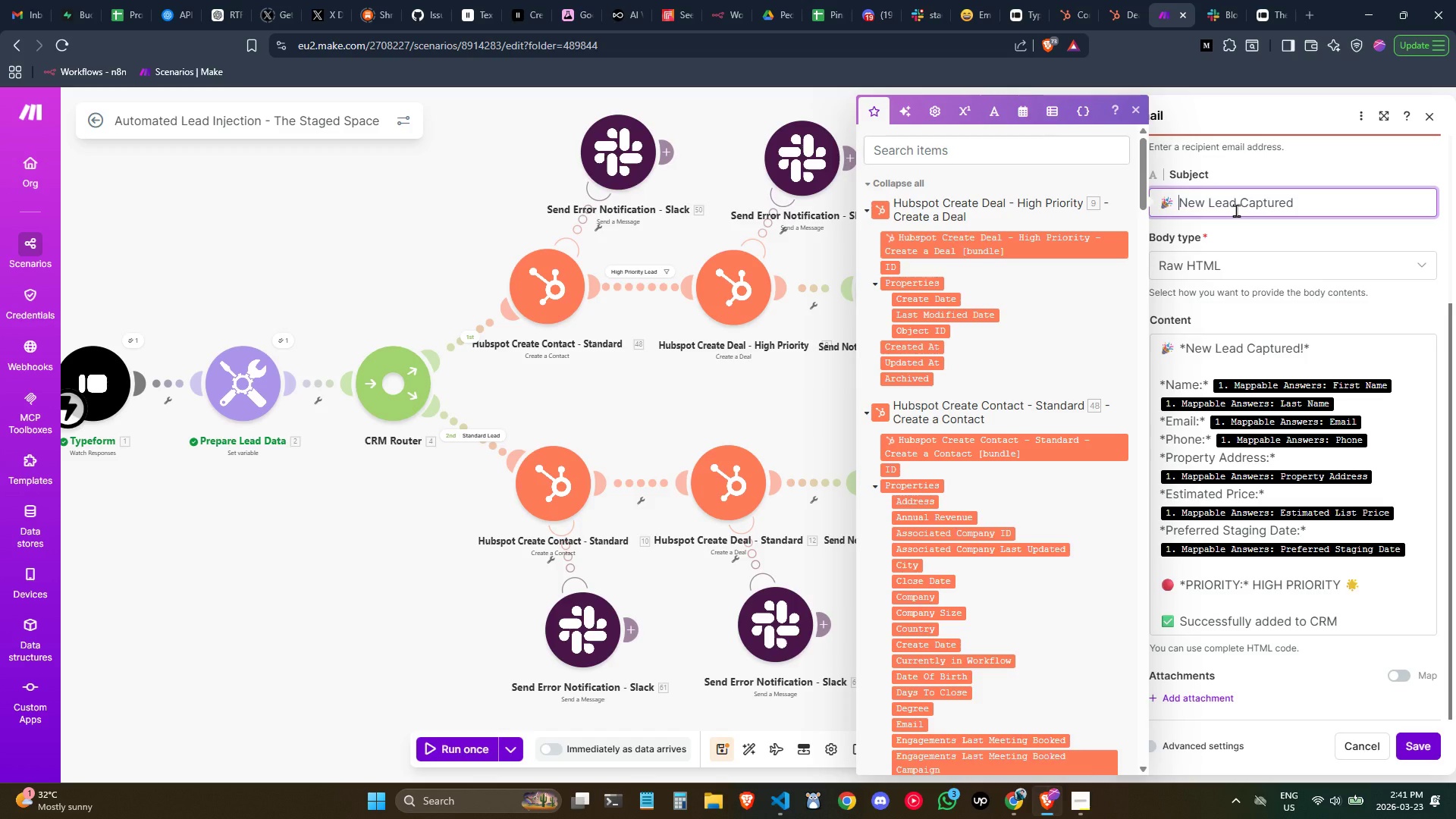 
key(ArrowRight)
 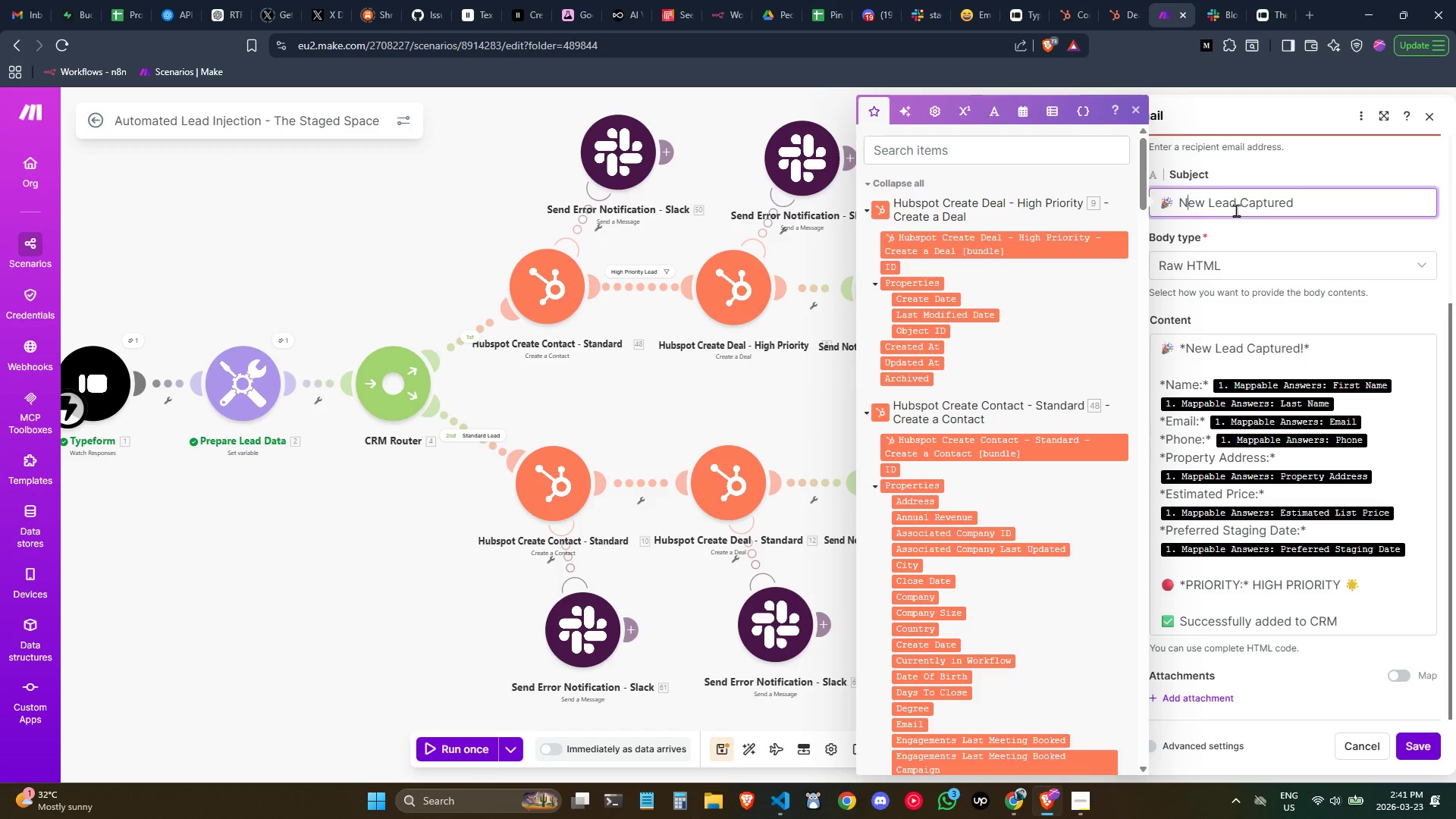 
key(ArrowRight)
 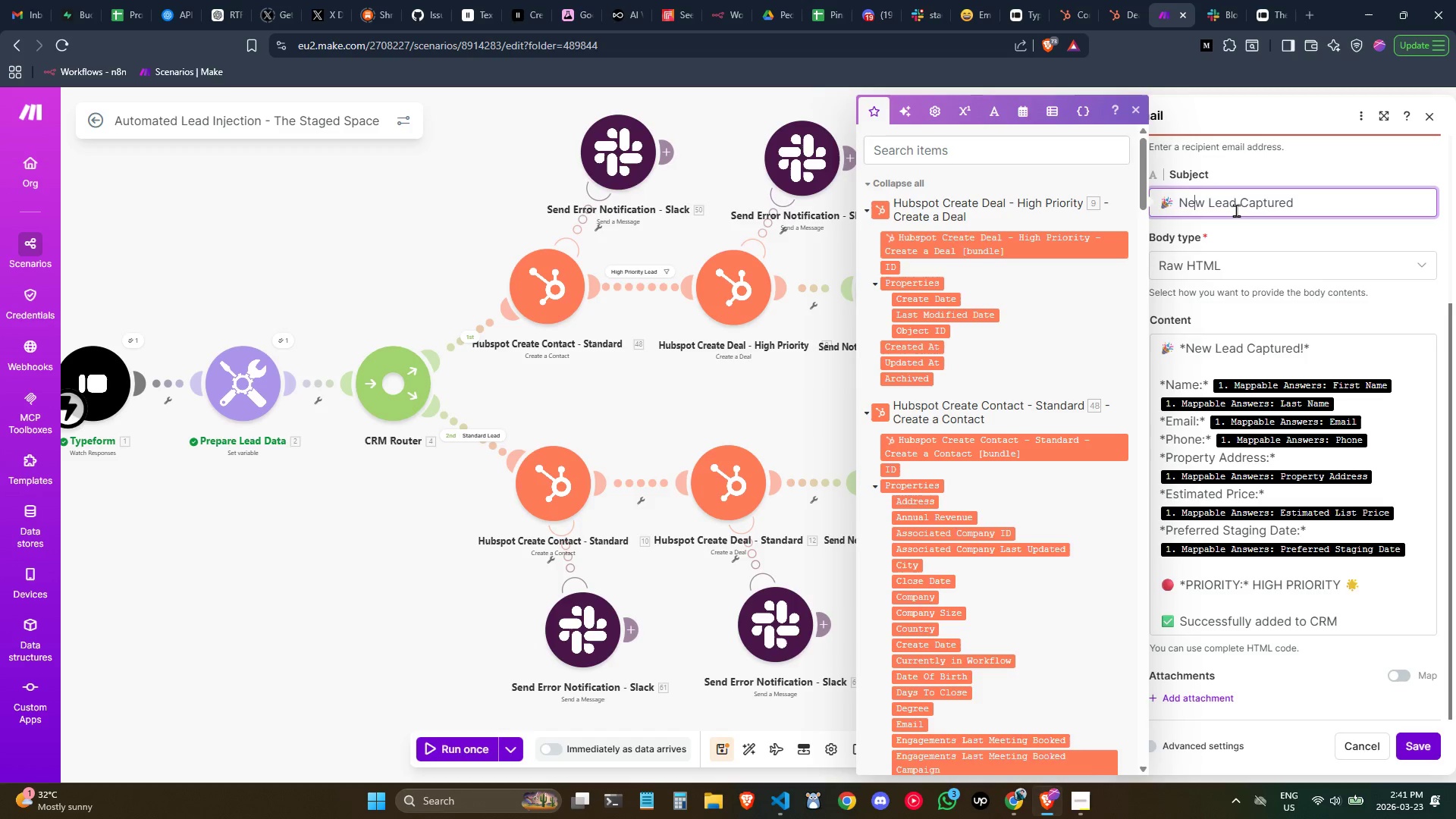 
key(ArrowRight)
 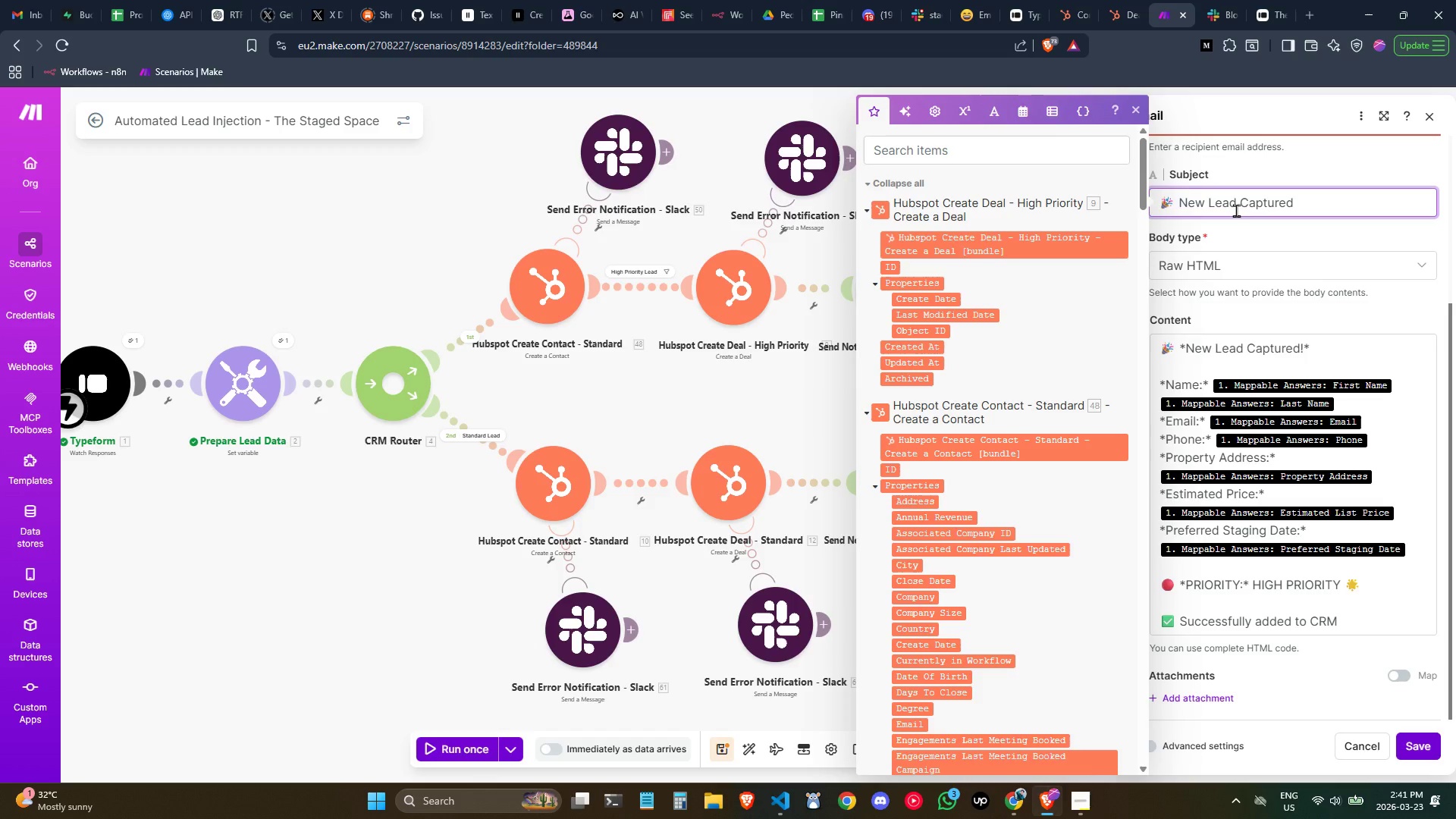 
left_click([1314, 207])
 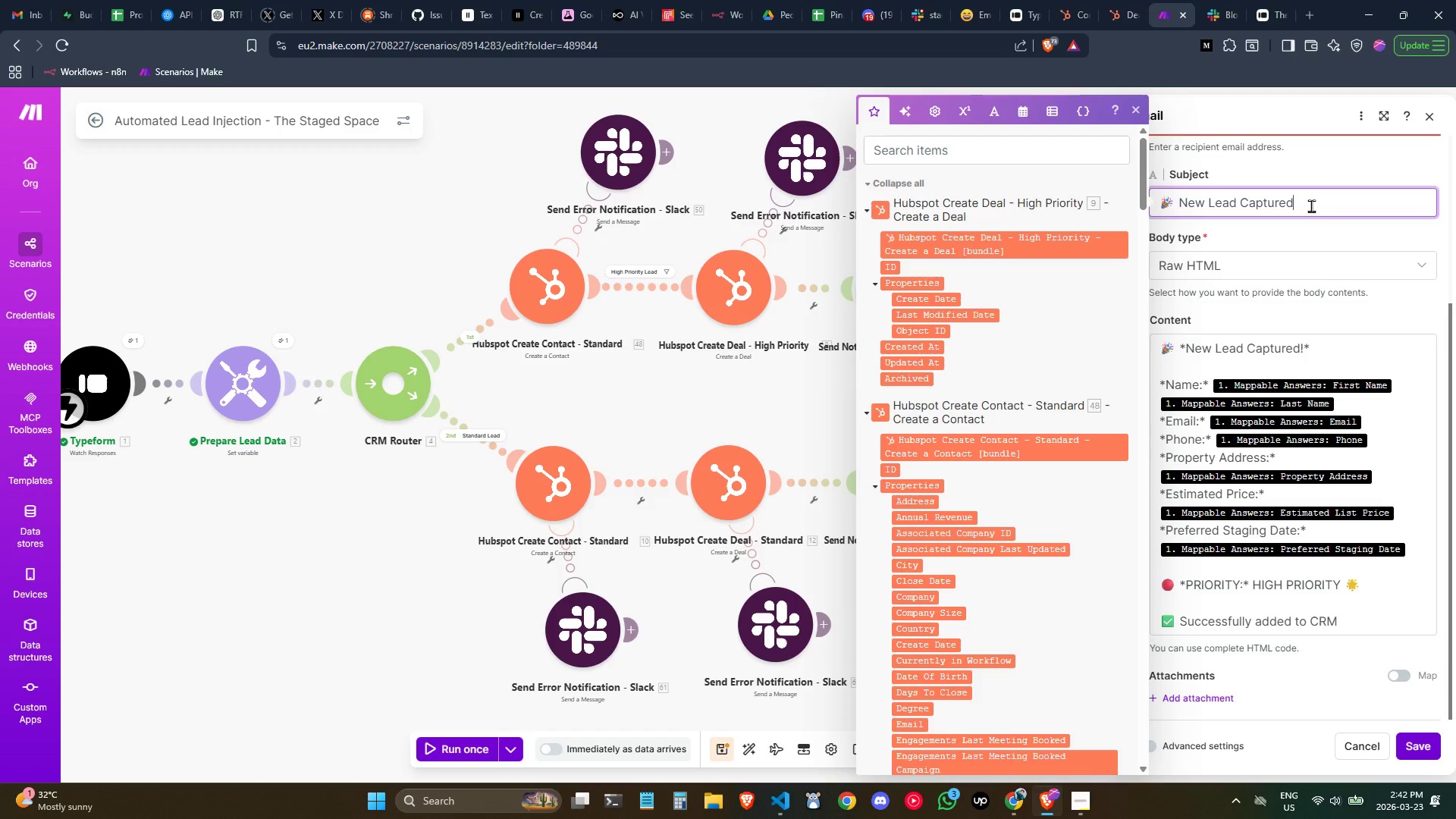 
key(Shift+Semicolon)
 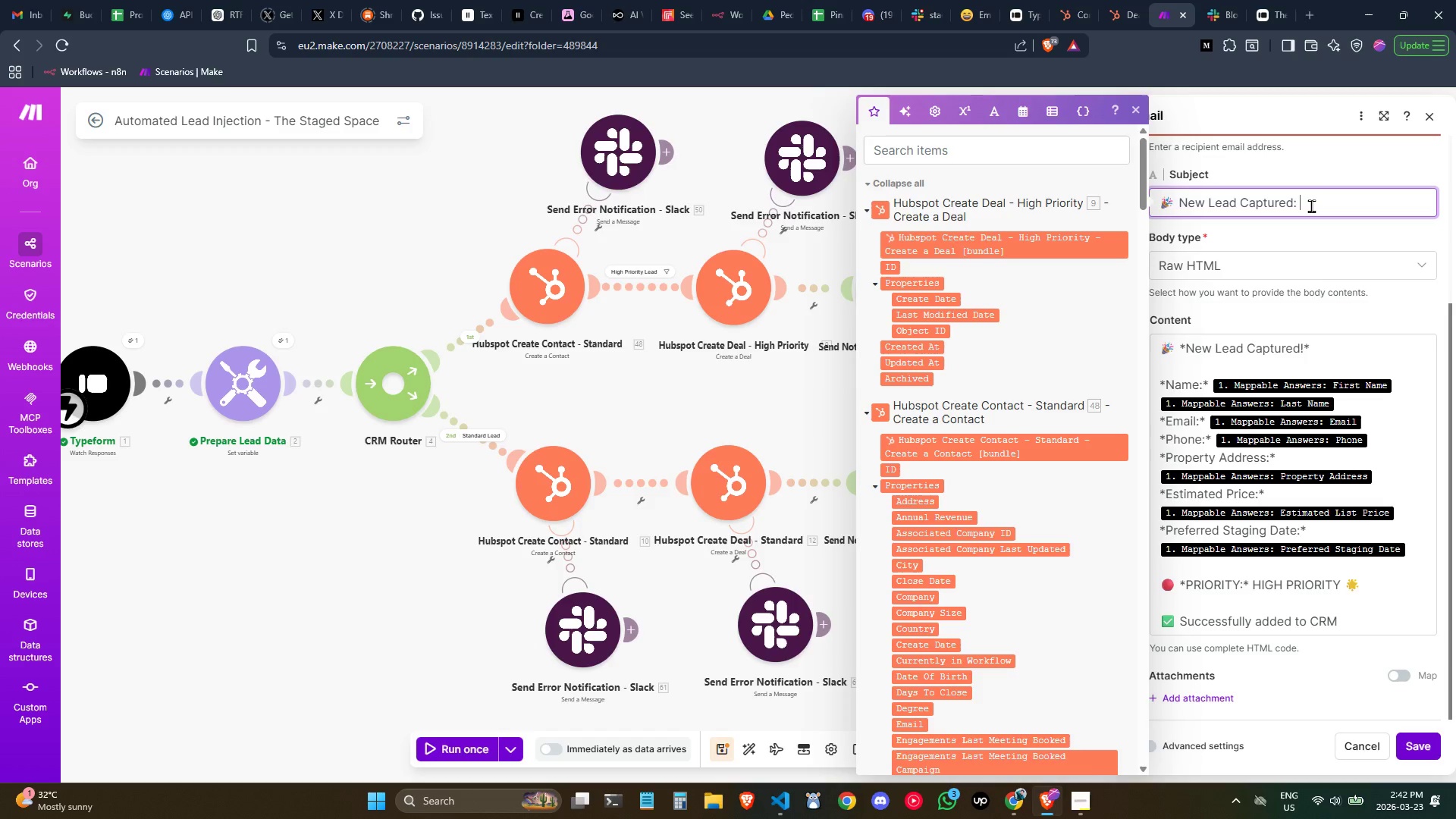 
key(Space)
 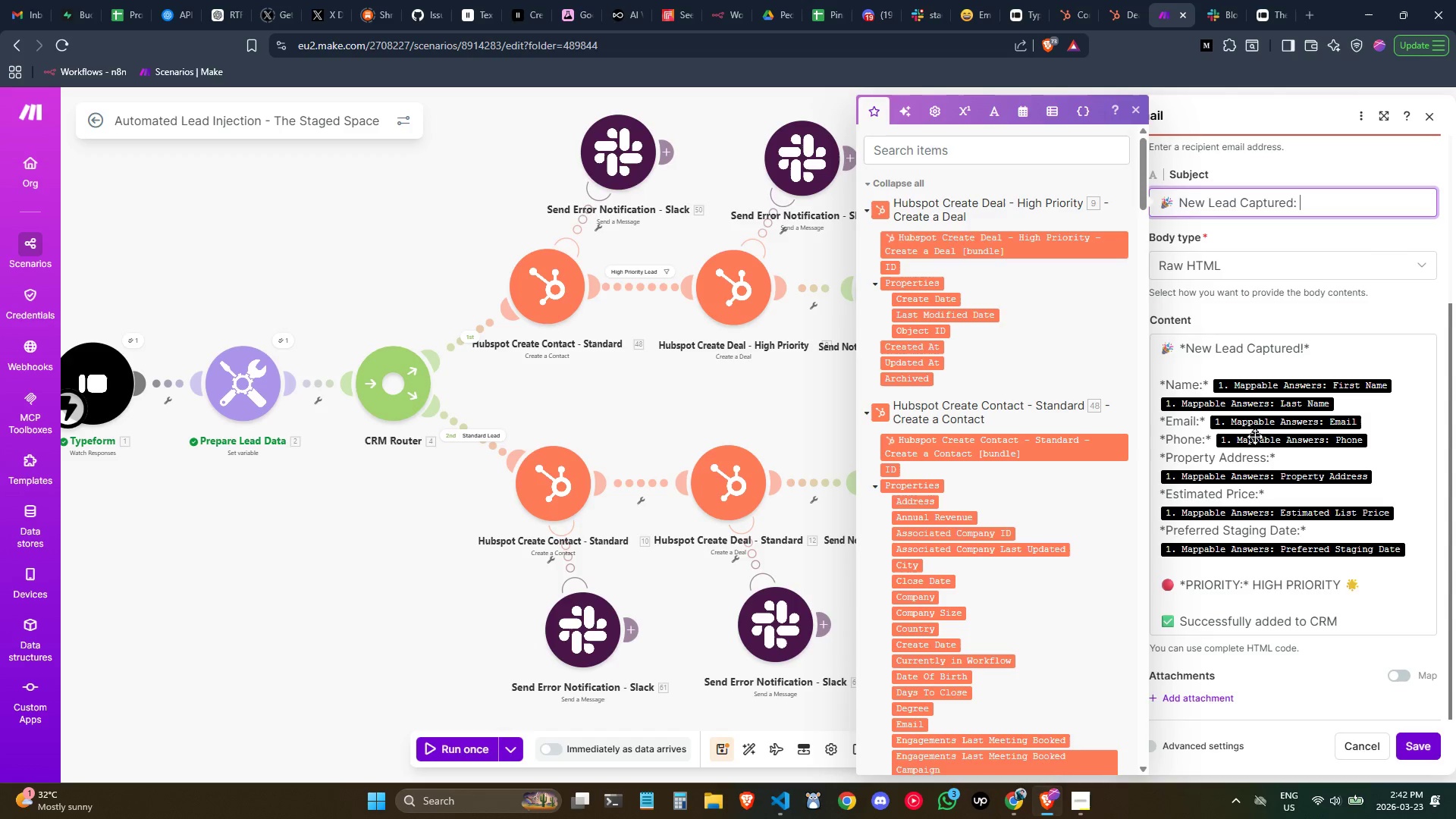 
left_click([866, 210])
 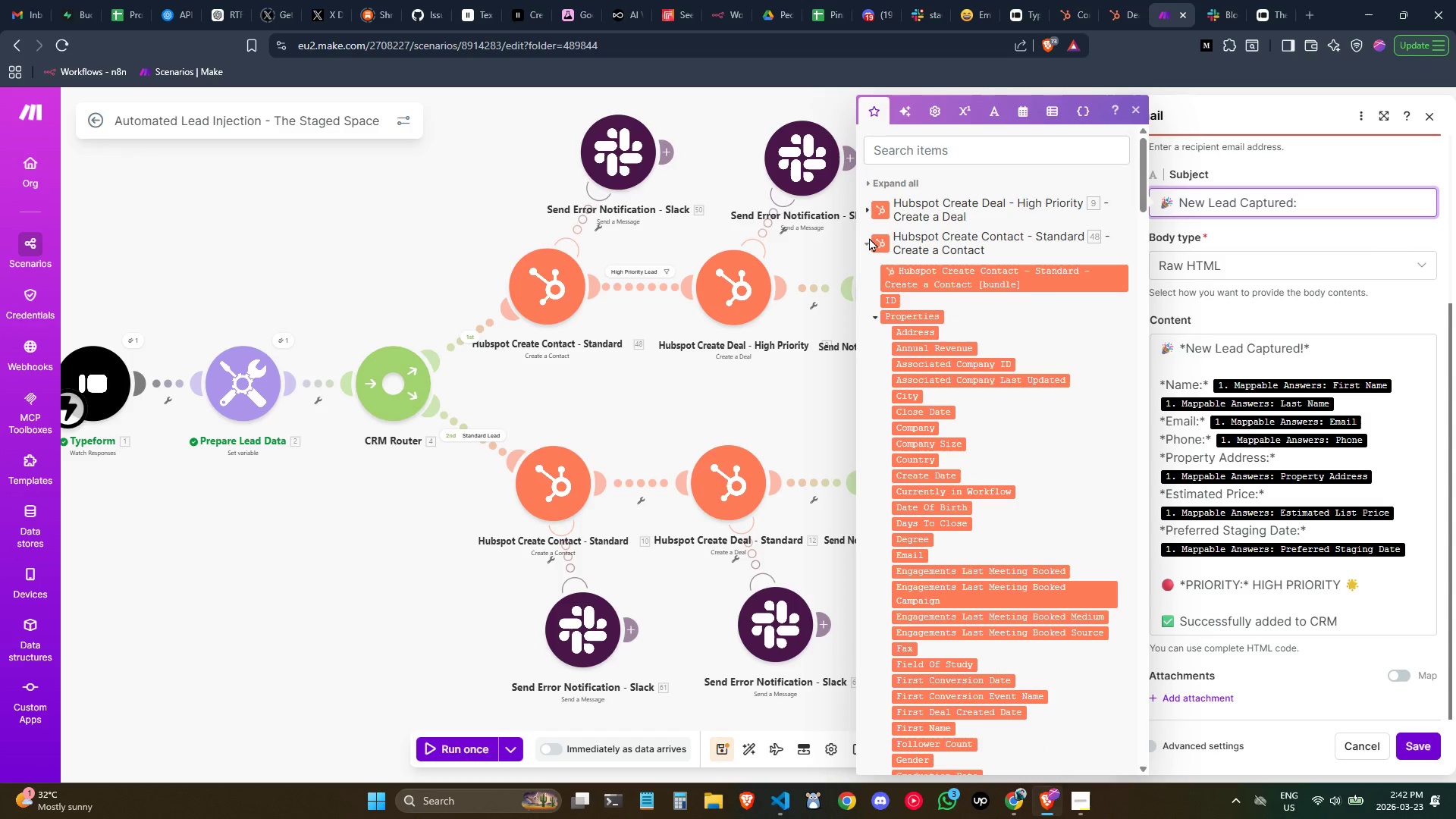 
left_click([869, 237])
 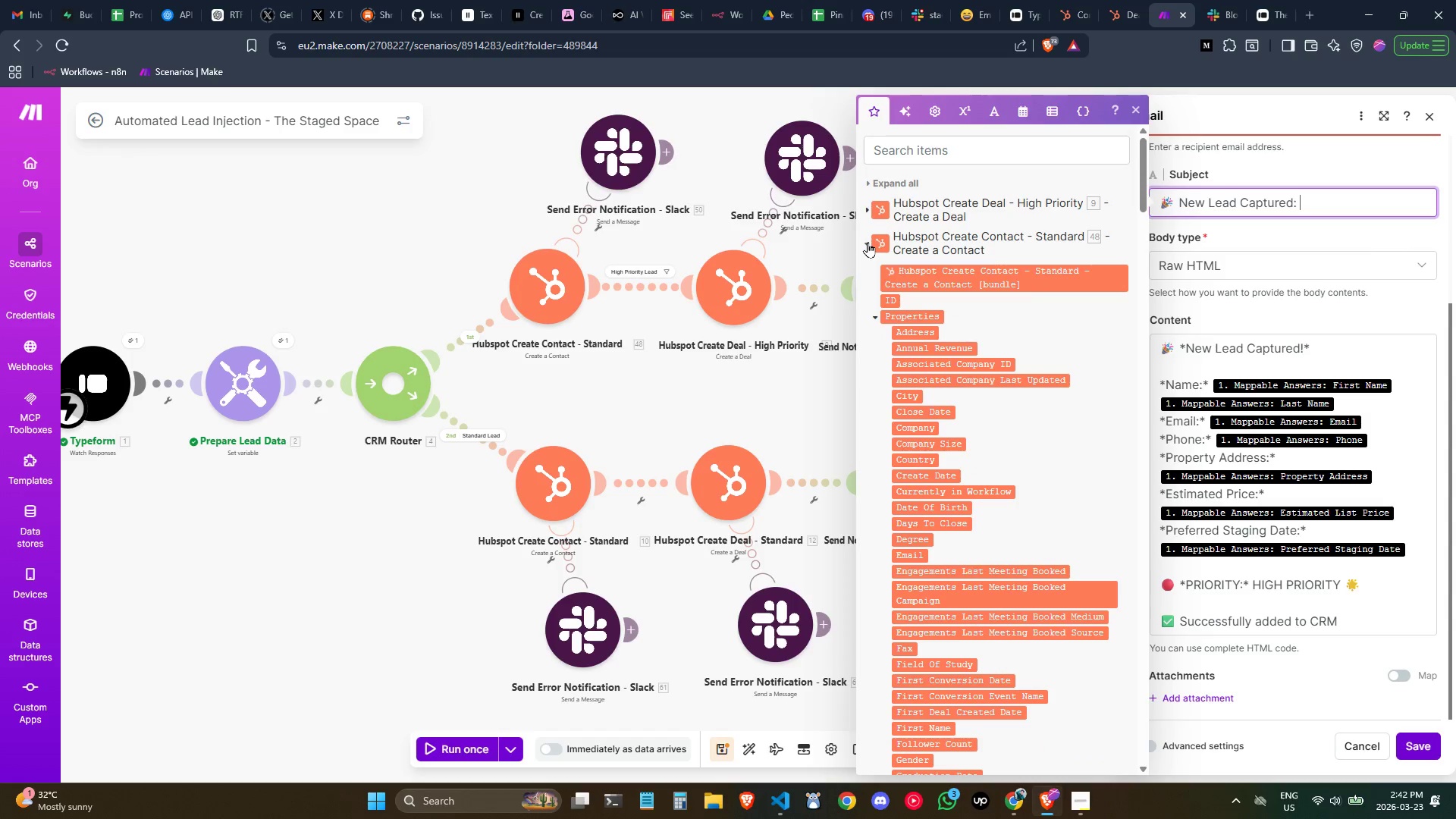 
left_click([868, 242])
 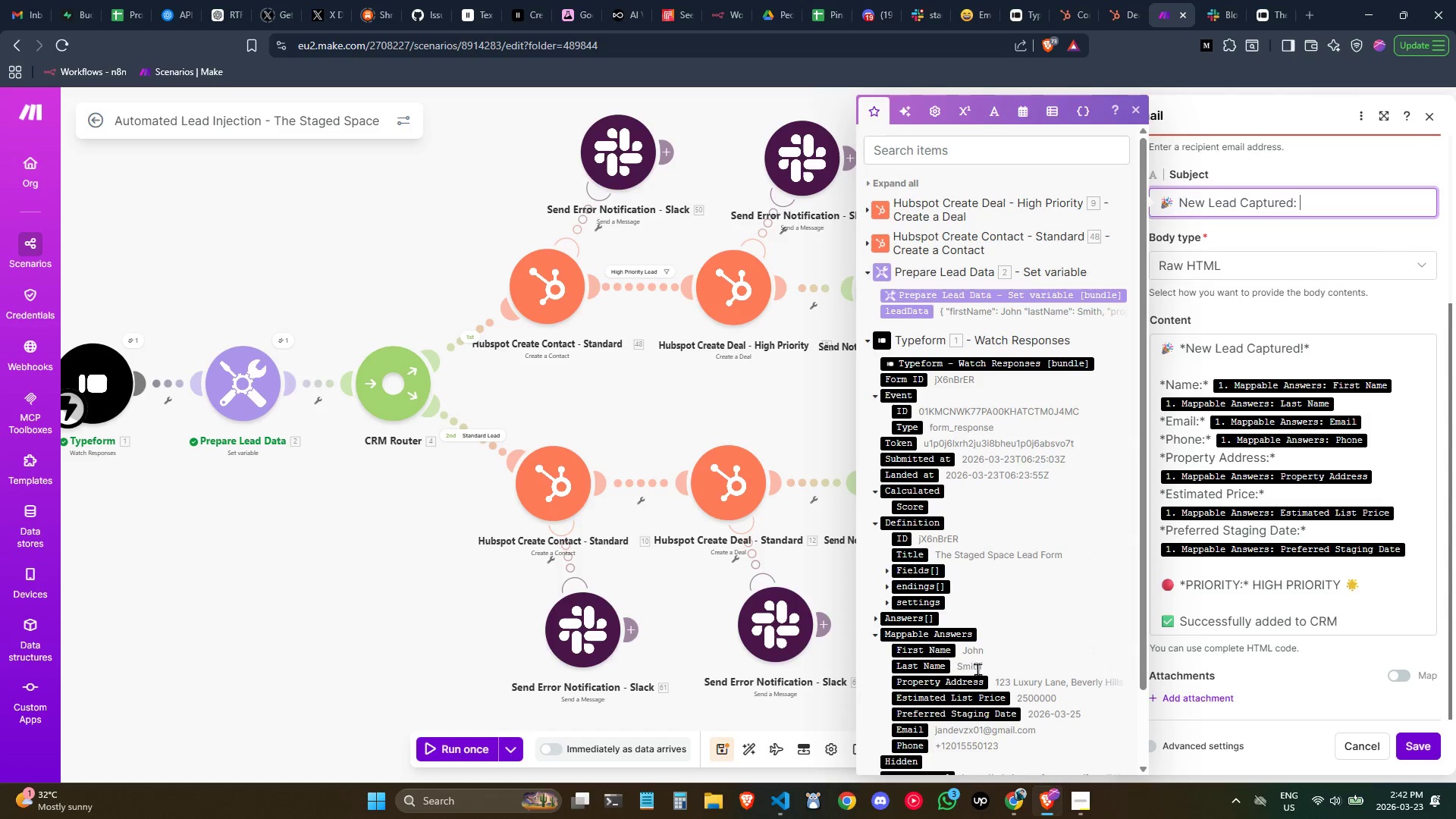 
scroll: coordinate [977, 669], scroll_direction: down, amount: 1.0
 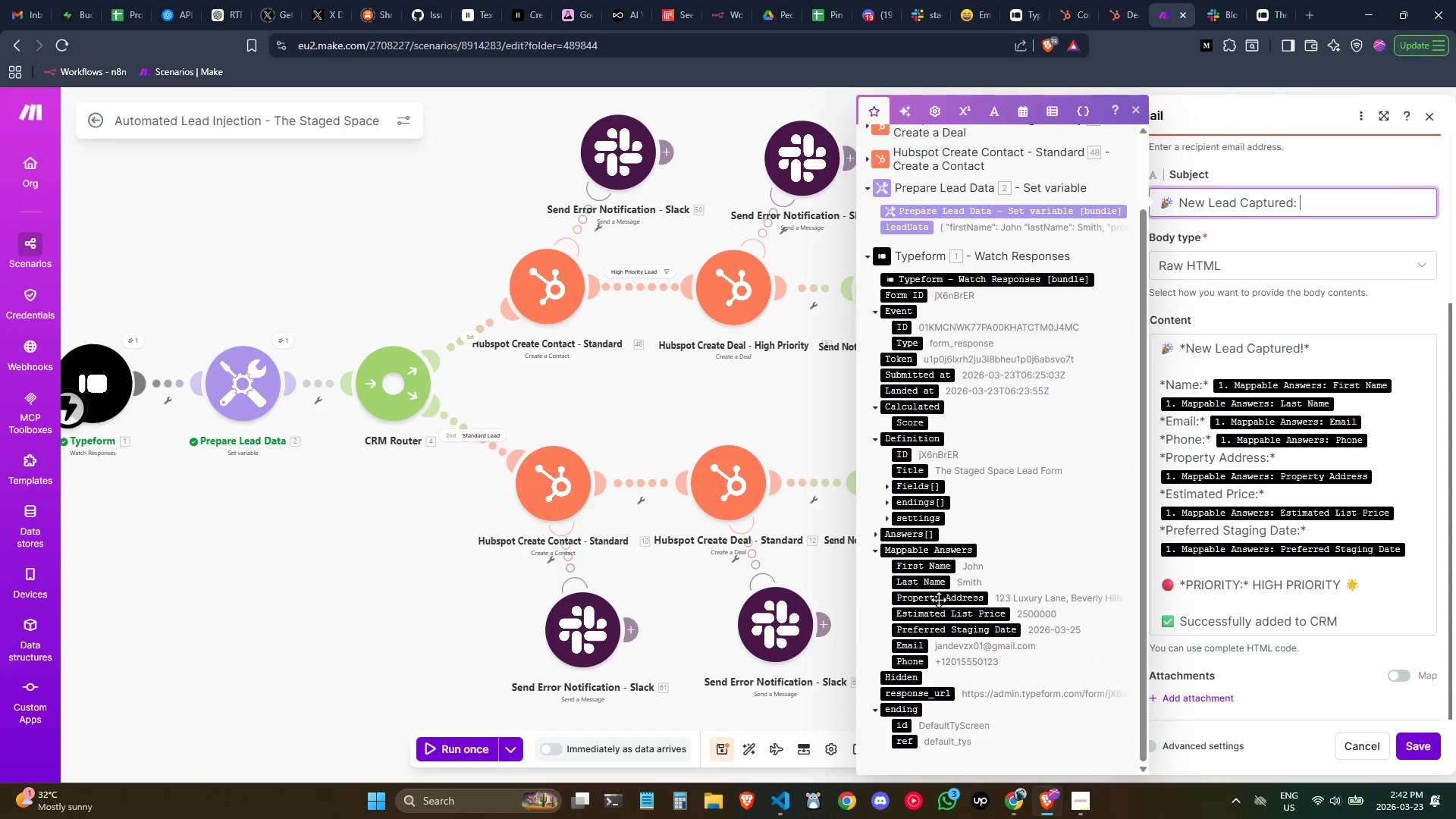 
left_click_drag(start_coordinate=[934, 597], to_coordinate=[1348, 202])
 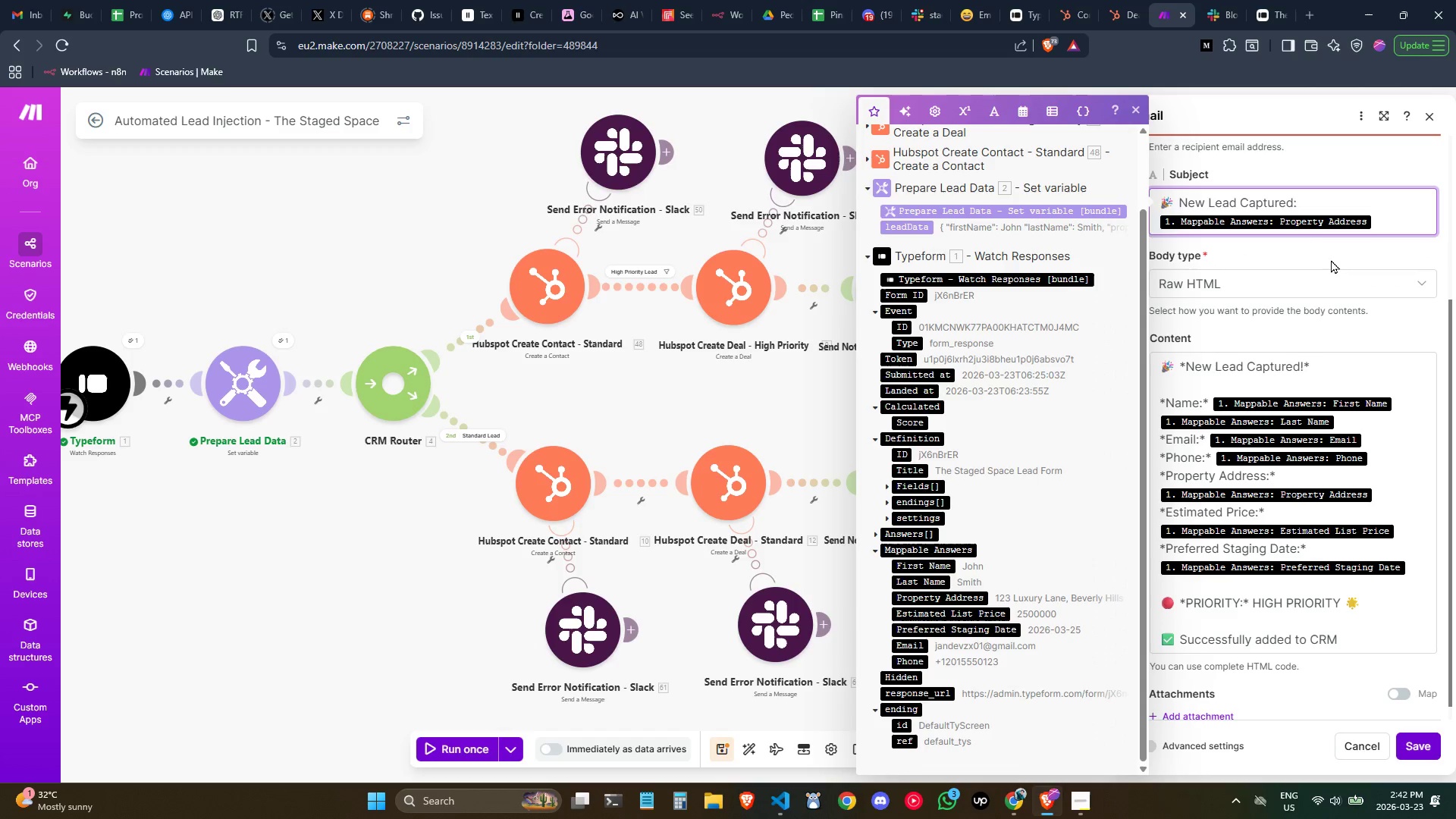 
wait(7.84)
 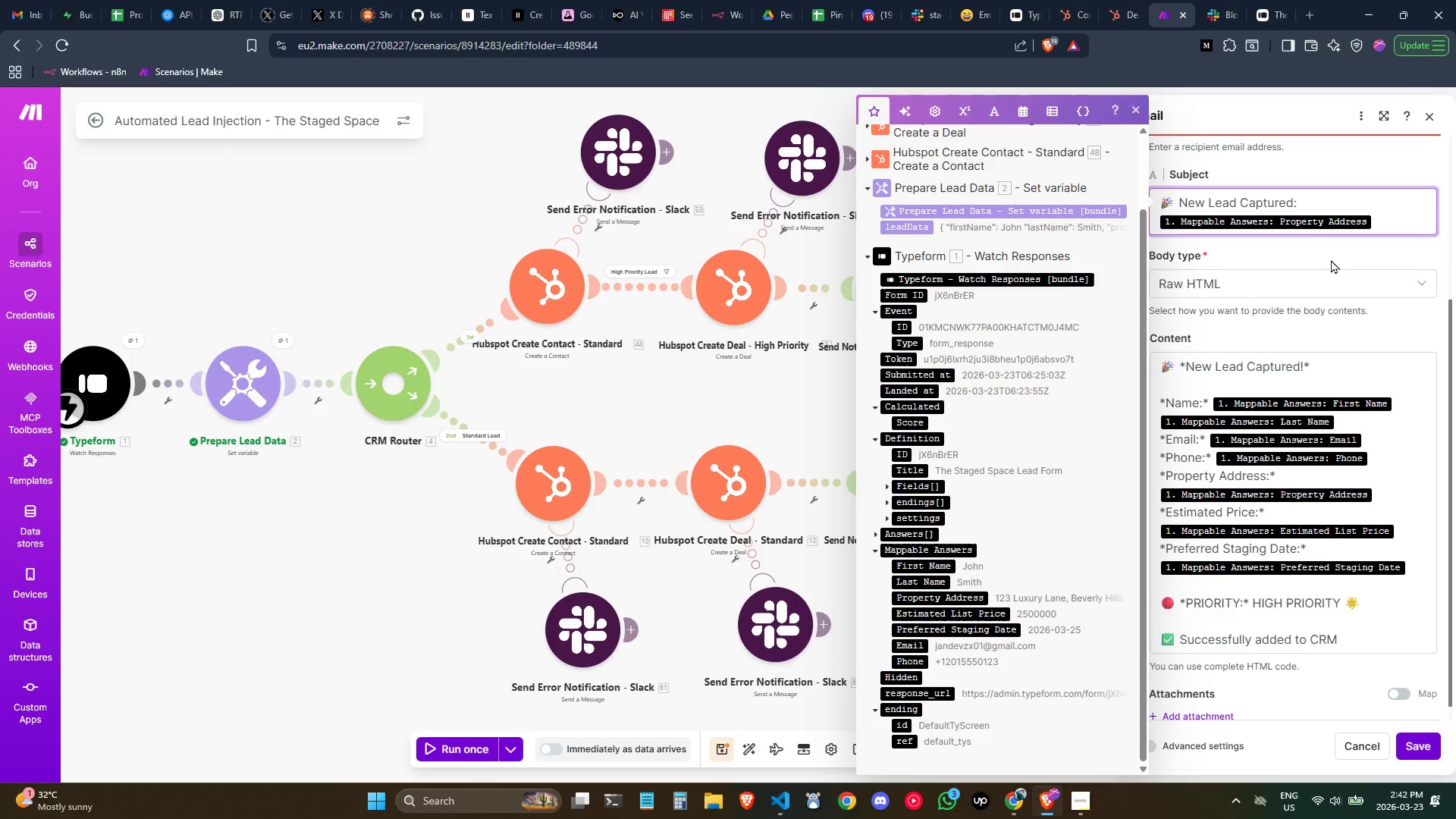 
left_click([1314, 370])
 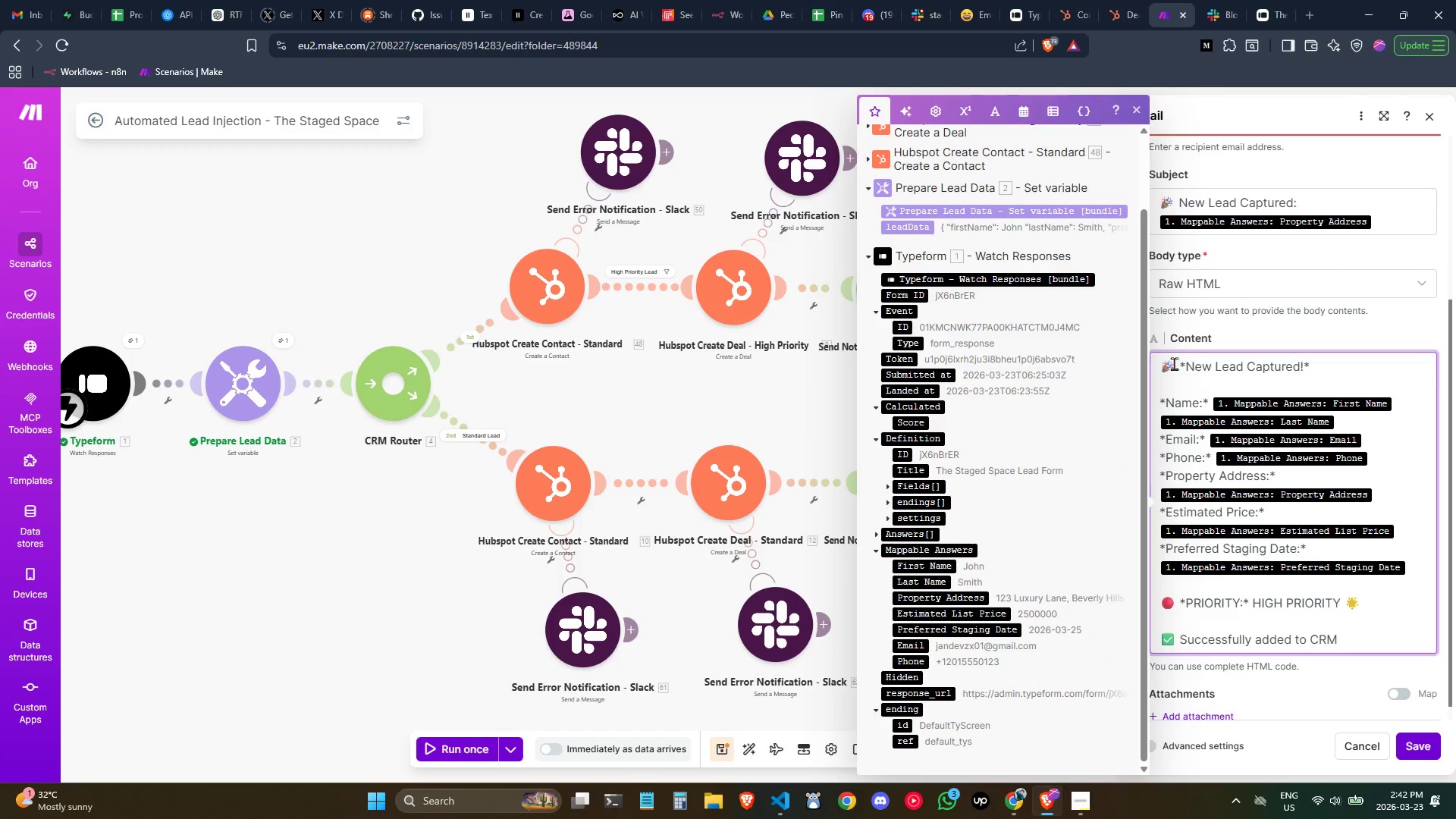 
left_click([1173, 362])
 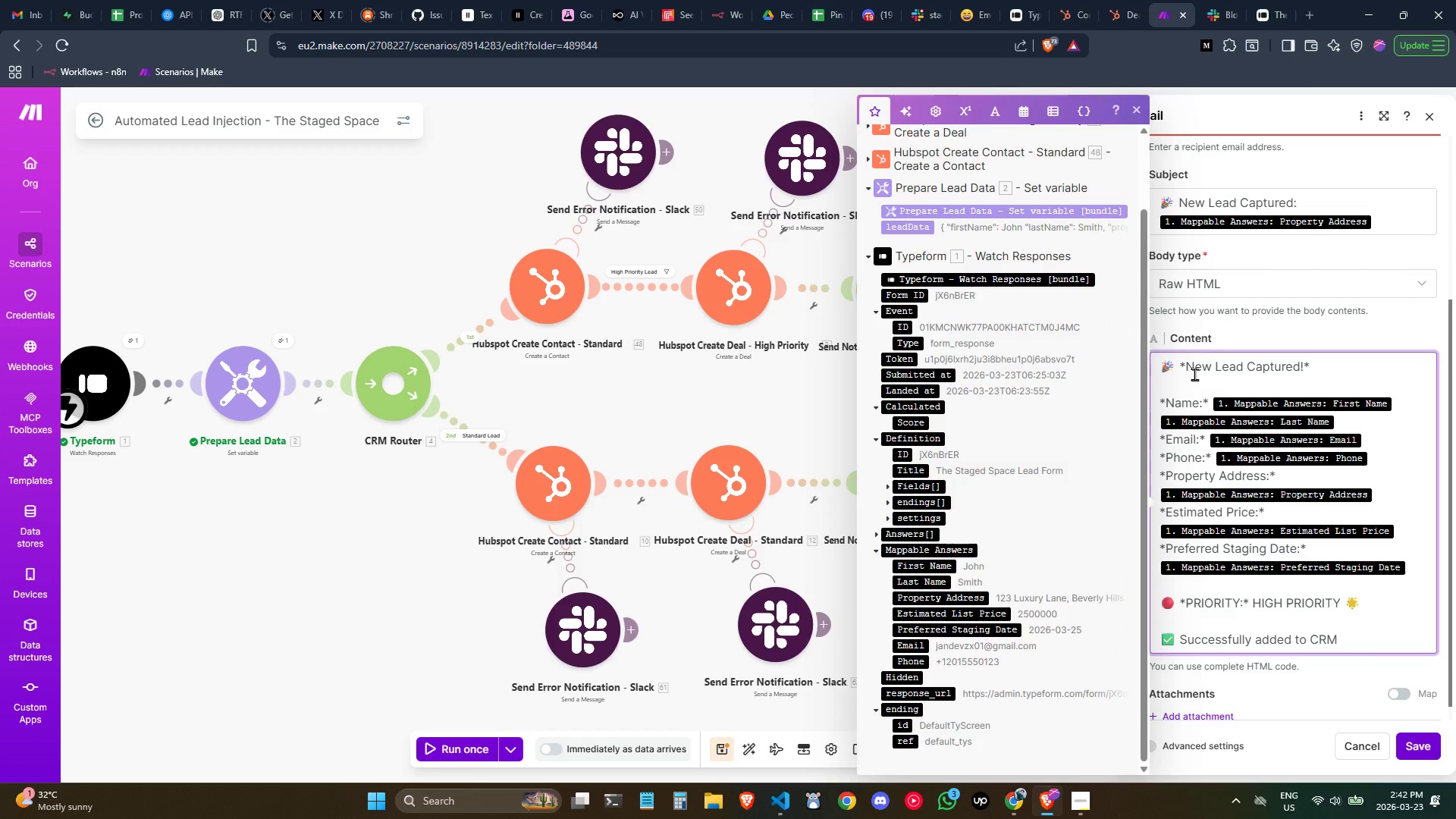 
left_click([1192, 373])
 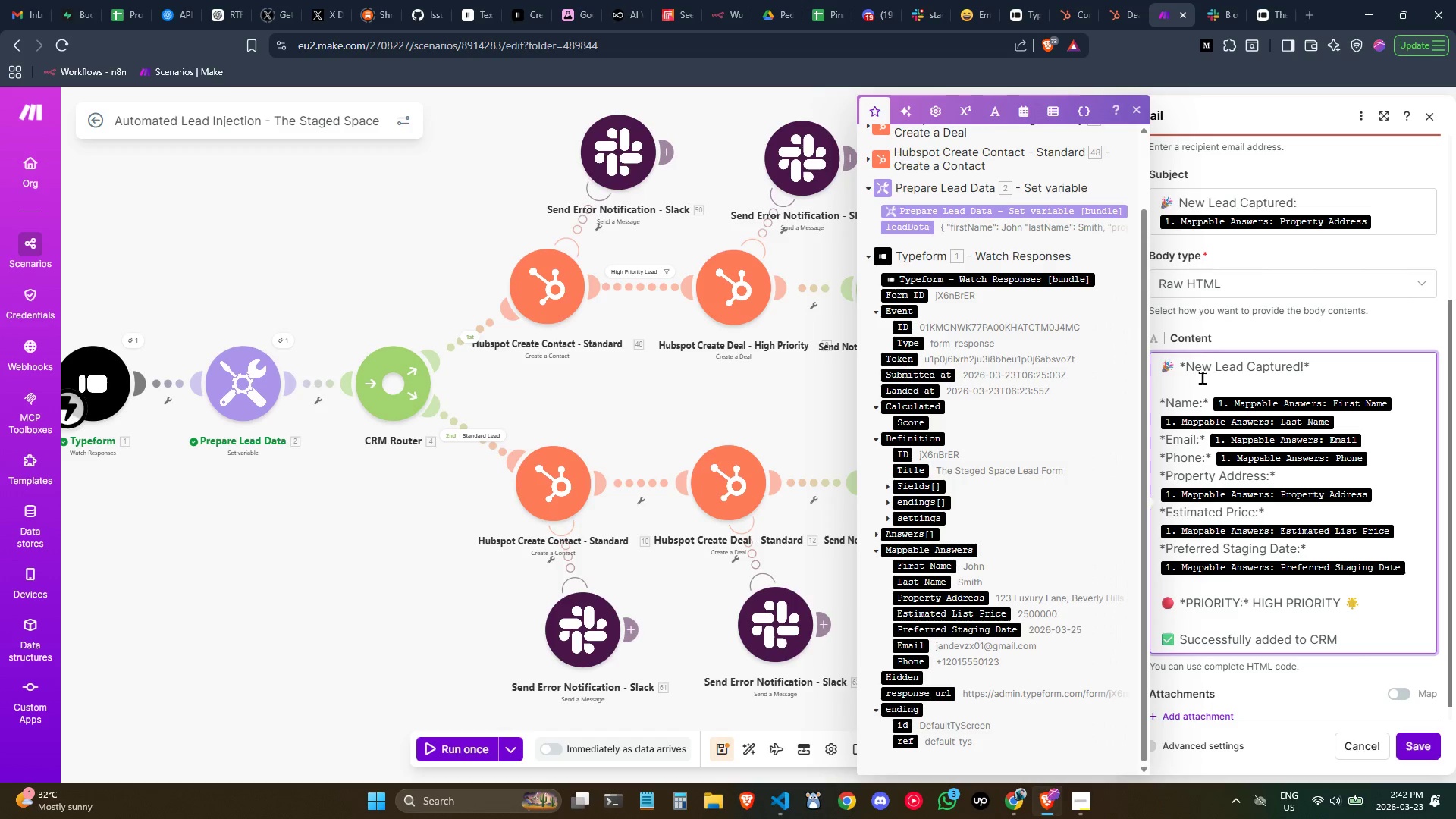 
key(ArrowLeft)
 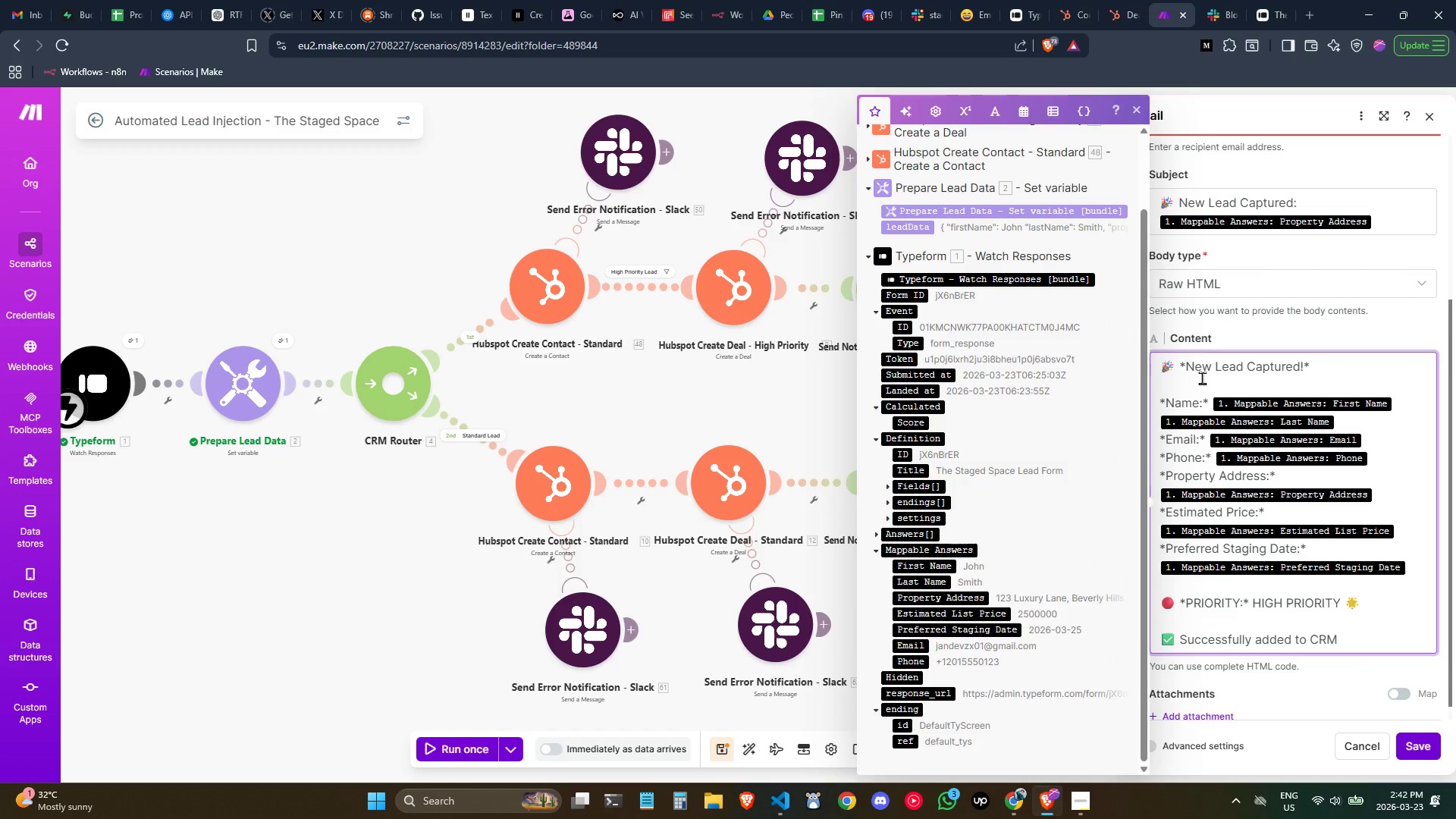 
key(Backspace)
type(<h2>)
 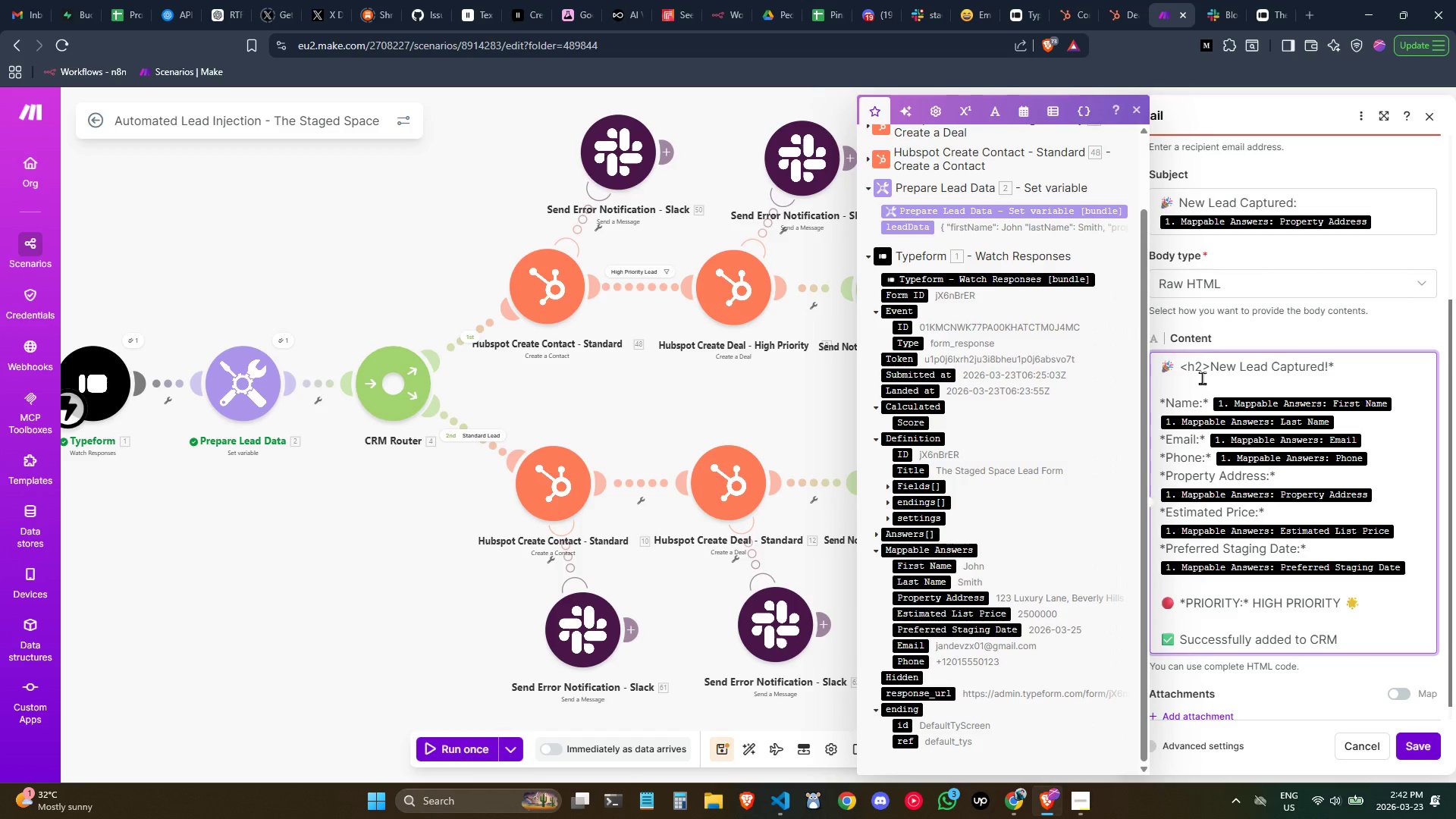 
key(ArrowRight)
 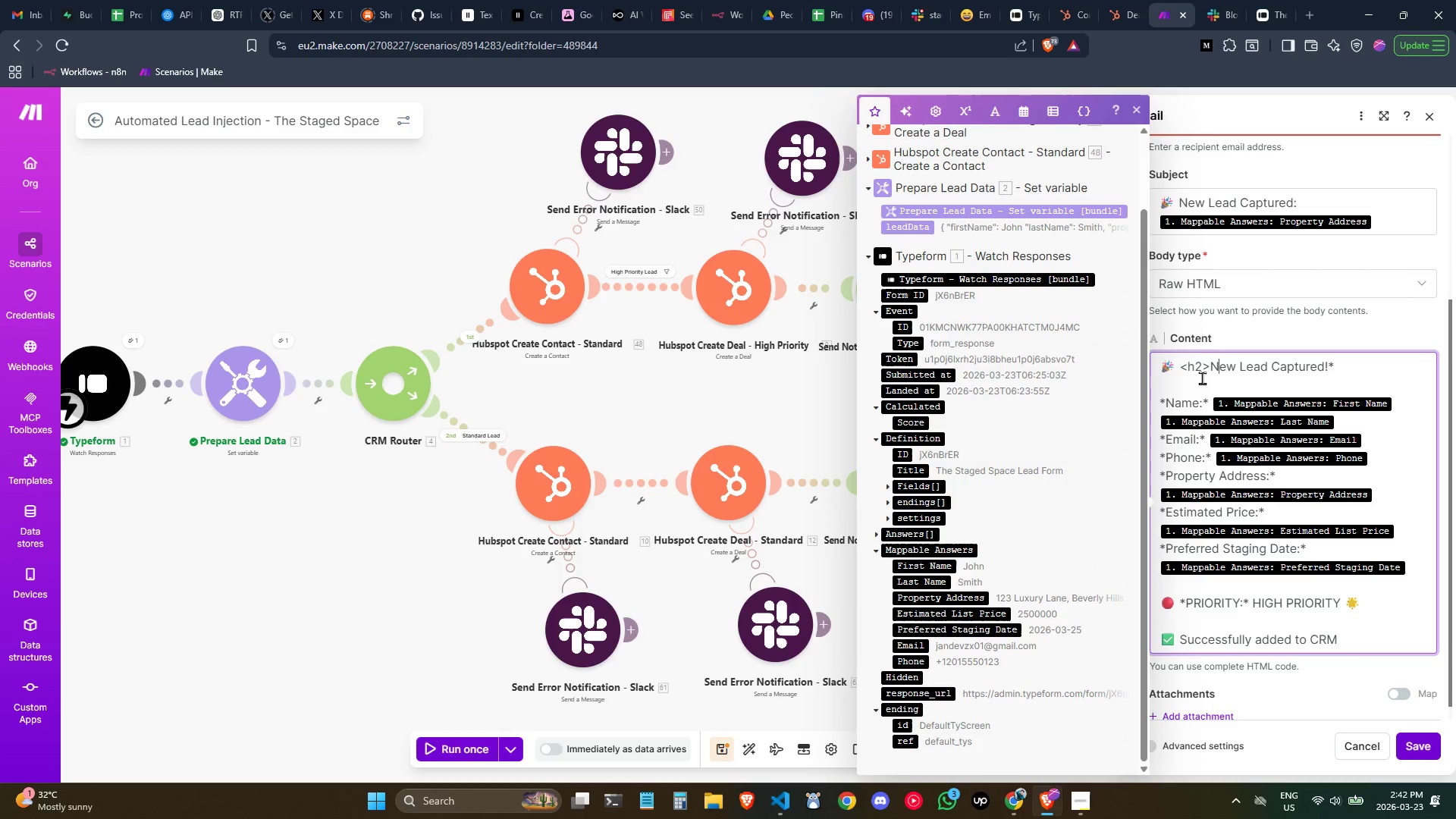 
key(ArrowRight)
 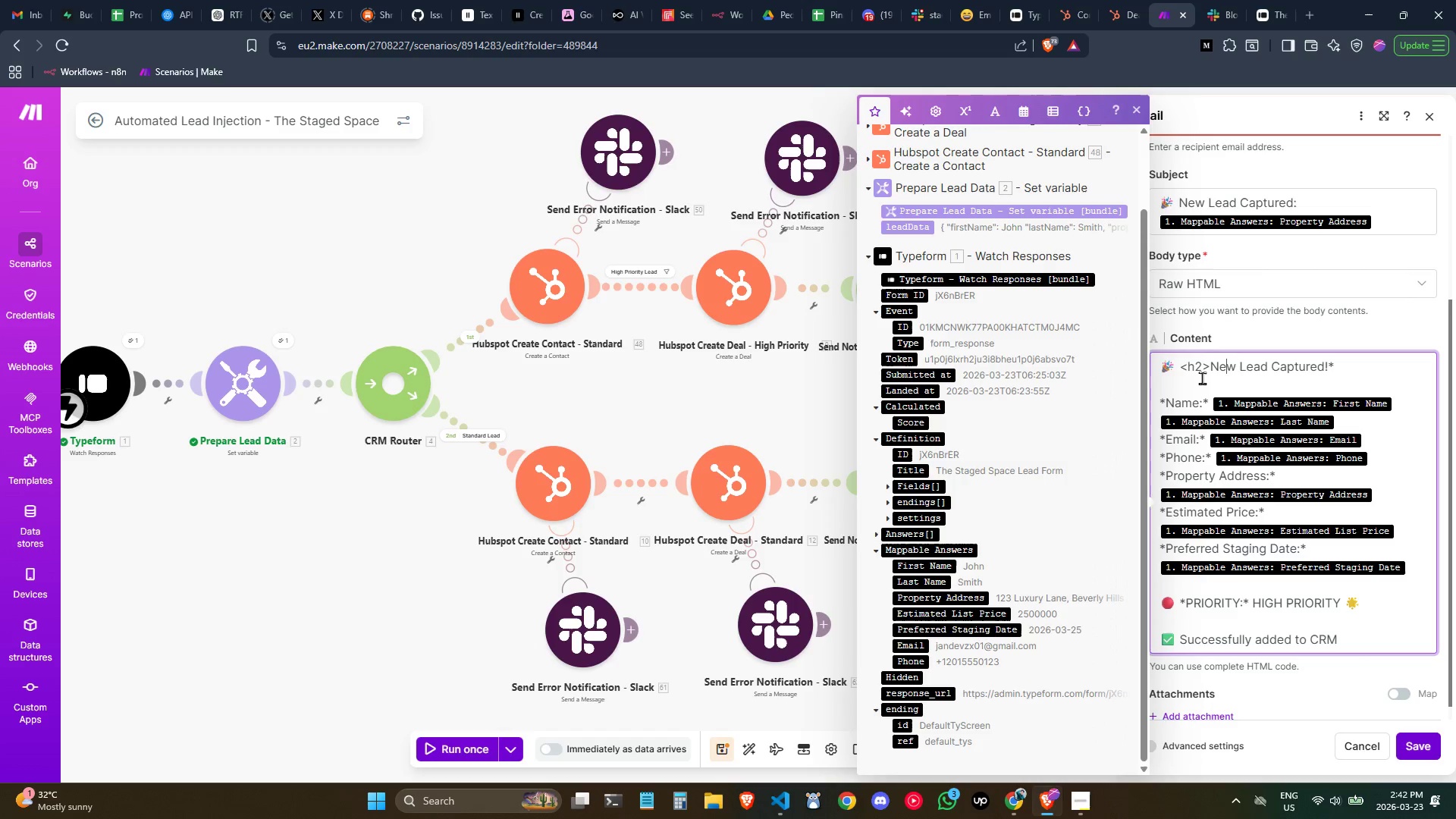 
key(ArrowRight)
 